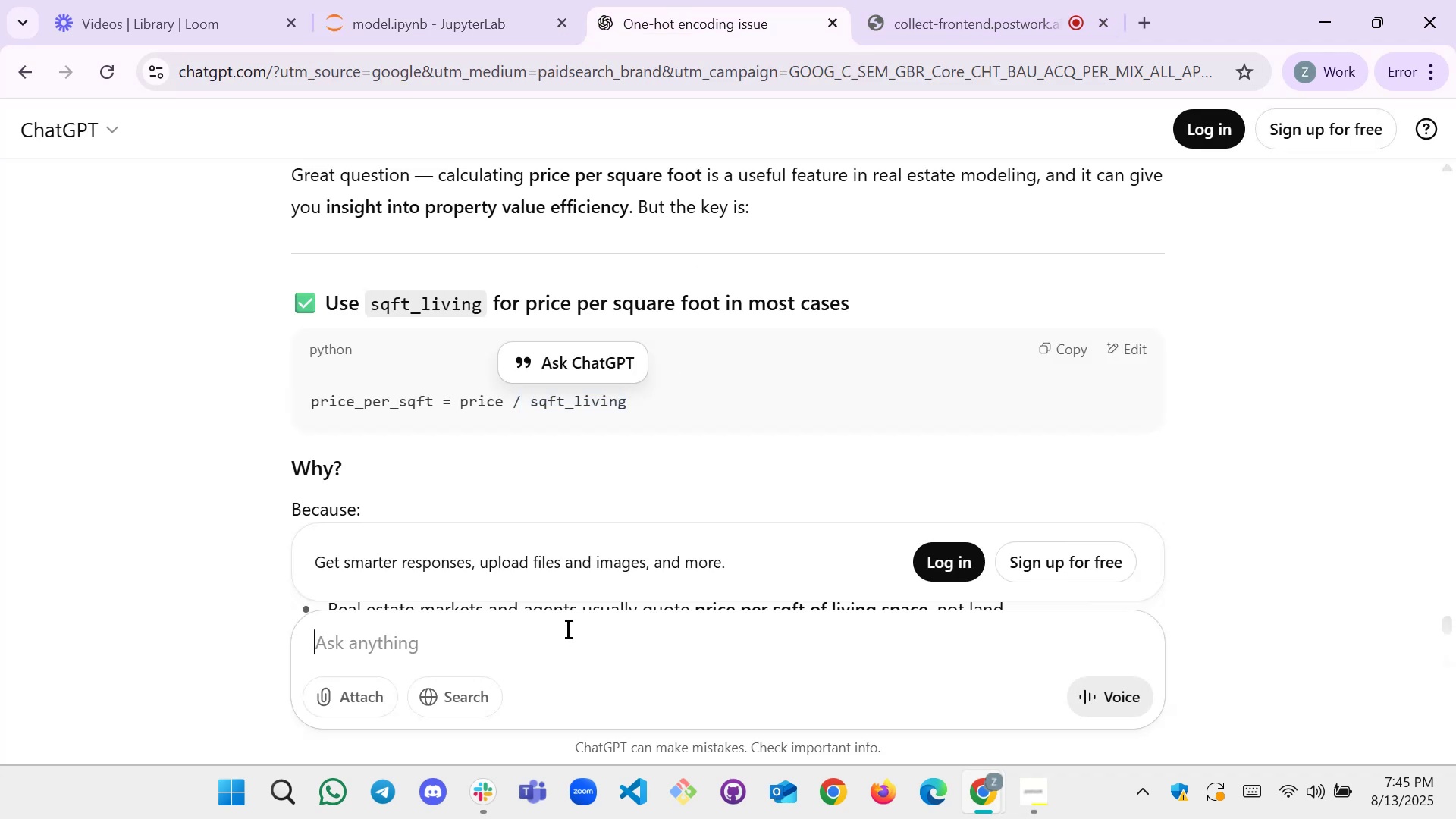 
key(Control+V)
 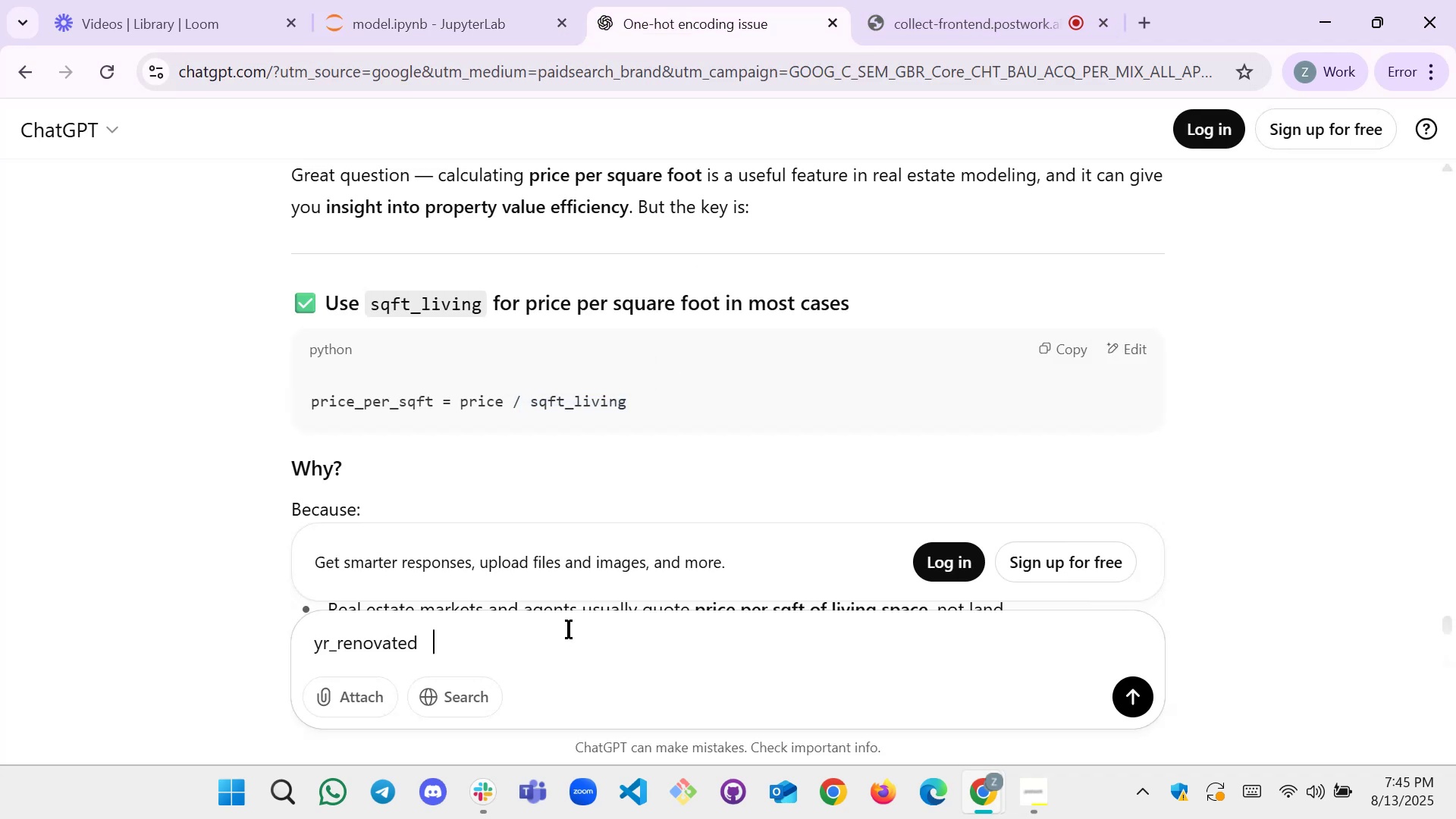 
key(Shift+Enter)
 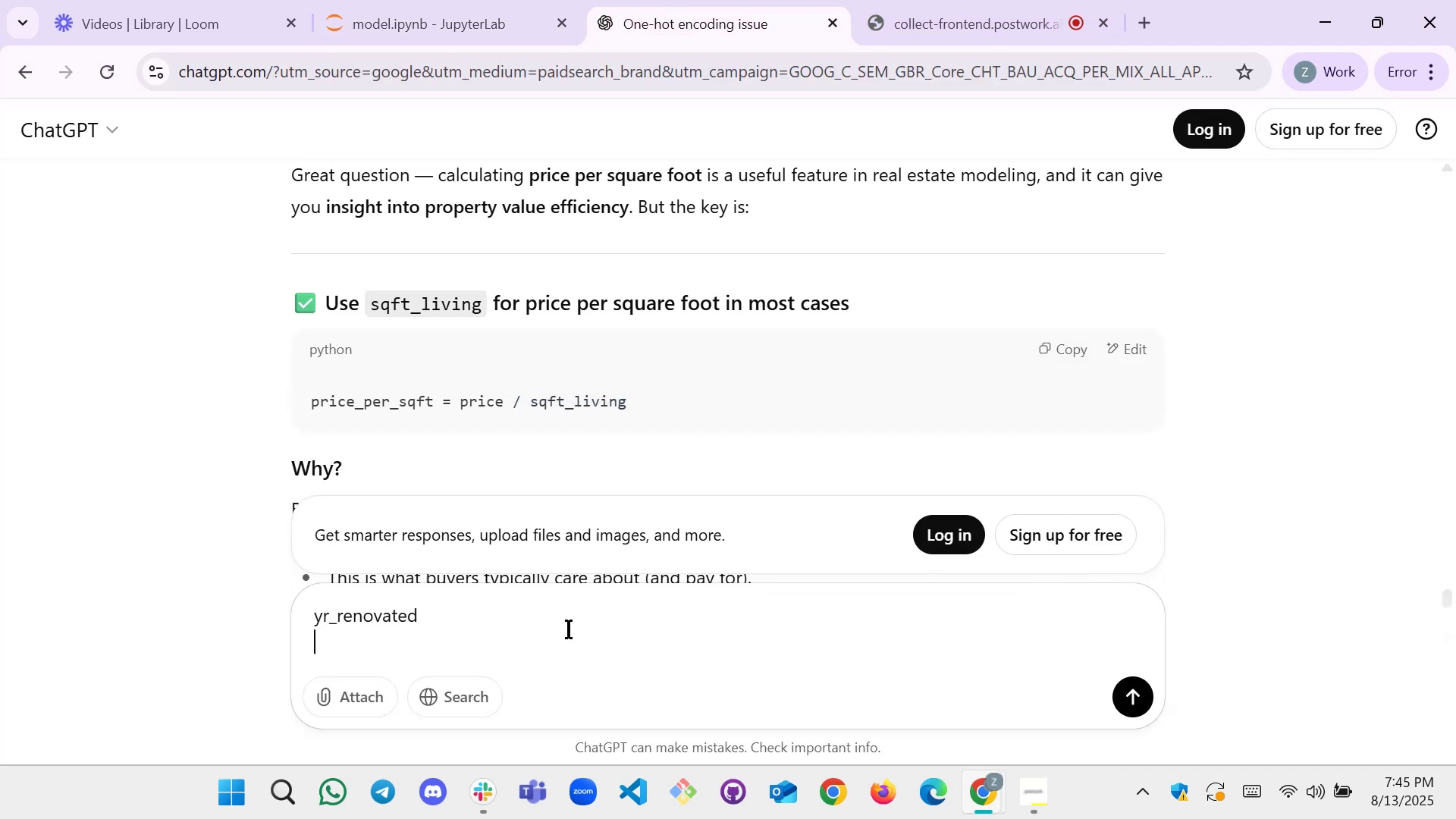 
key(Shift+Enter)
 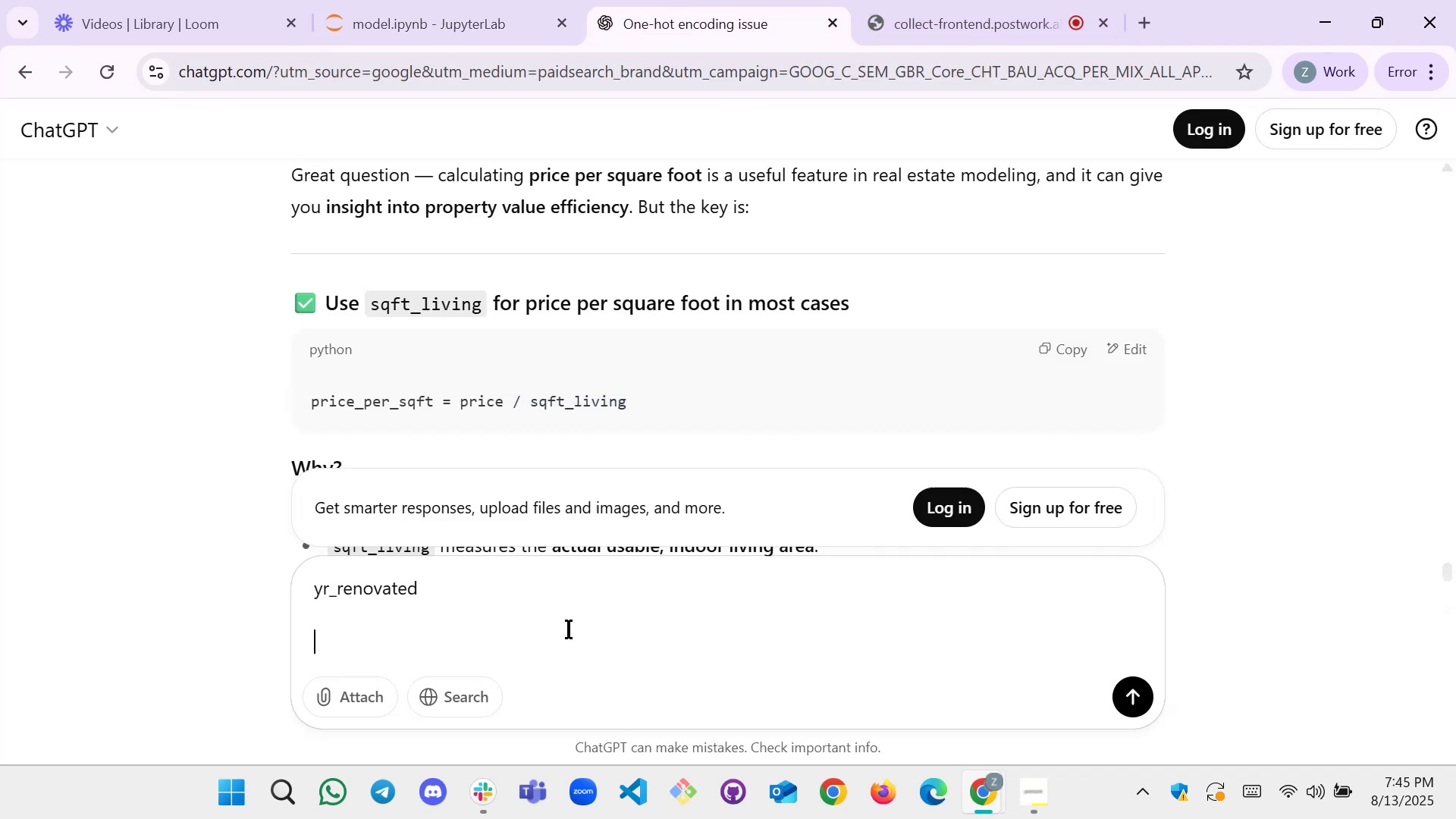 
key(Shift+Enter)
 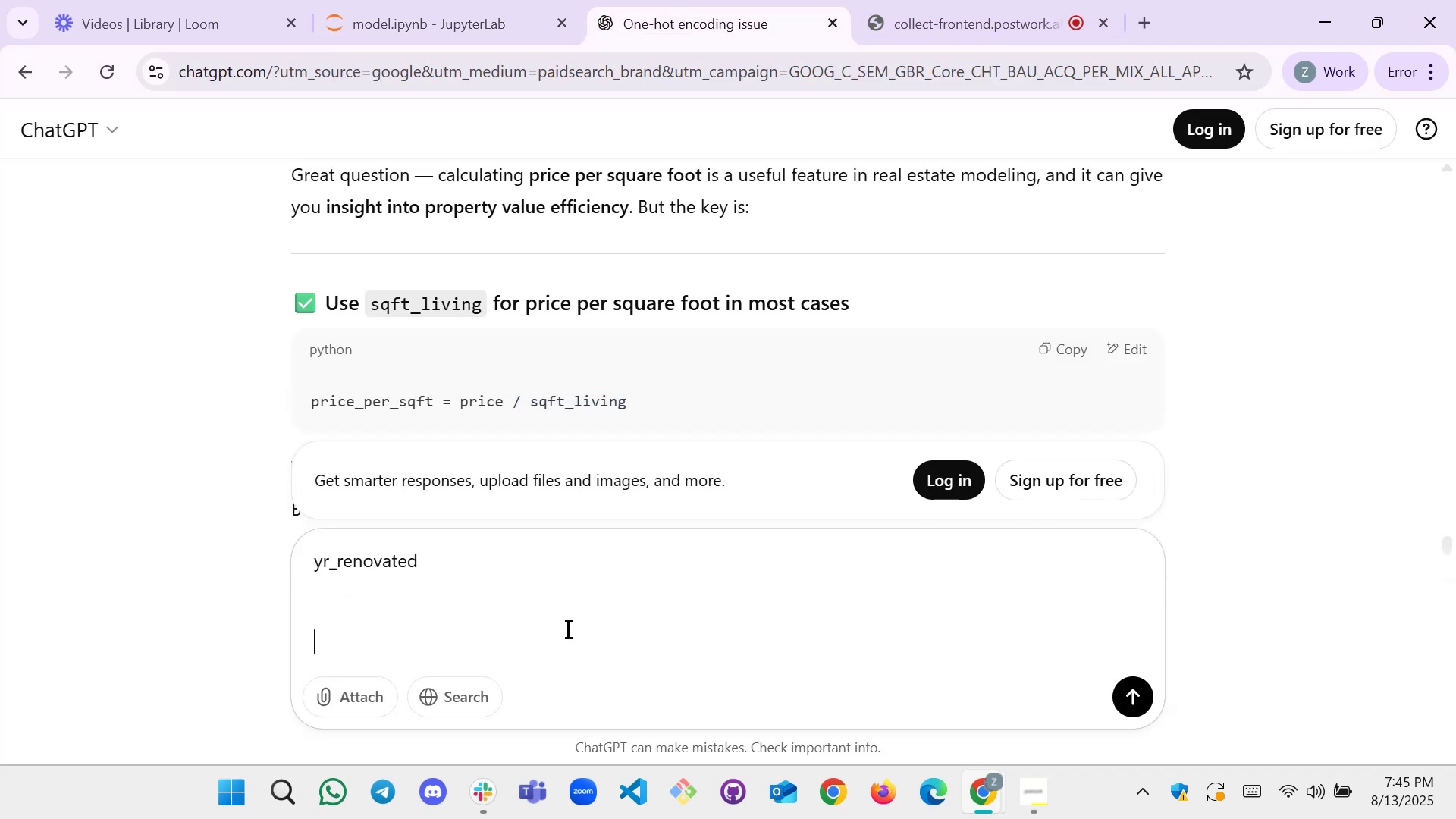 
type(can we crete)
key(Backspace)
key(Backspace)
type(ate feature ofth)
key(Backspace)
key(Backspace)
key(Backspace)
key(Backspace)
type(ou t)
key(Backspace)
key(Backspace)
type(t fo th)
key(Backspace)
key(Backspace)
key(Backspace)
key(Backspace)
key(Backspace)
type(ofth)
key(Backspace)
key(Backspace)
type( this columns)
 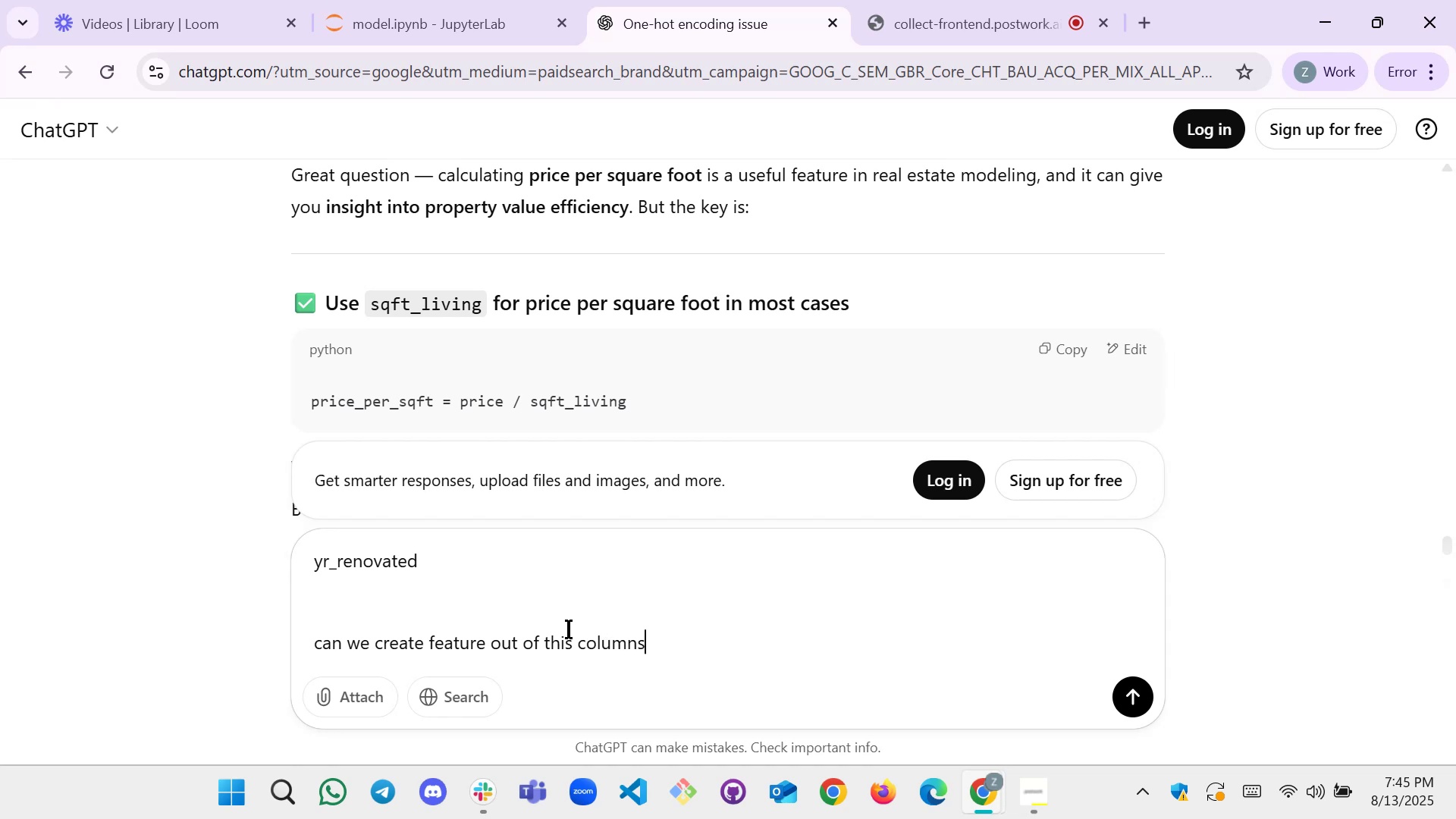 
key(Enter)
 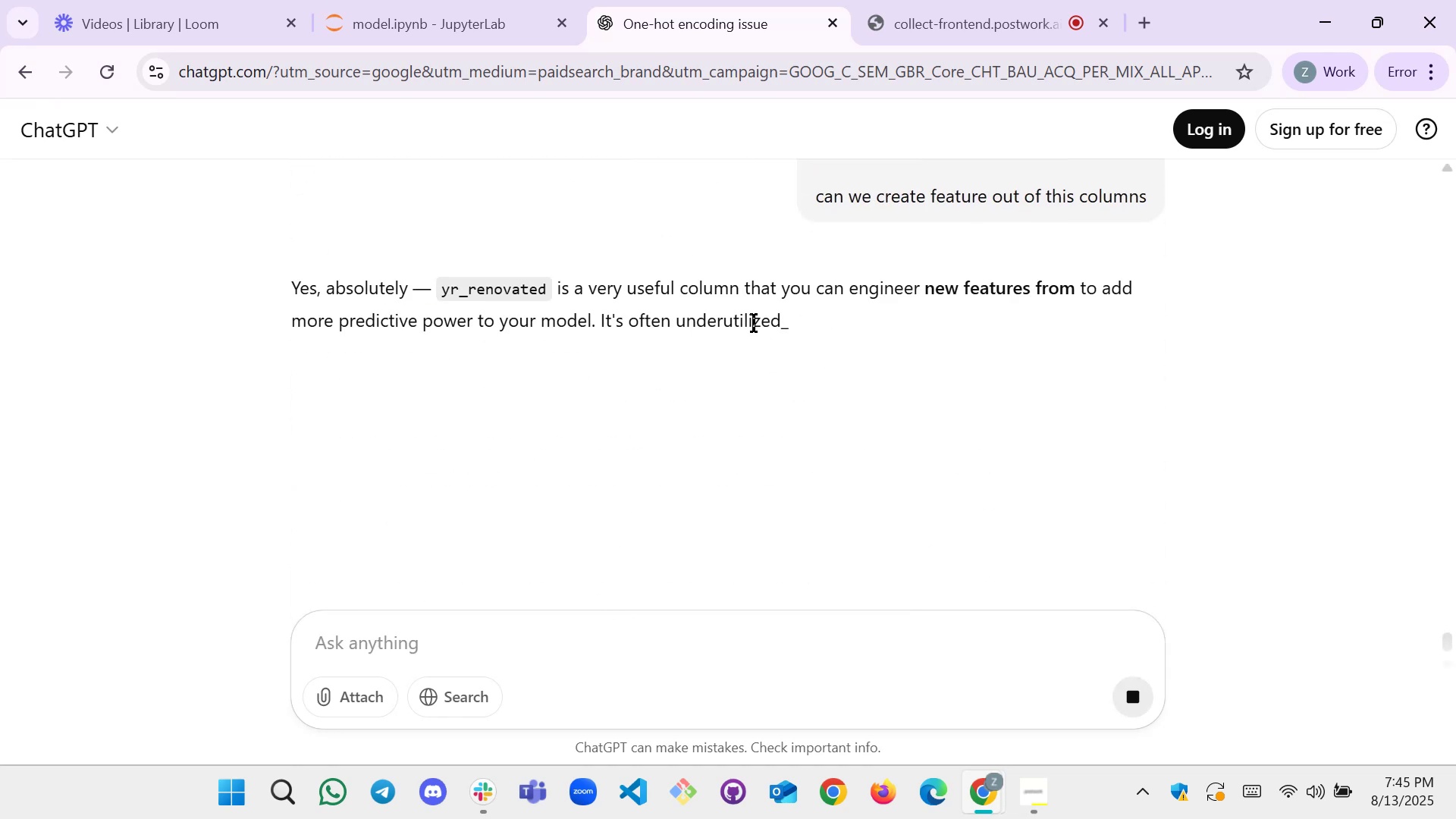 
wait(9.36)
 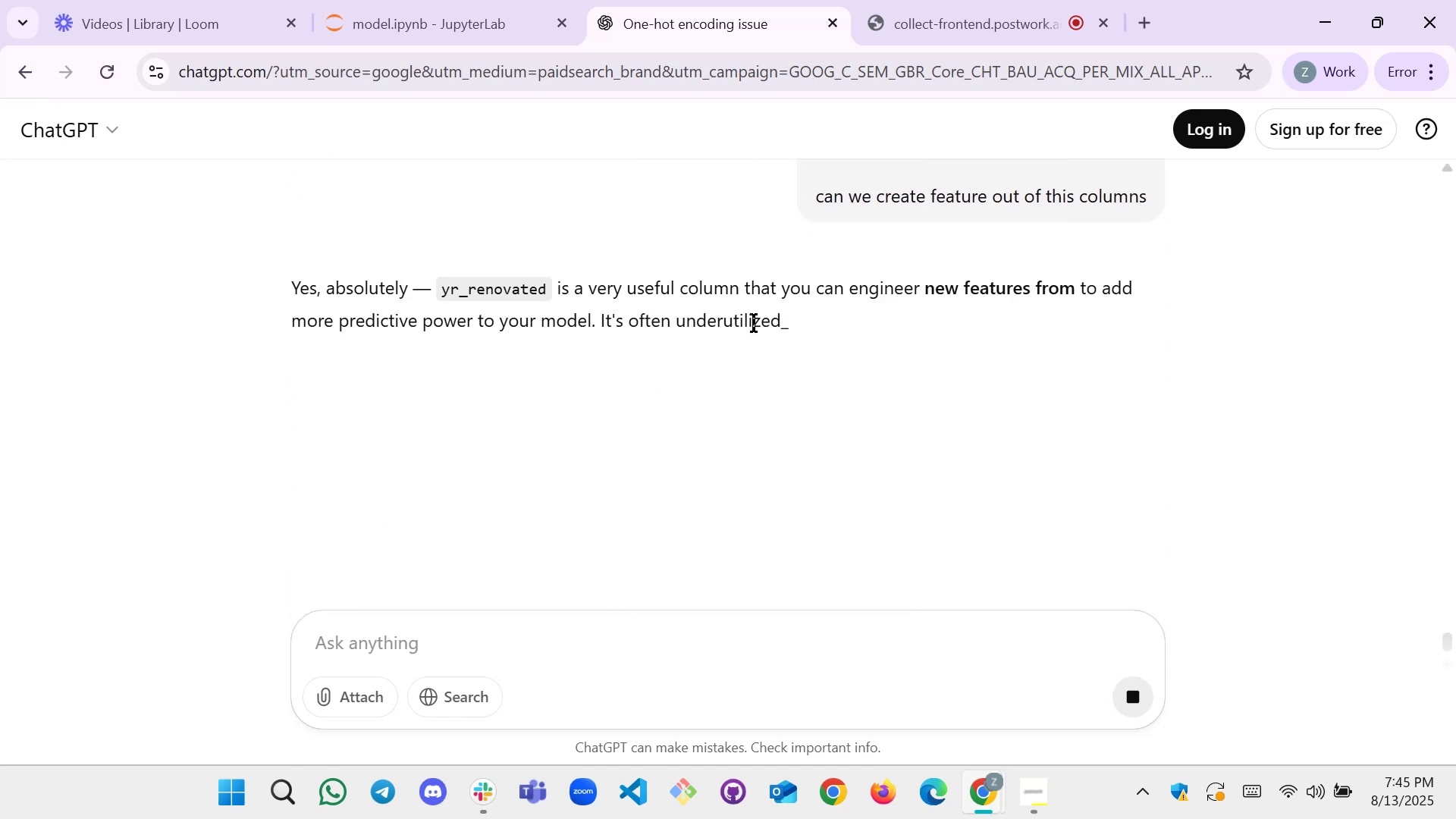 
scroll: coordinate [457, 414], scroll_direction: down, amount: 4.0
 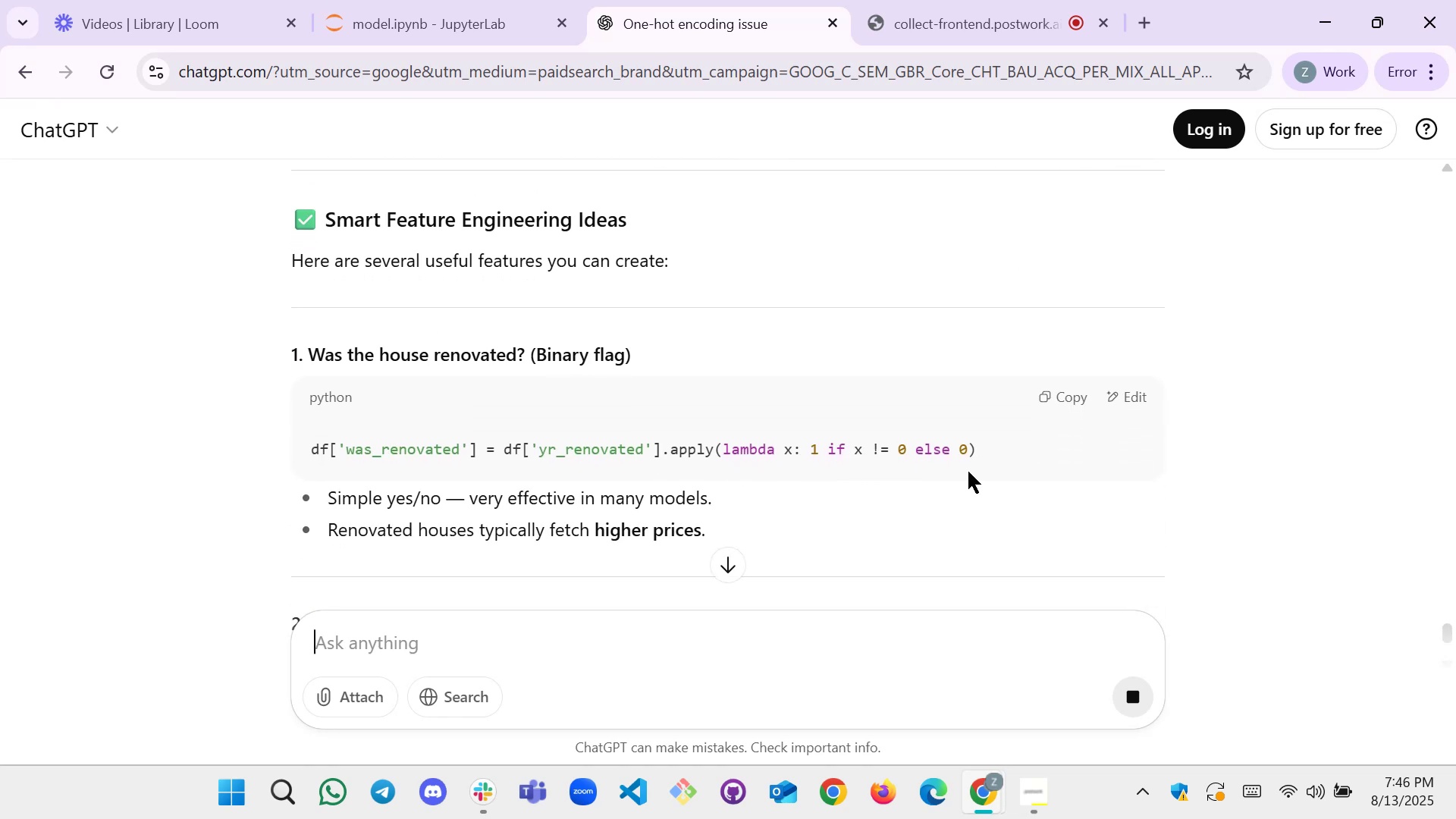 
wait(12.2)
 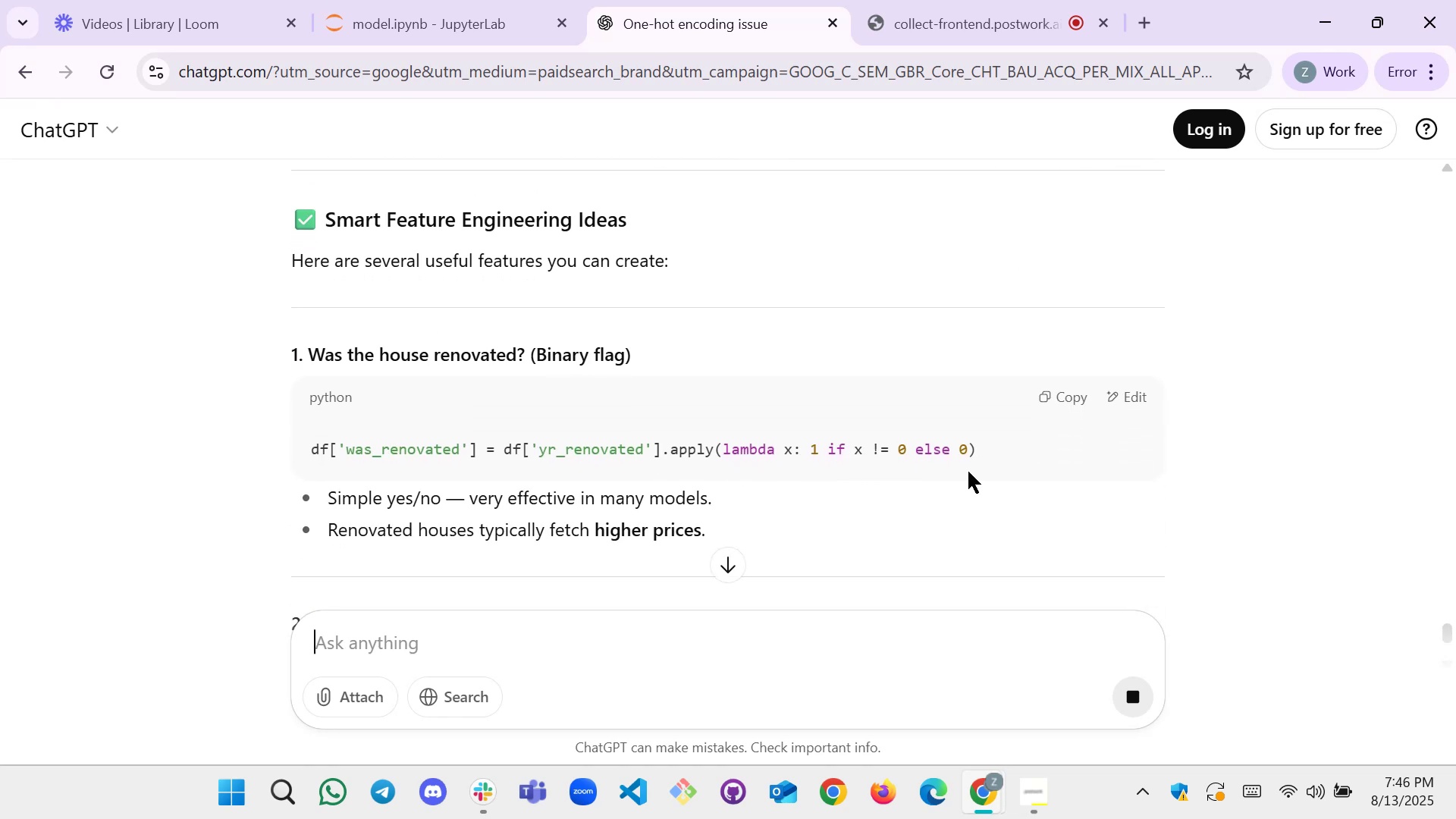 
scroll: coordinate [632, 450], scroll_direction: down, amount: 2.0
 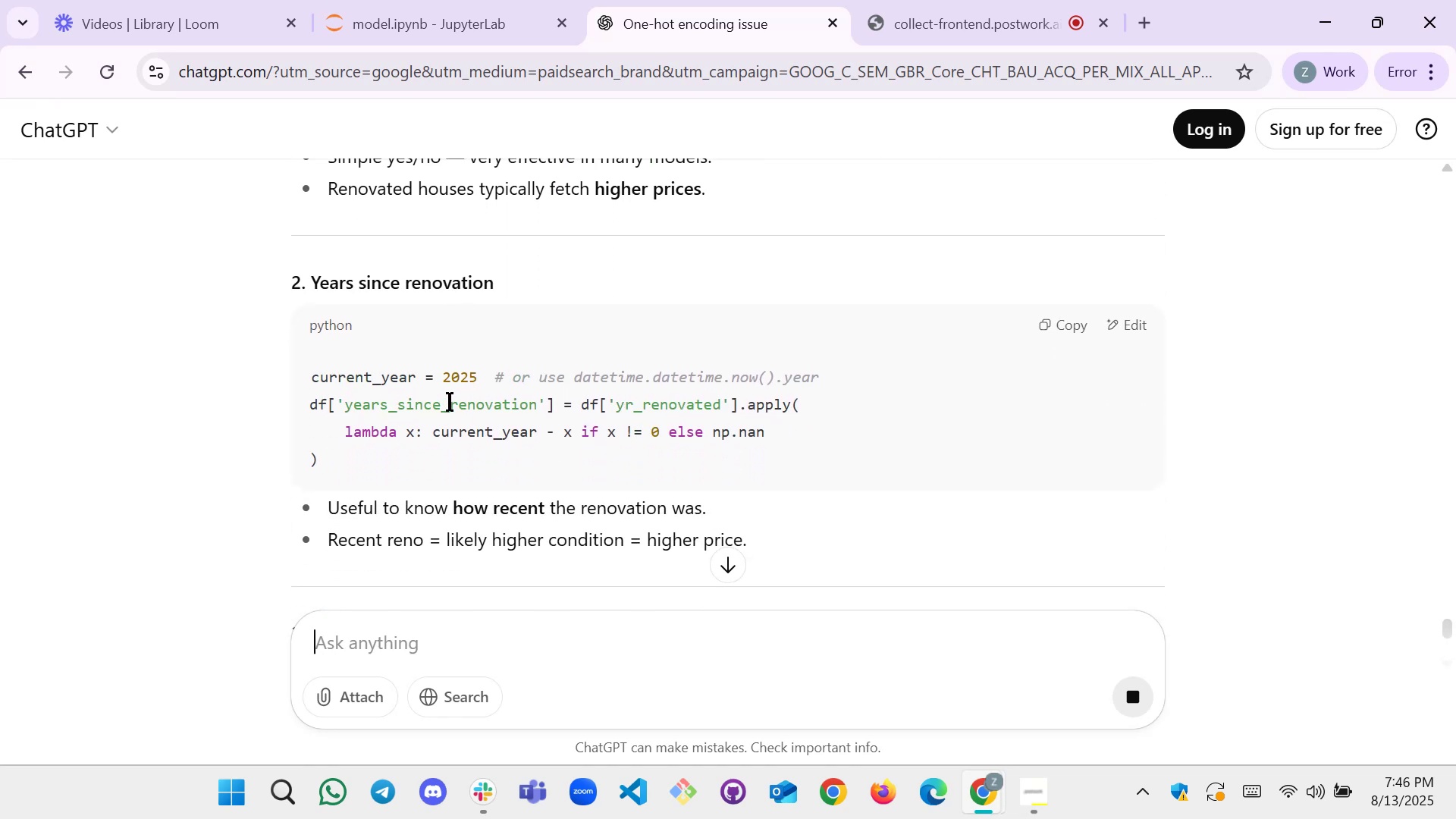 
wait(8.32)
 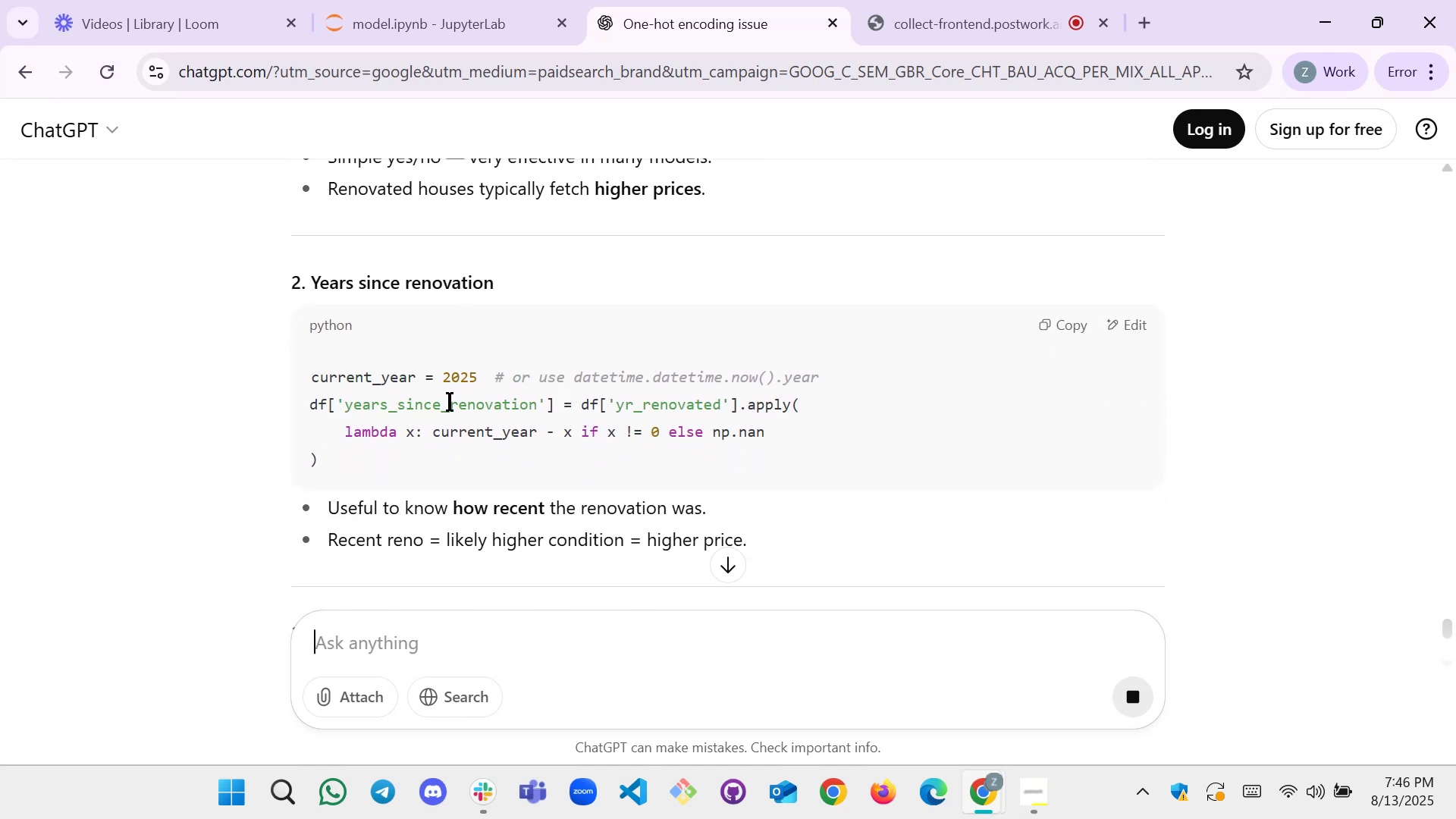 
scroll: coordinate [545, 438], scroll_direction: up, amount: 3.0
 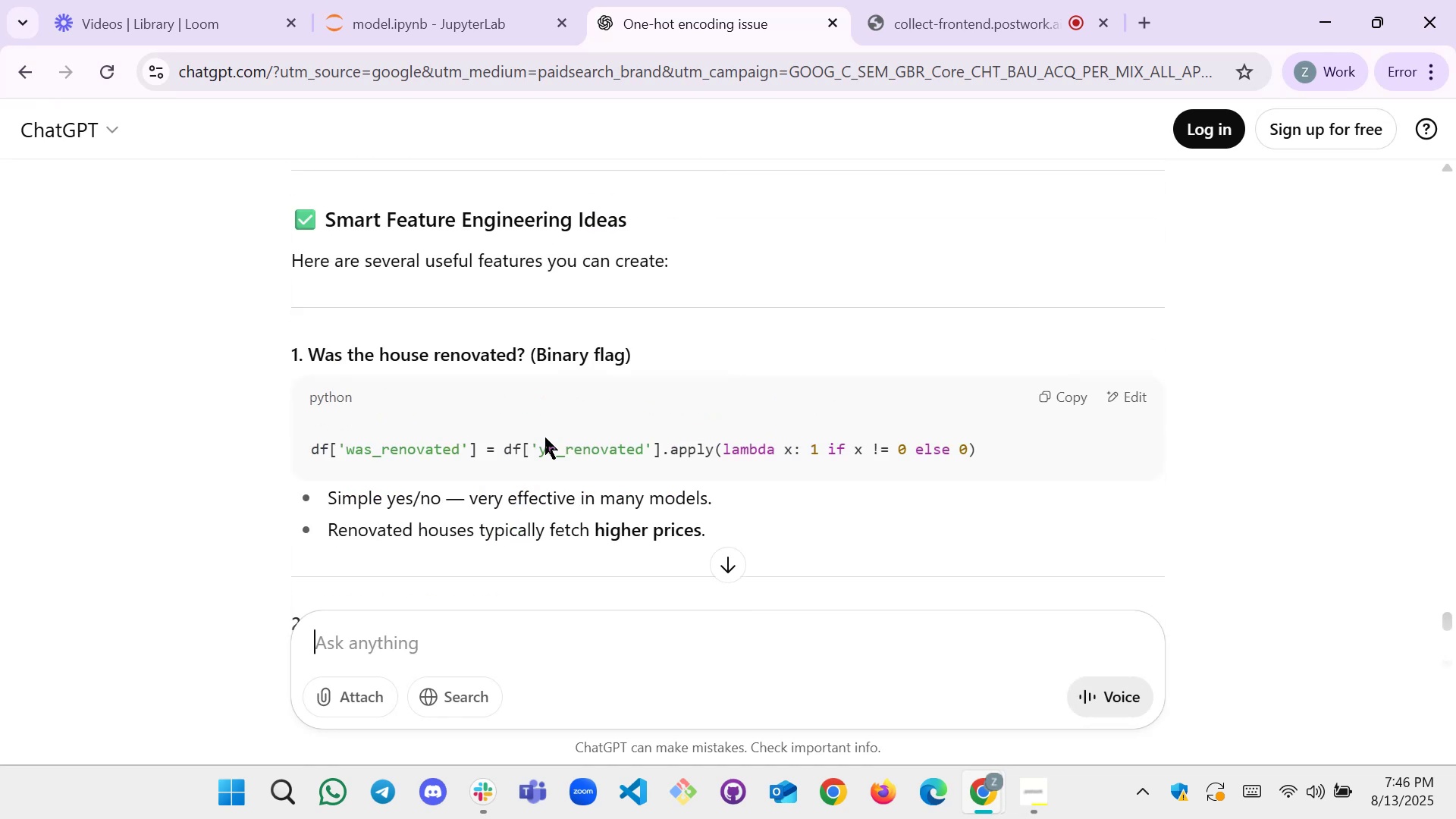 
scroll: coordinate [545, 438], scroll_direction: down, amount: 1.0
 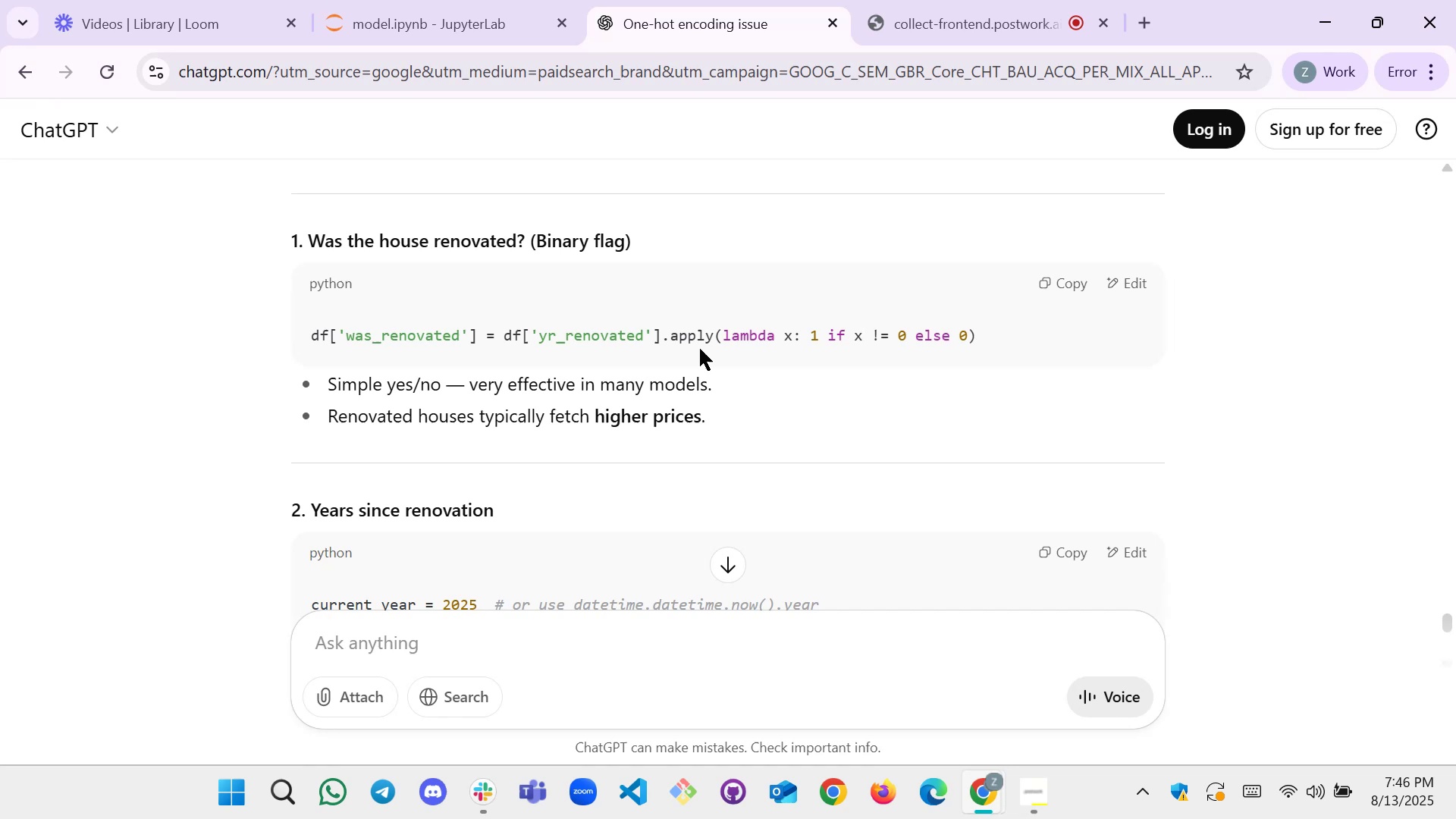 
wait(19.03)
 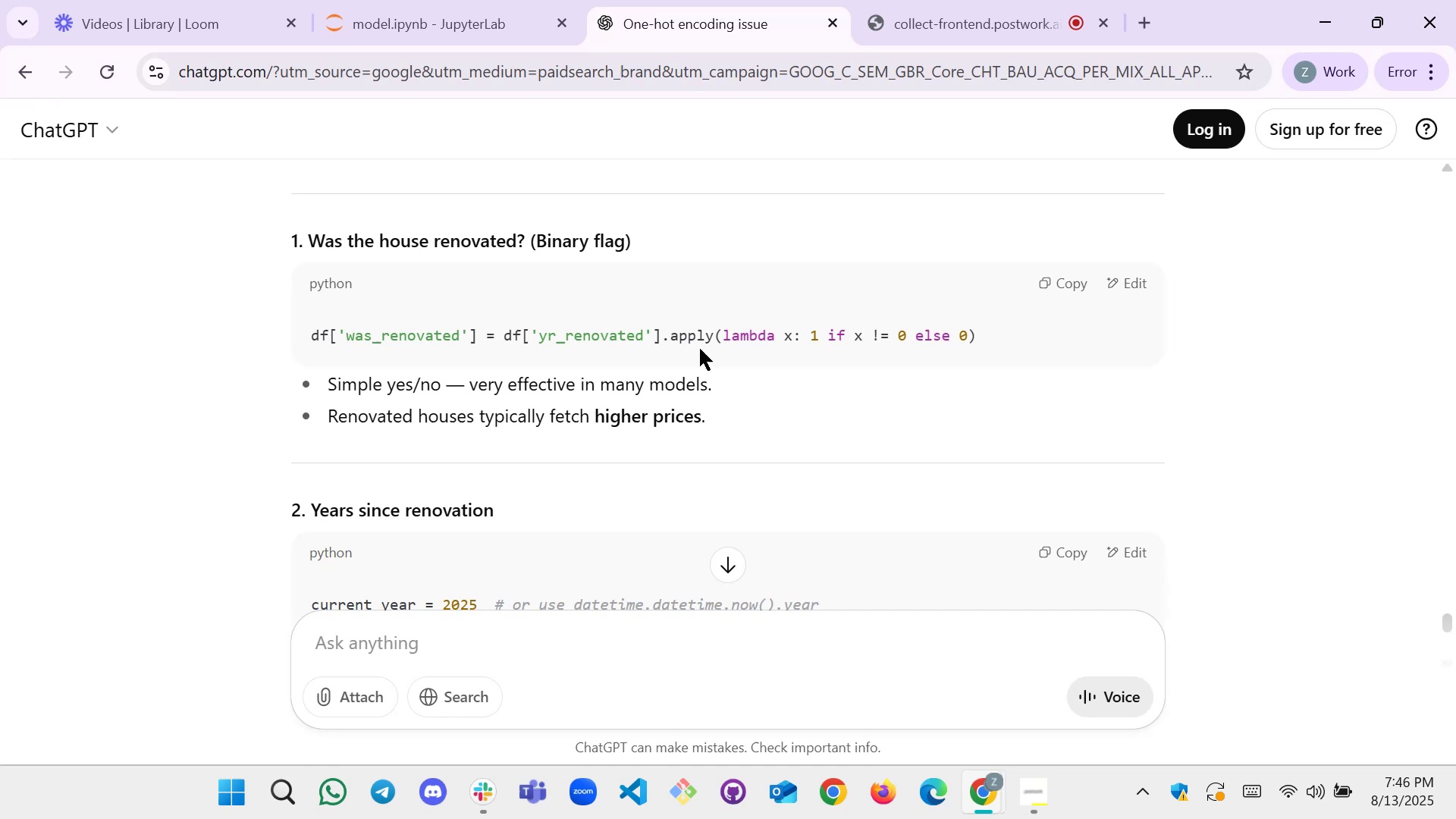 
left_click([393, 0])
 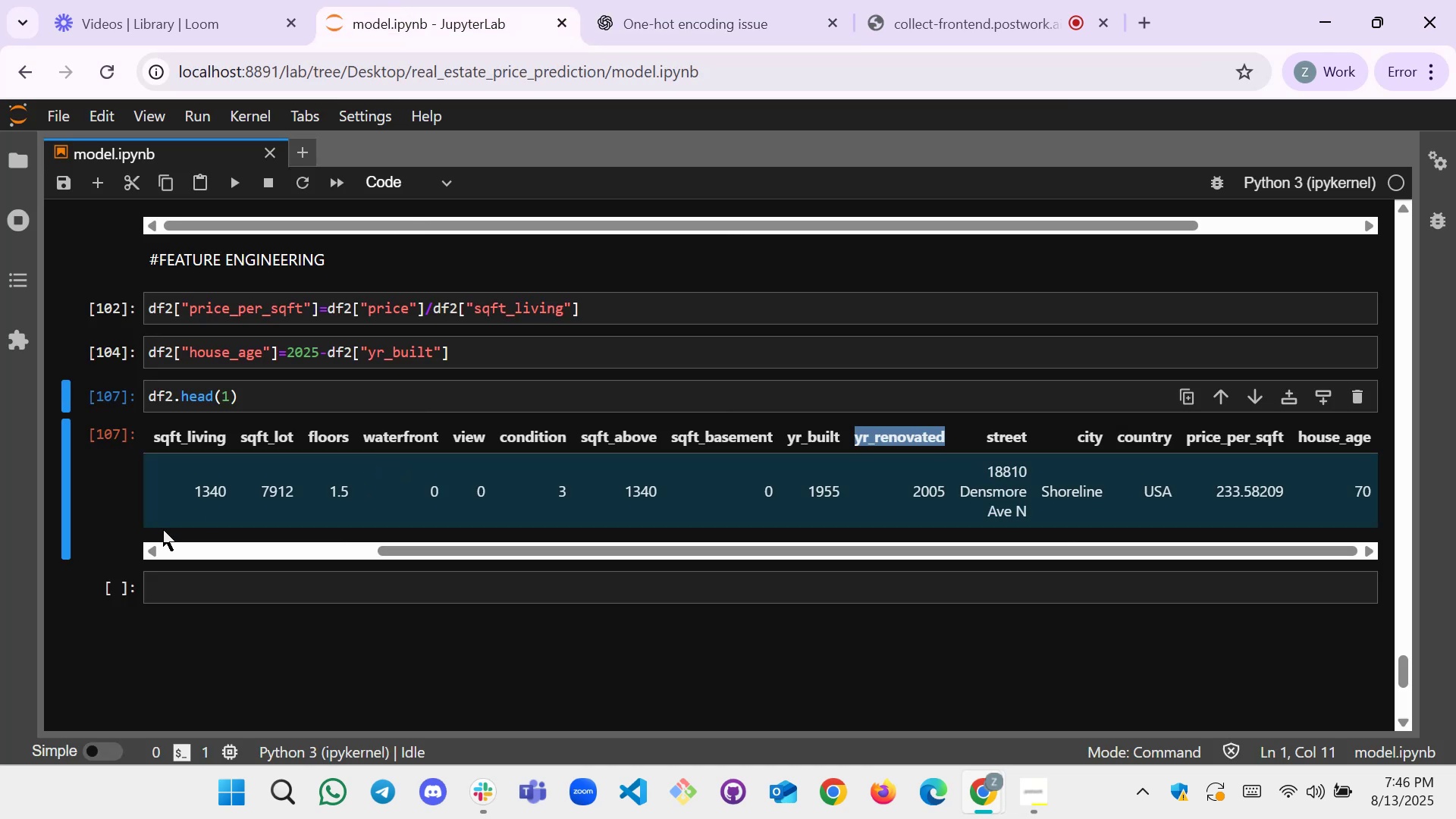 
left_click([187, 587])
 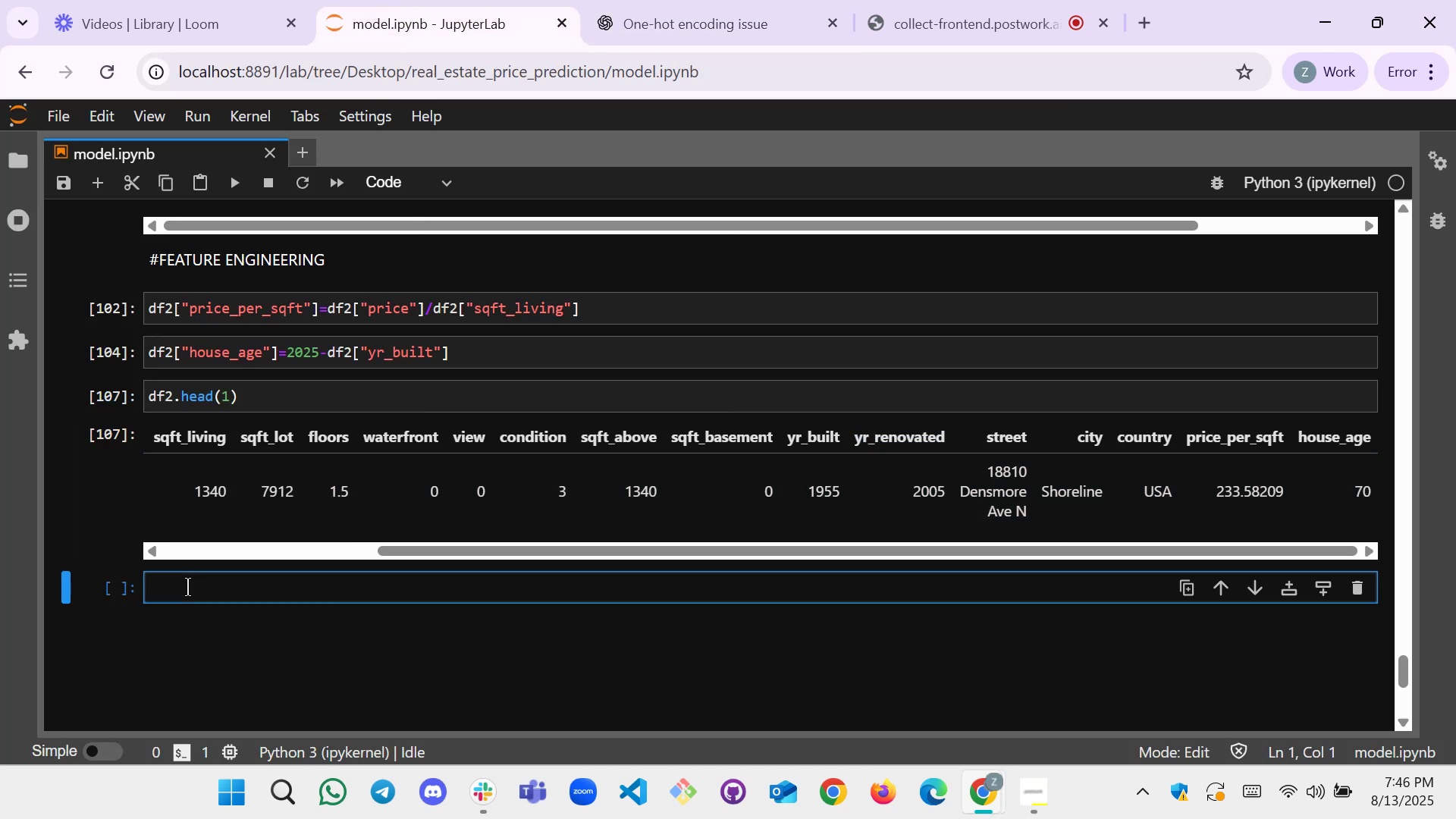 
type(df1)
key(Backspace)
type(2[])
 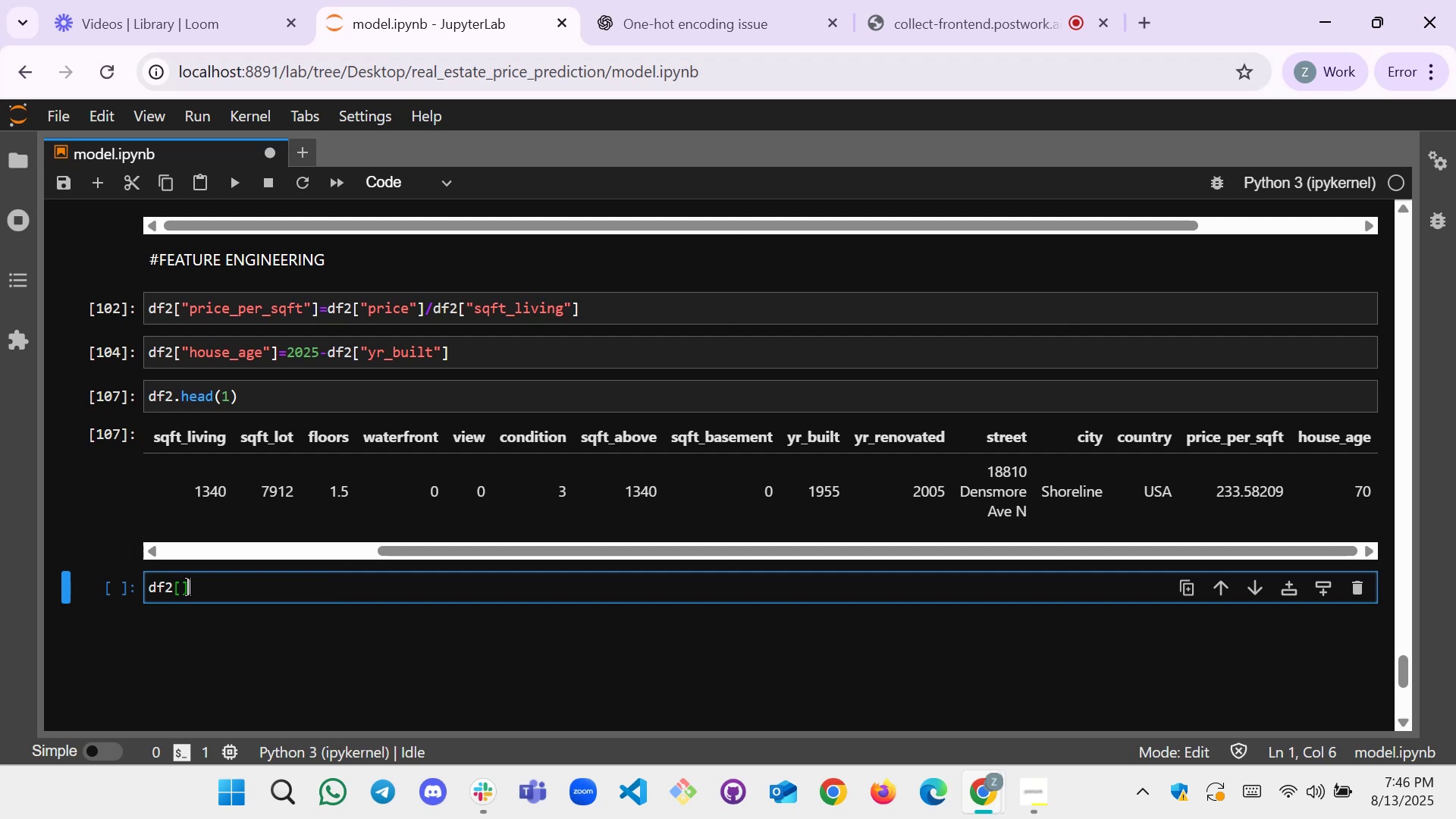 
key(ArrowLeft)
 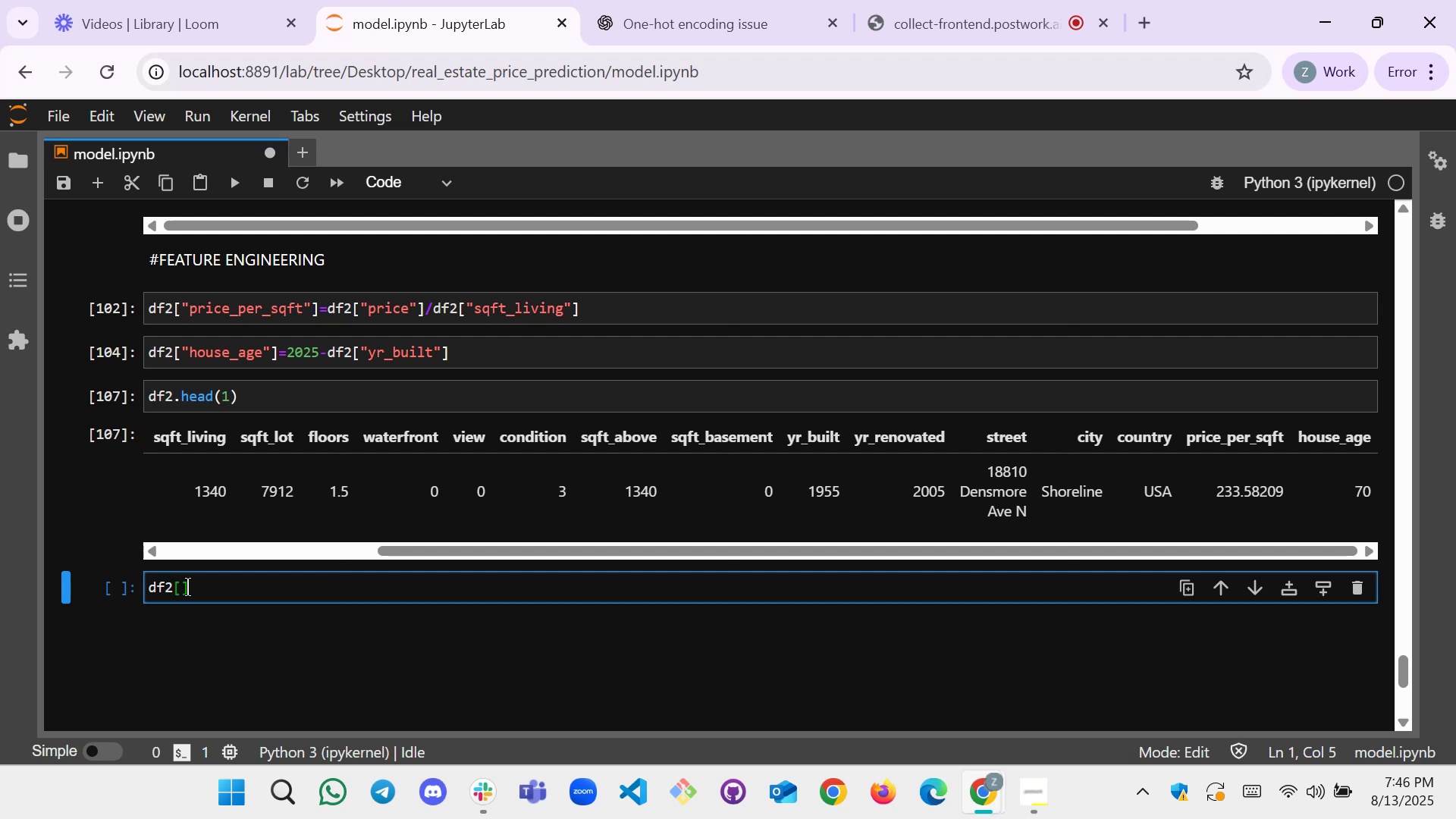 
type(re)
key(Backspace)
key(Backspace)
type("")
 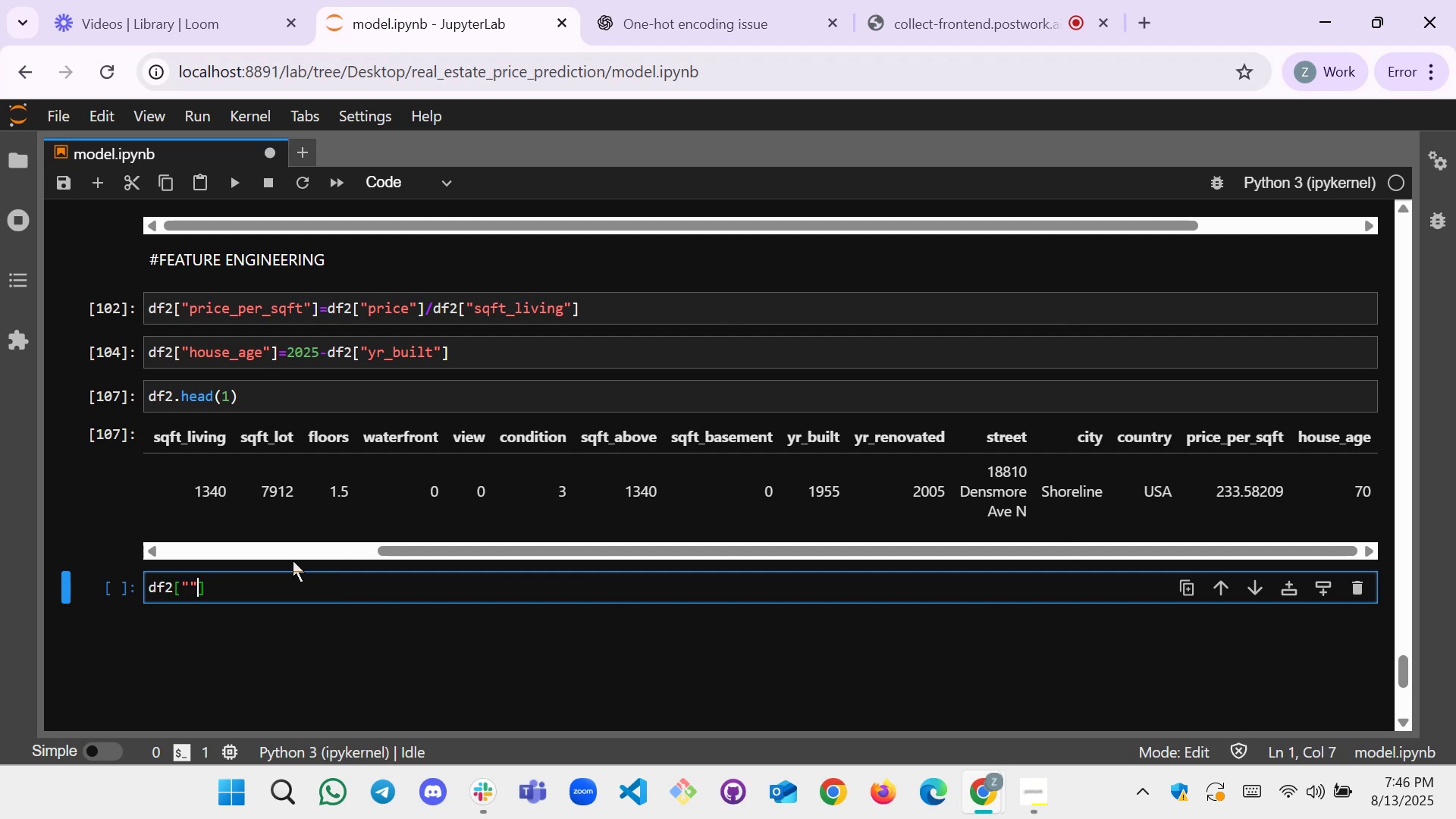 
key(ArrowLeft)
 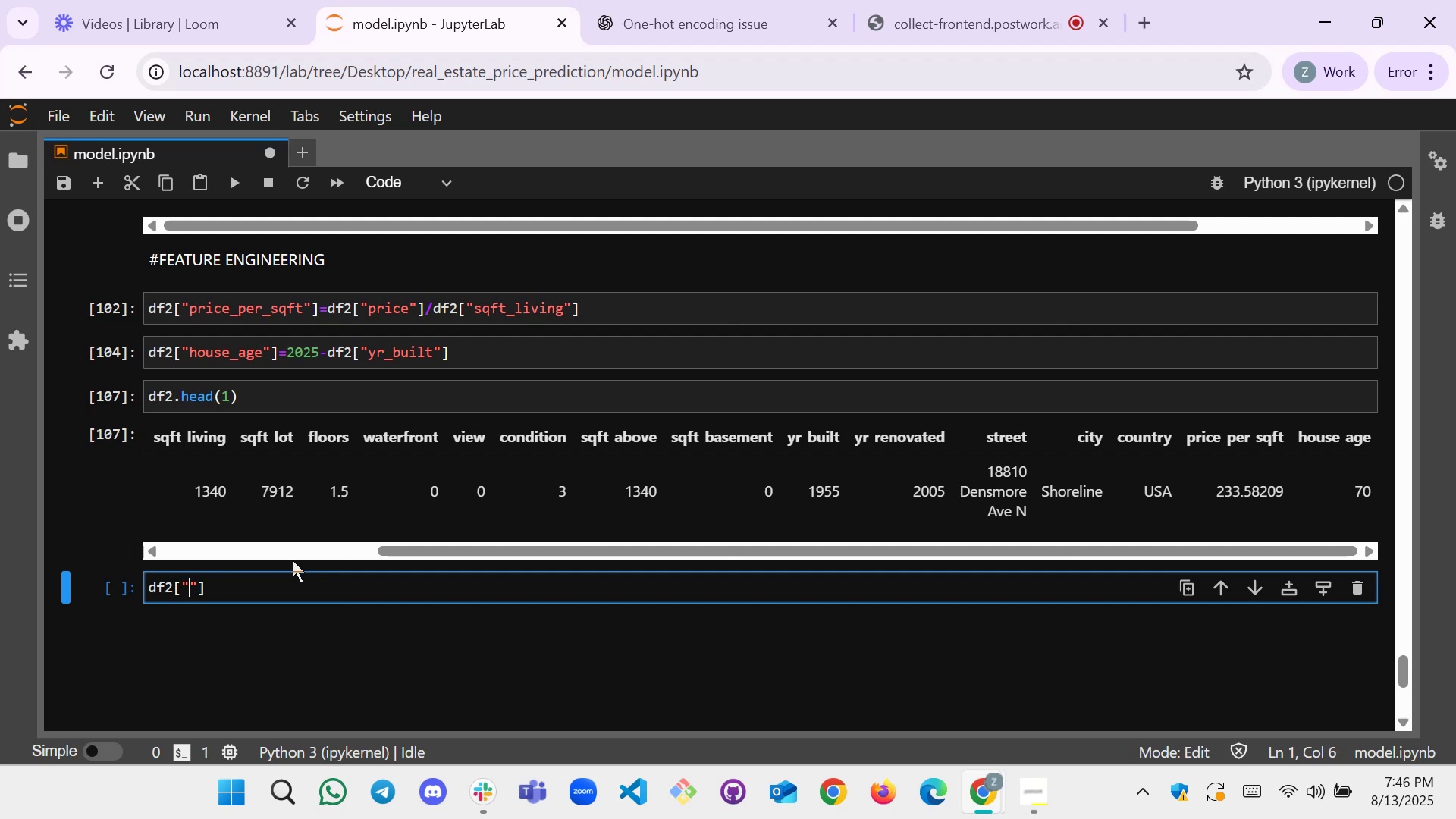 
type(renovated)
 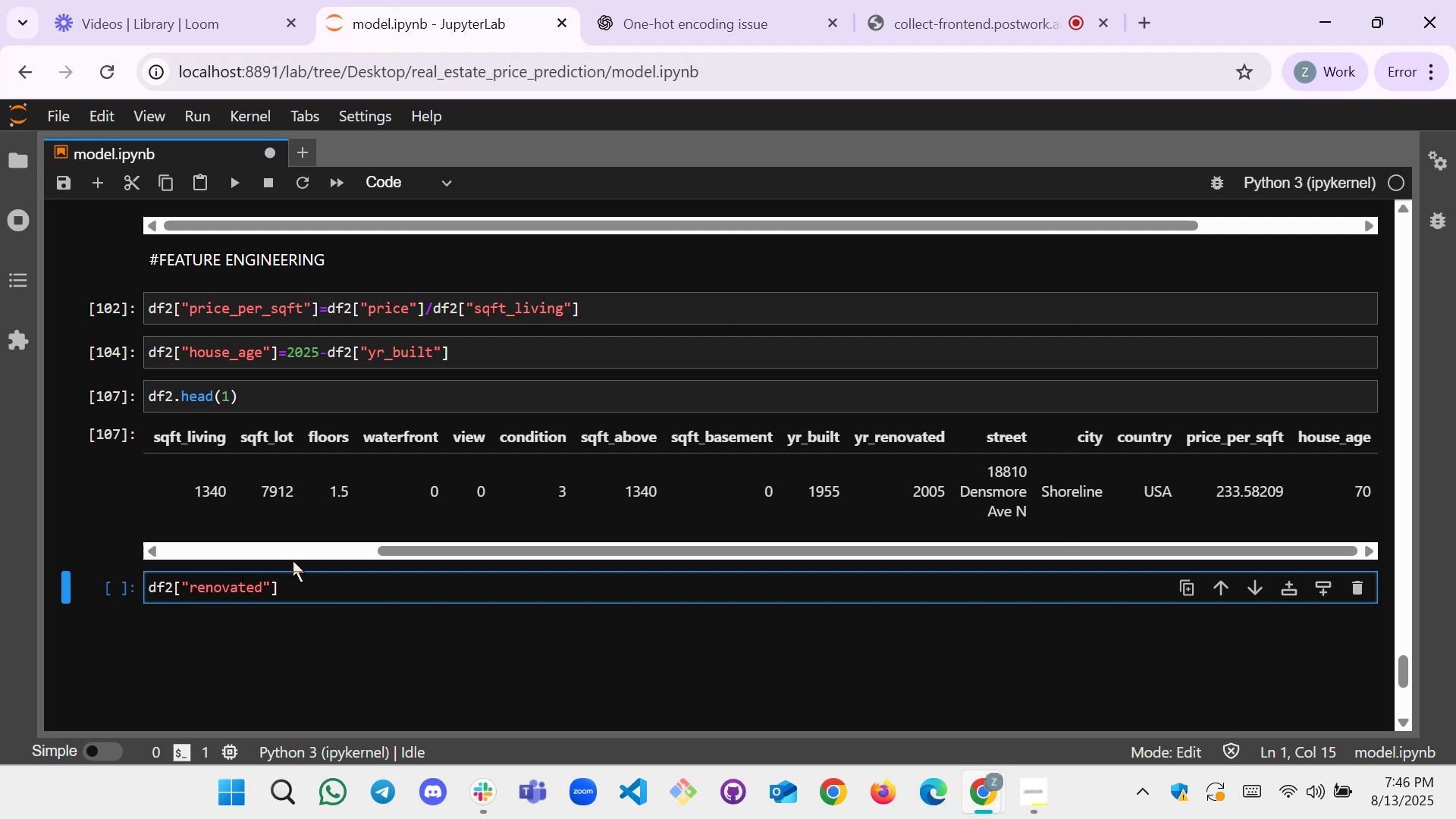 
key(ArrowRight)
 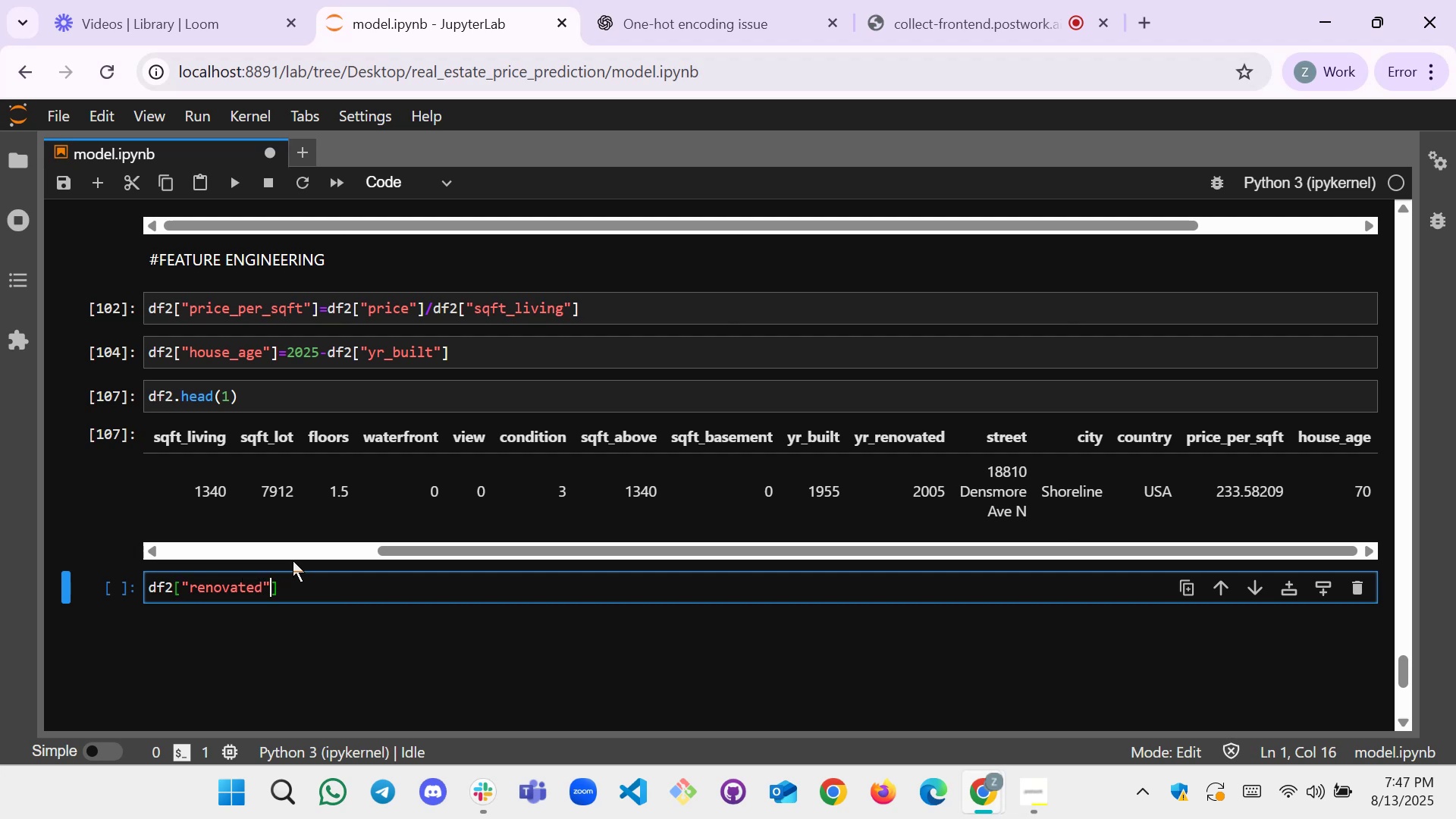 
key(ArrowRight)
 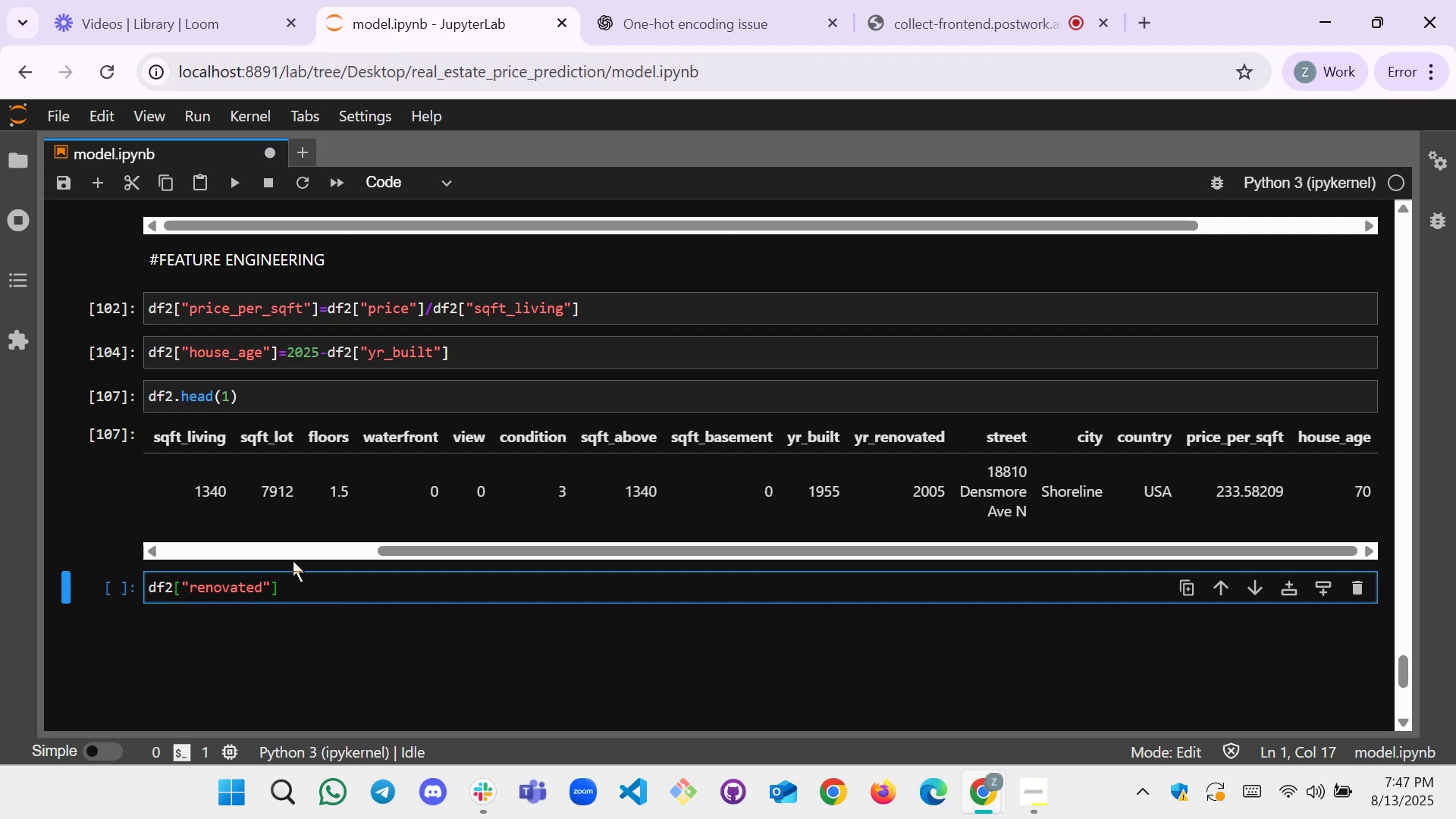 
type(=df2[)
 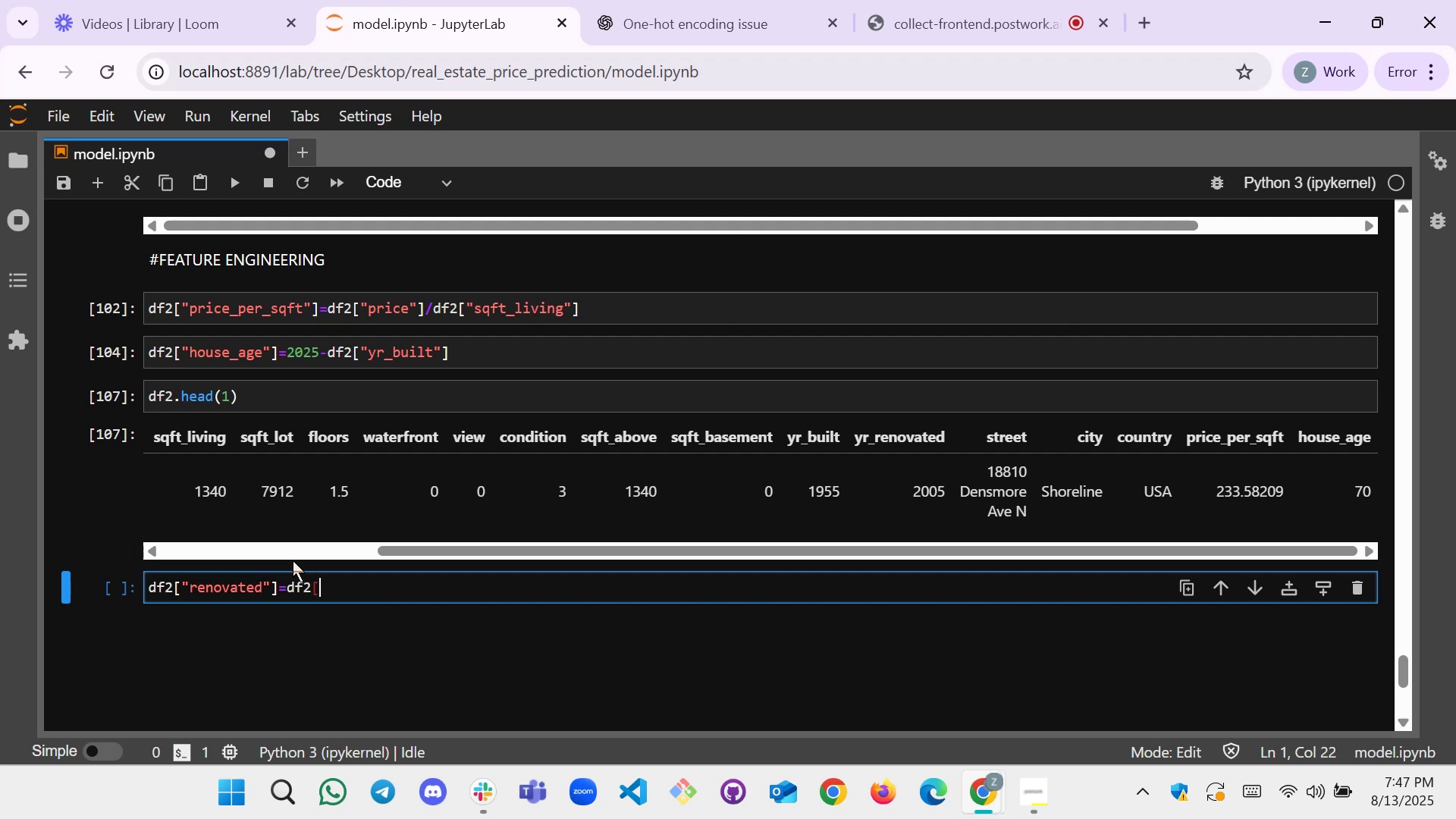 
key(Enter)
 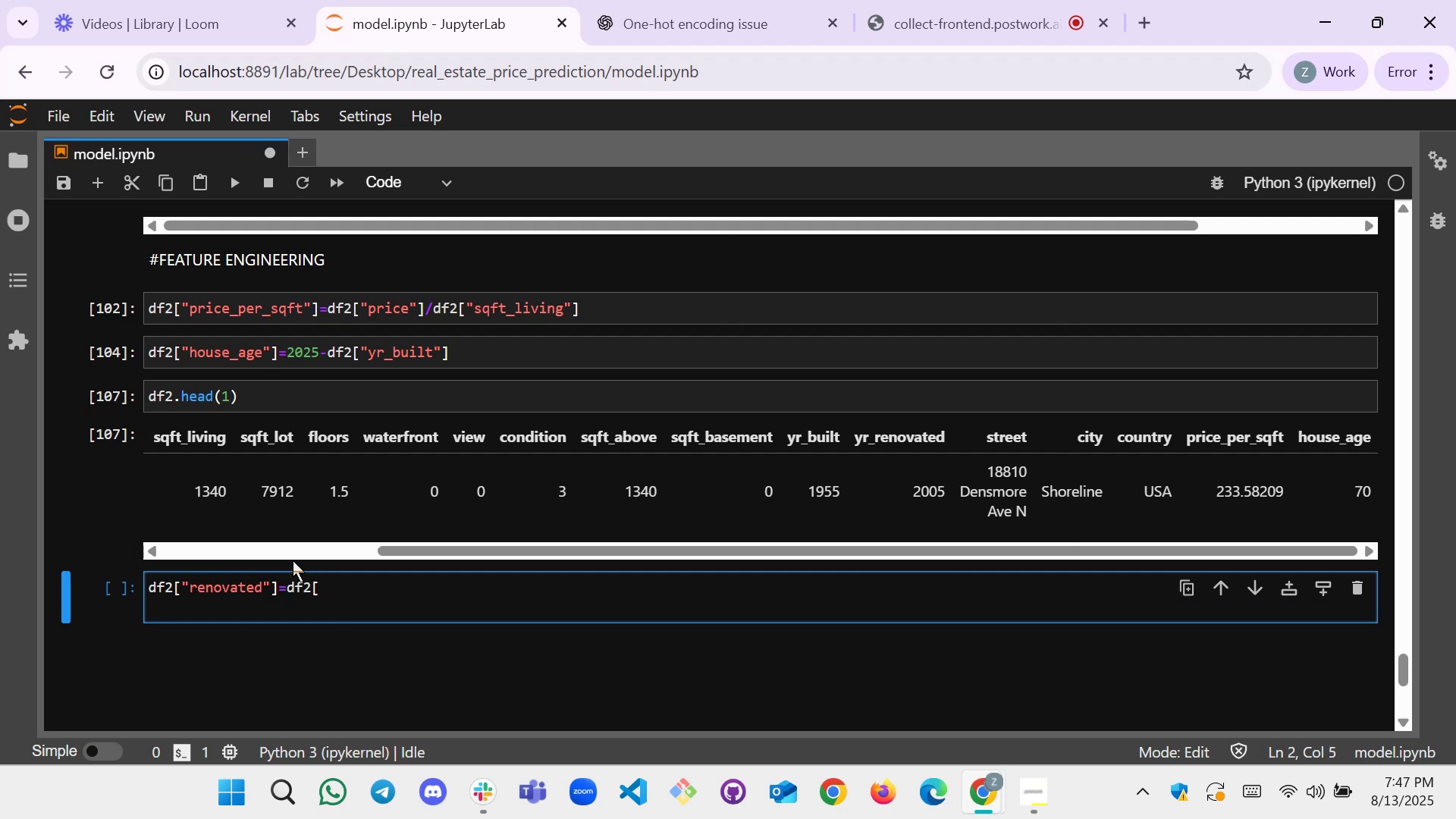 
key(Backspace)
 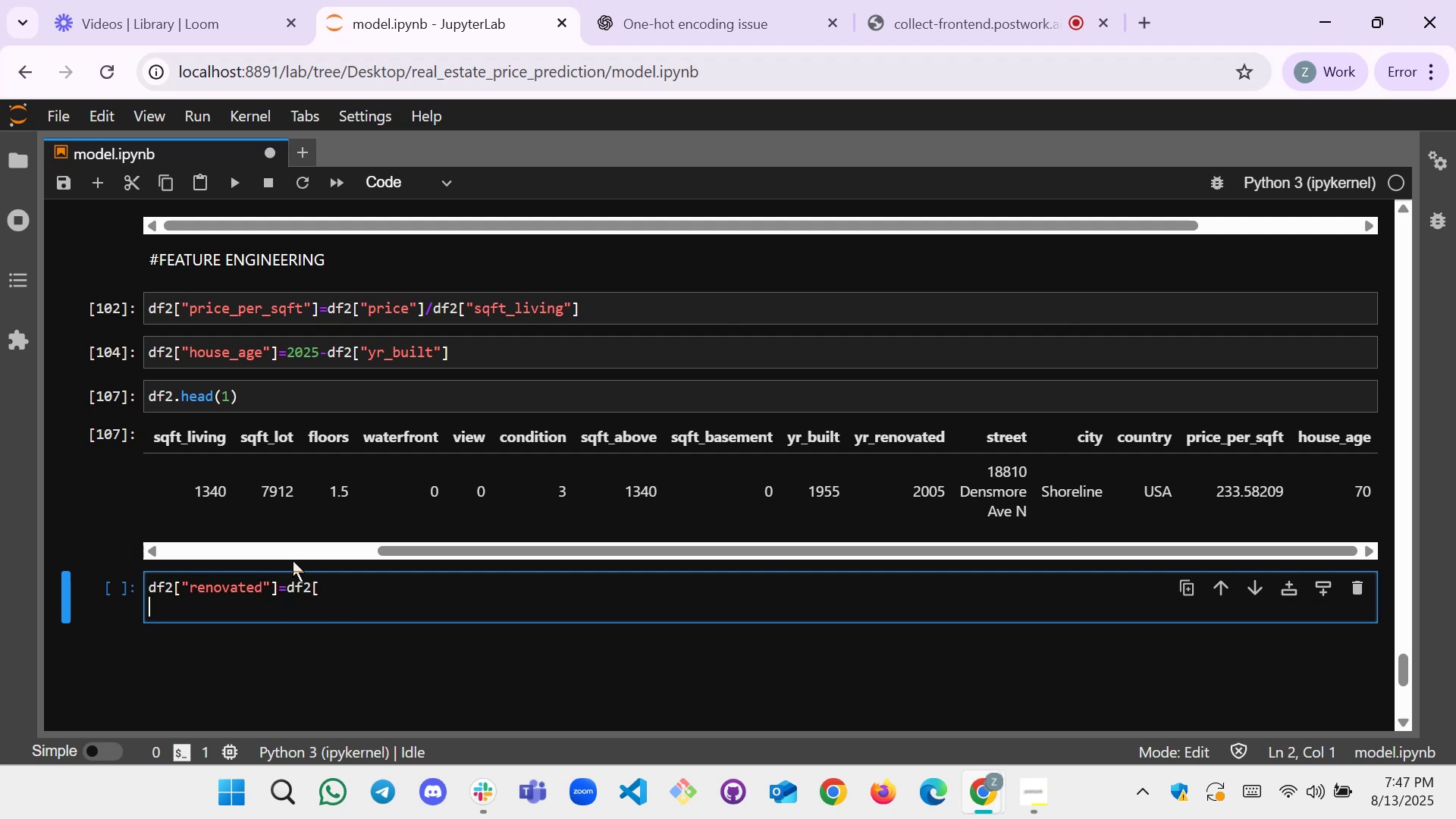 
key(Backspace)
 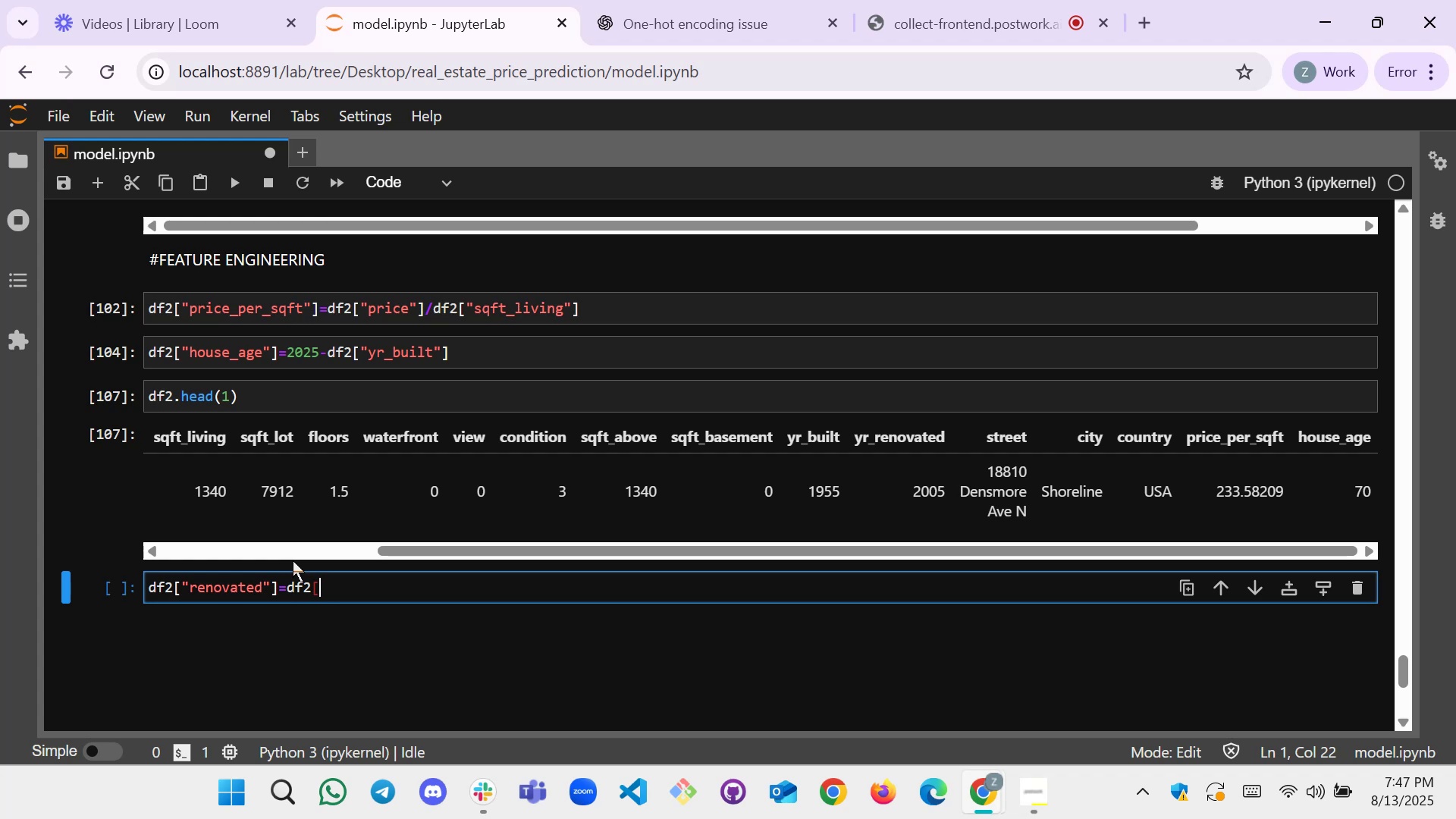 
key(BracketRight)
 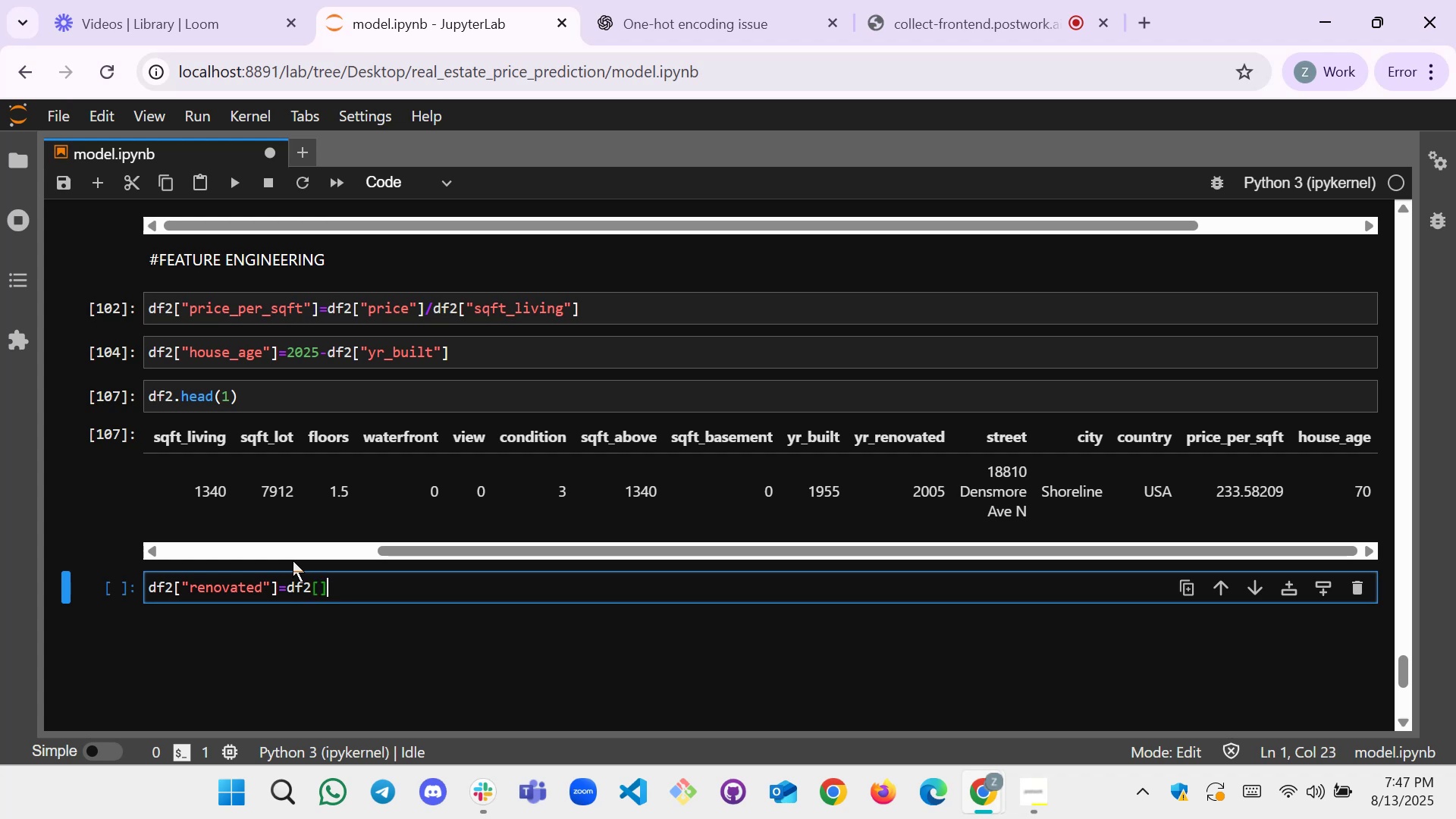 
key(ArrowLeft)
 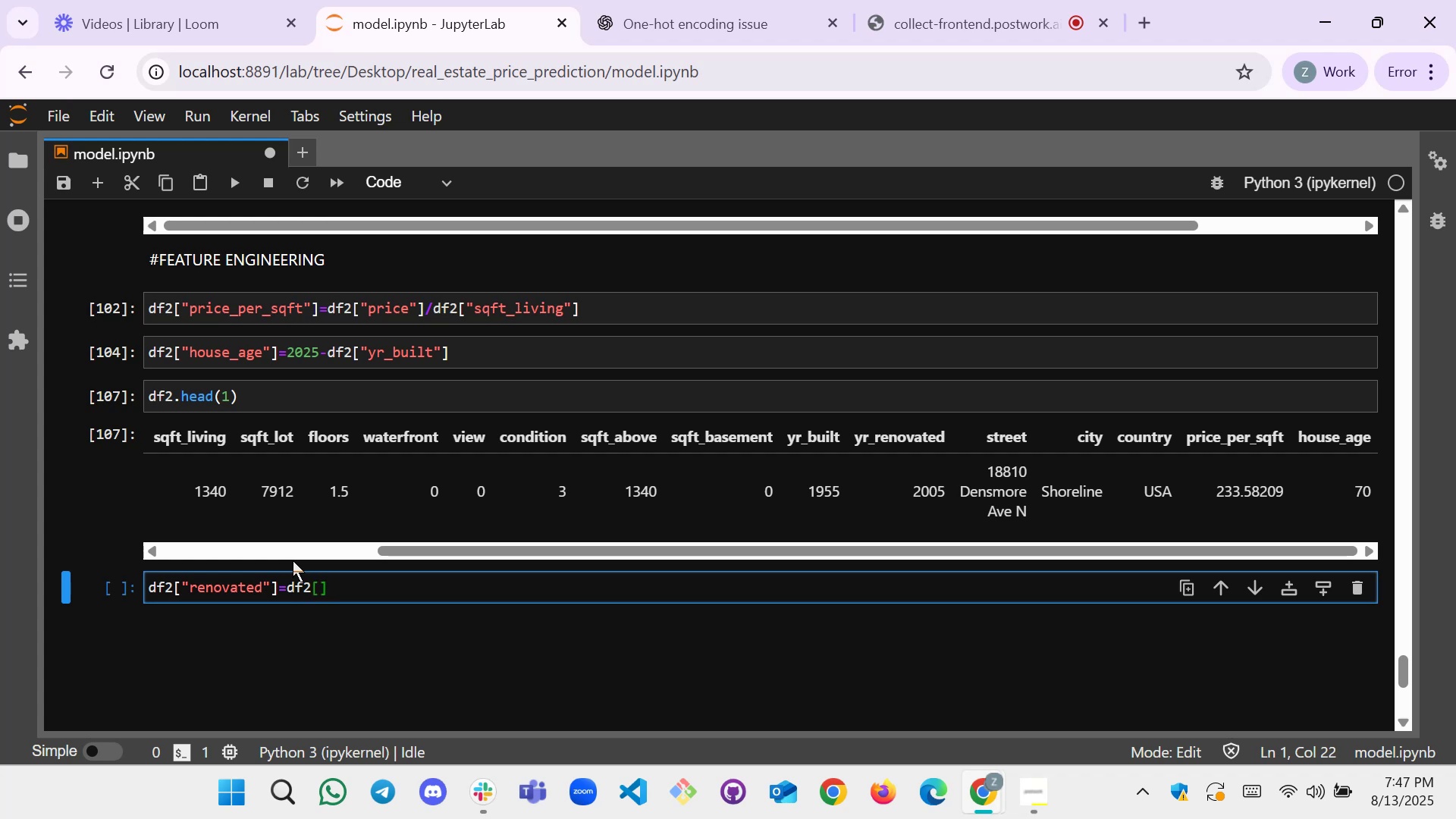 
key(Shift+Quote)
 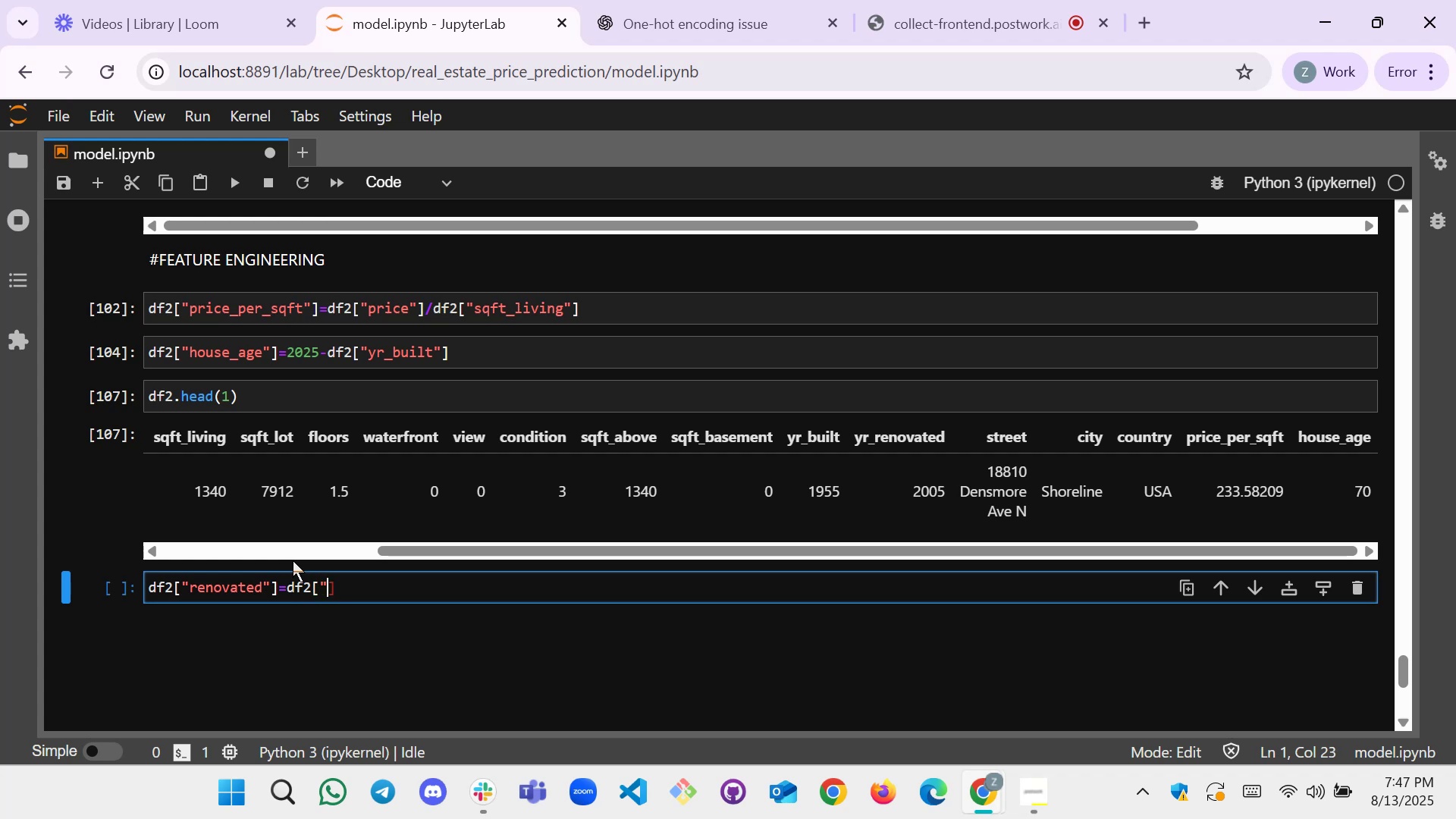 
key(Shift+ShiftLeft)
 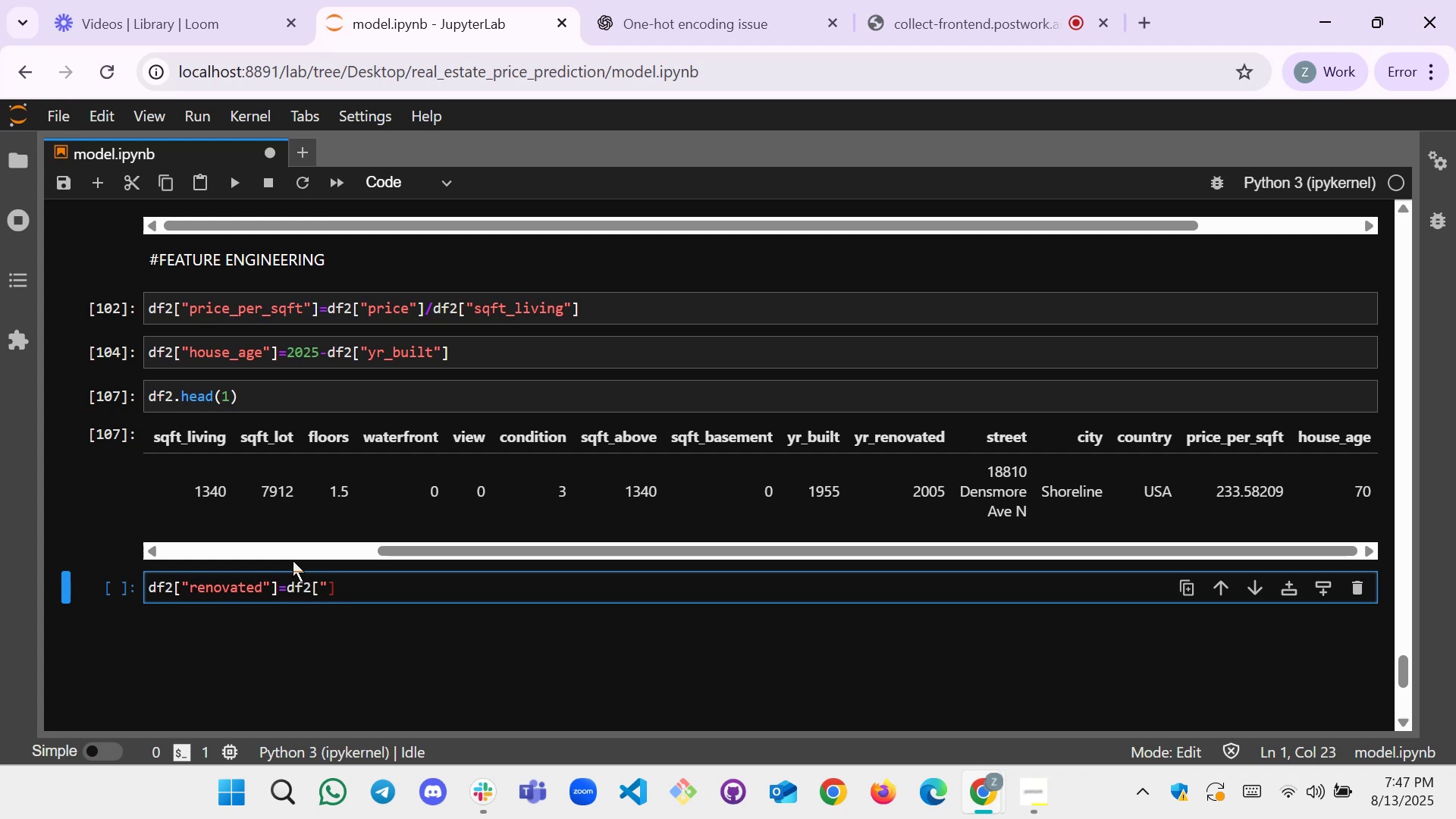 
key(Shift+Quote)
 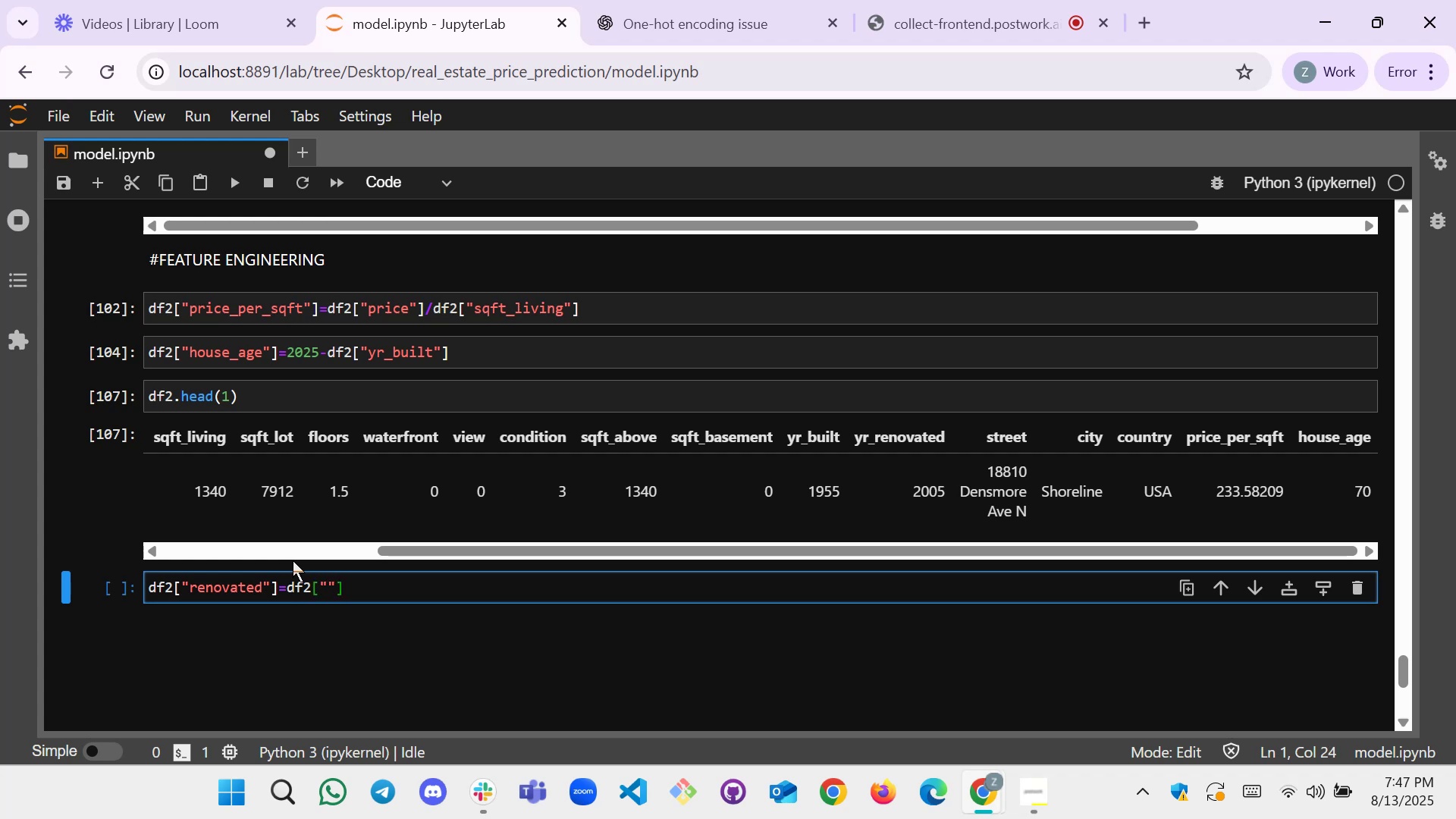 
key(ArrowLeft)
 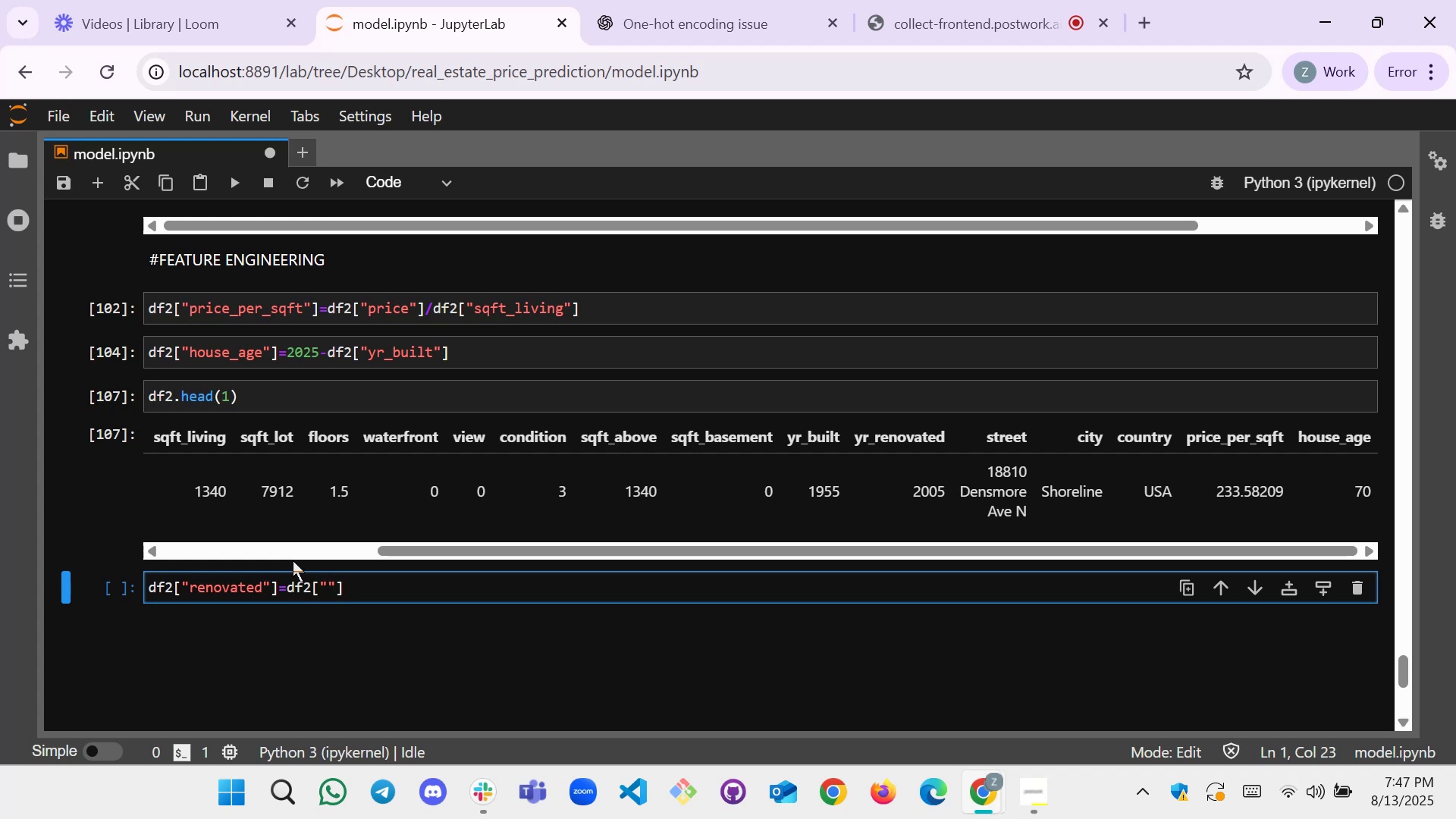 
type(yr_renovated)
 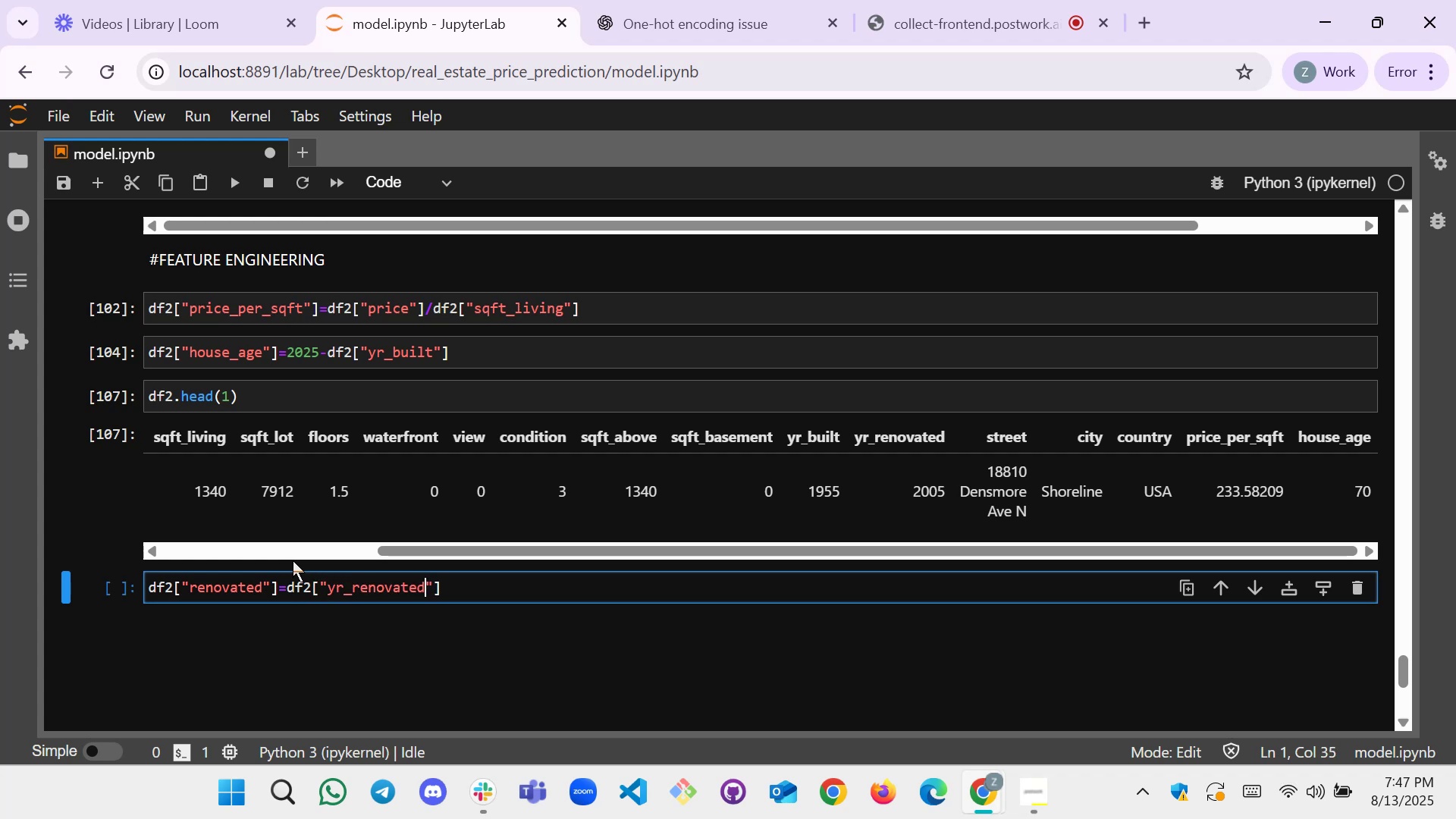 
wait(6.63)
 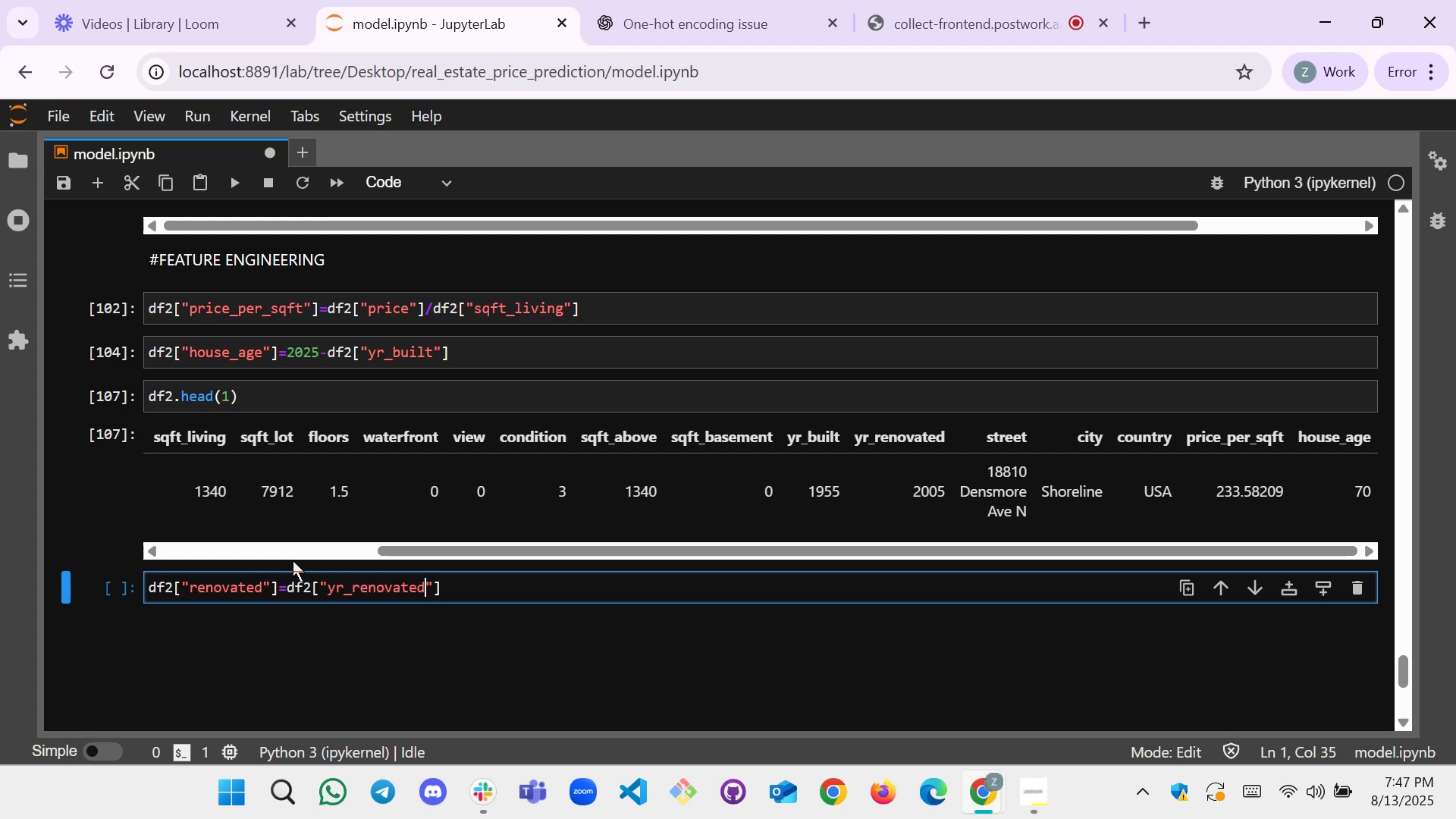 
left_click([500, 584])
 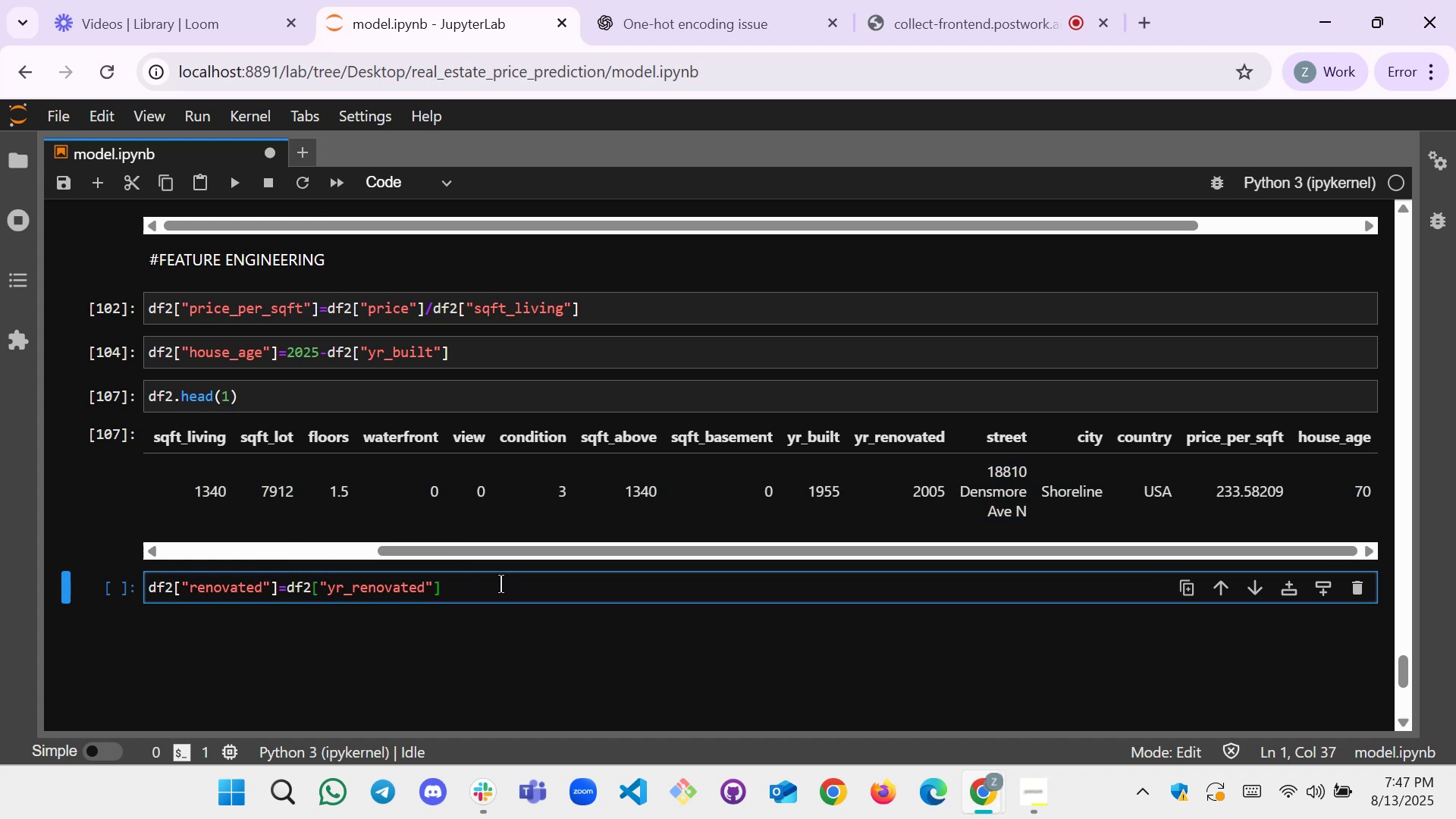 
type(/)
key(Backspace)
type(.apply())
 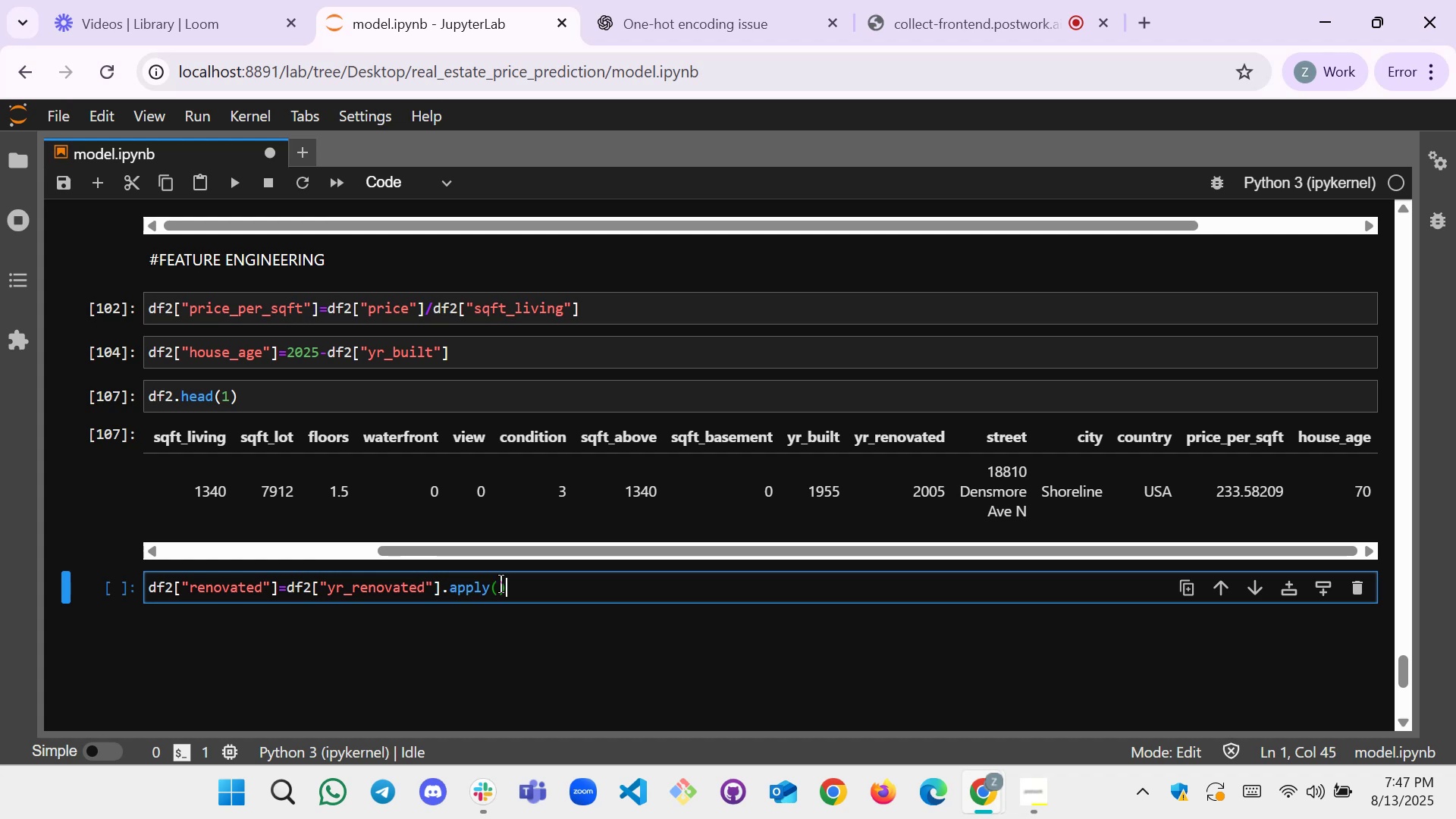 
key(ArrowLeft)
 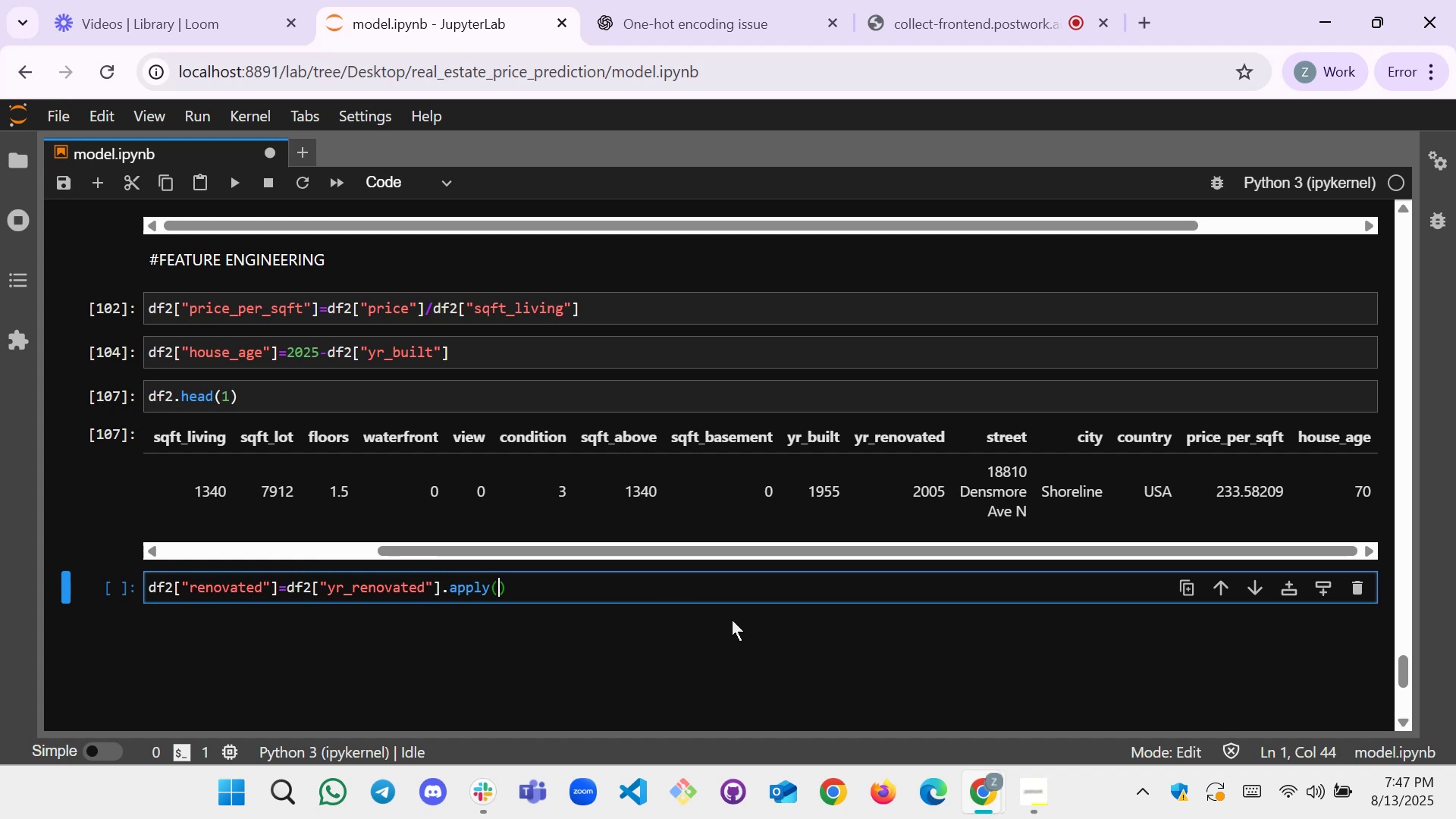 
type(lambda:)
 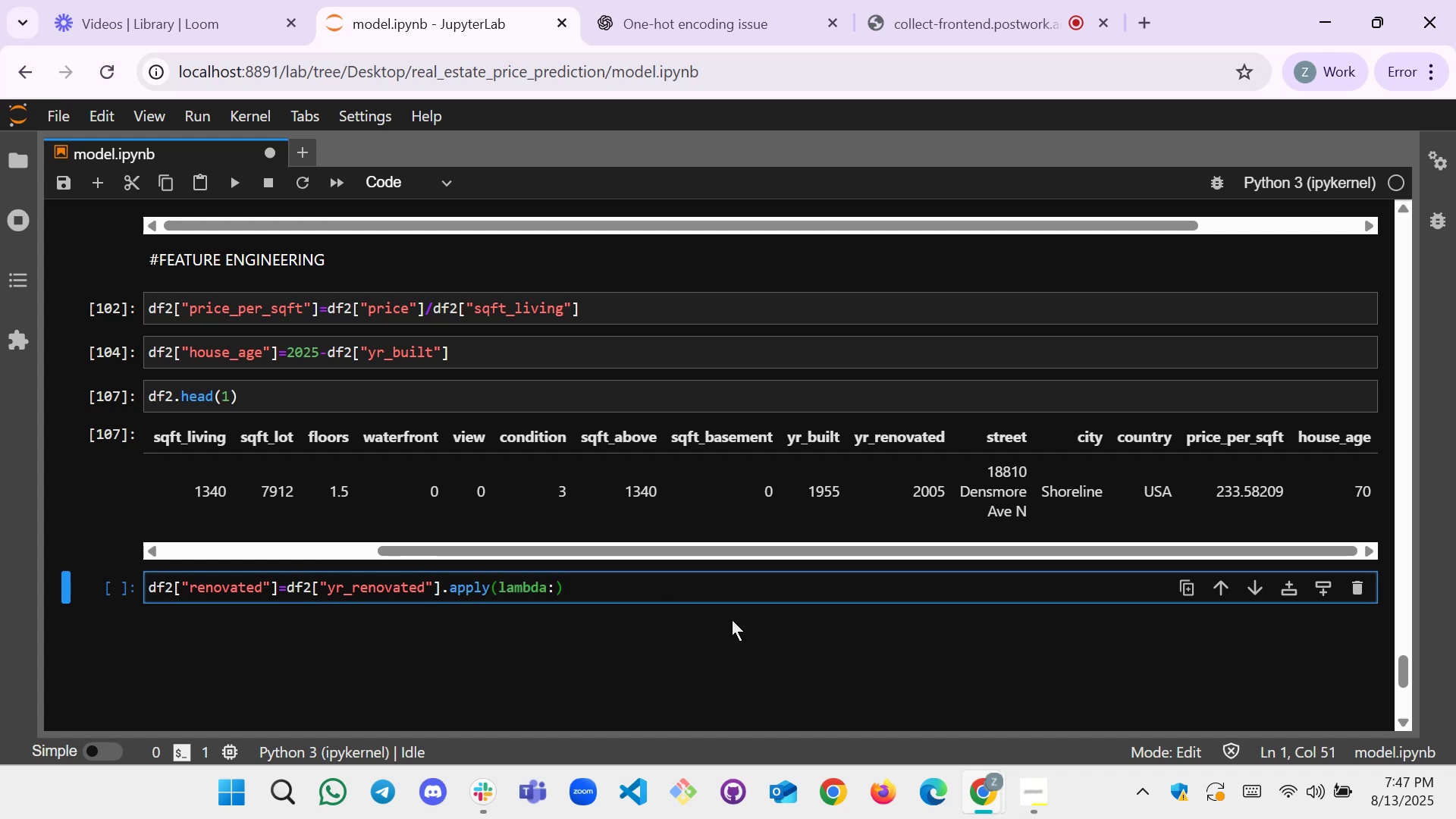 
left_click([740, 8])
 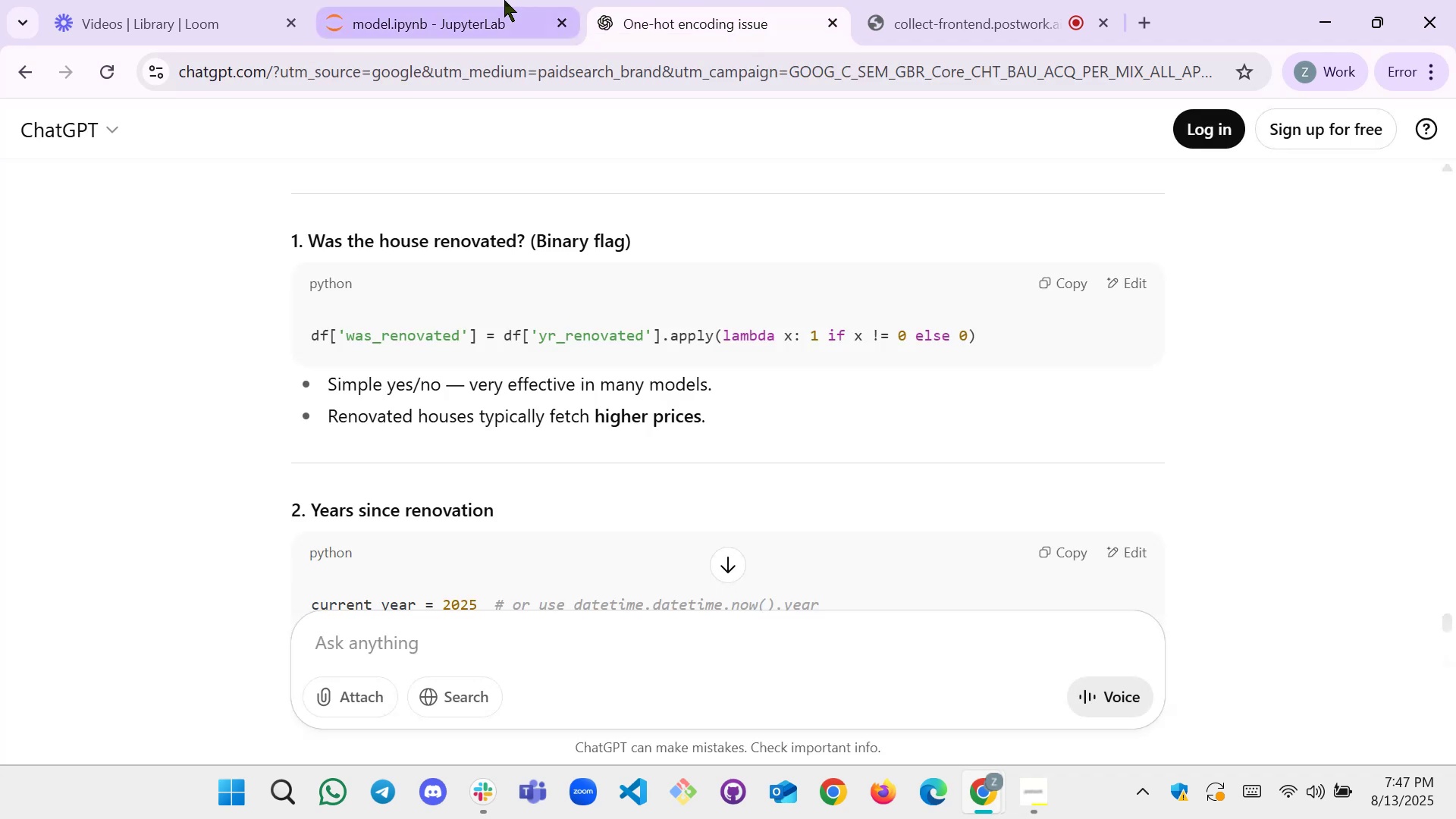 
left_click([483, 0])
 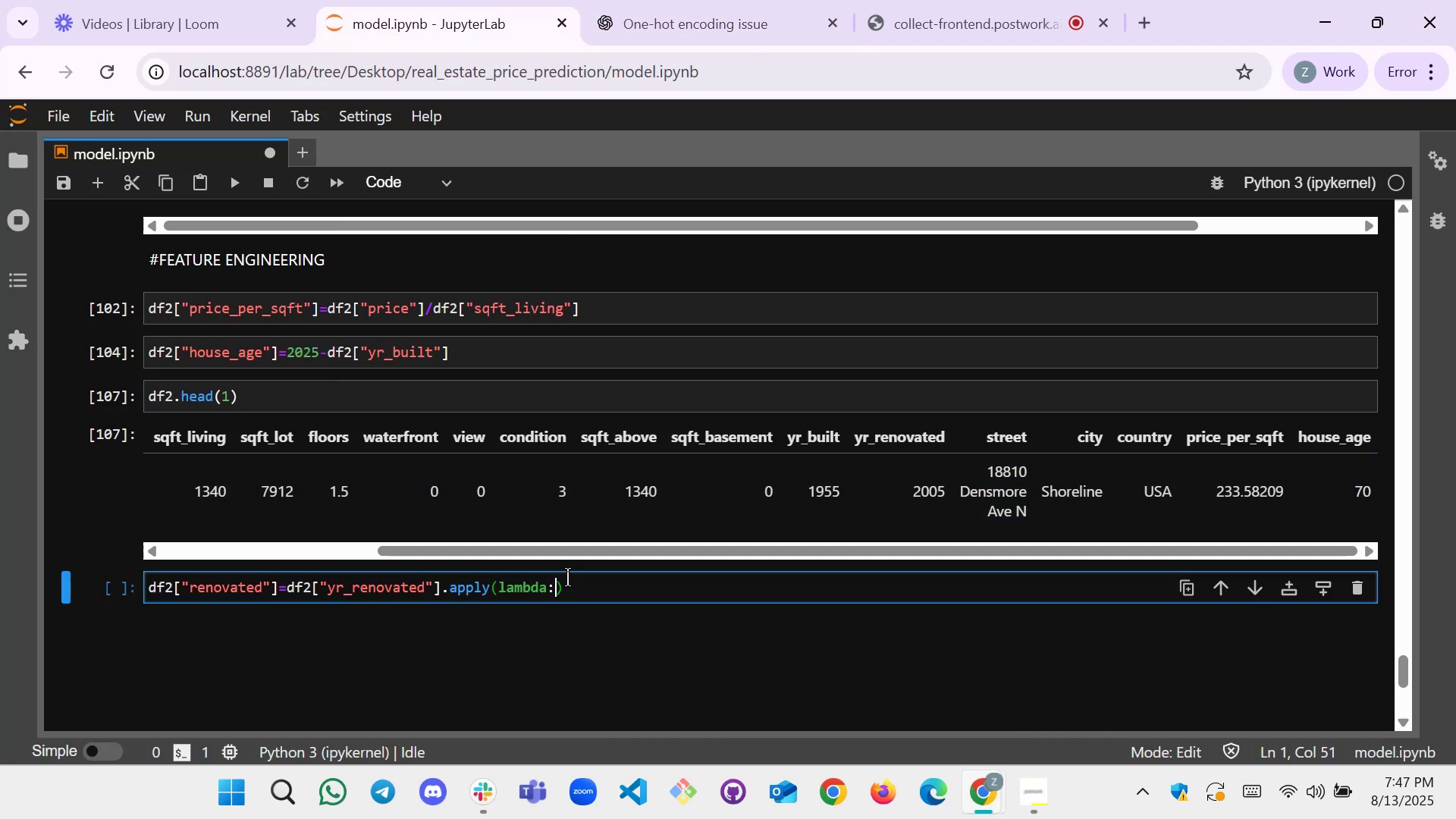 
scroll: coordinate [388, 471], scroll_direction: up, amount: 2.0
 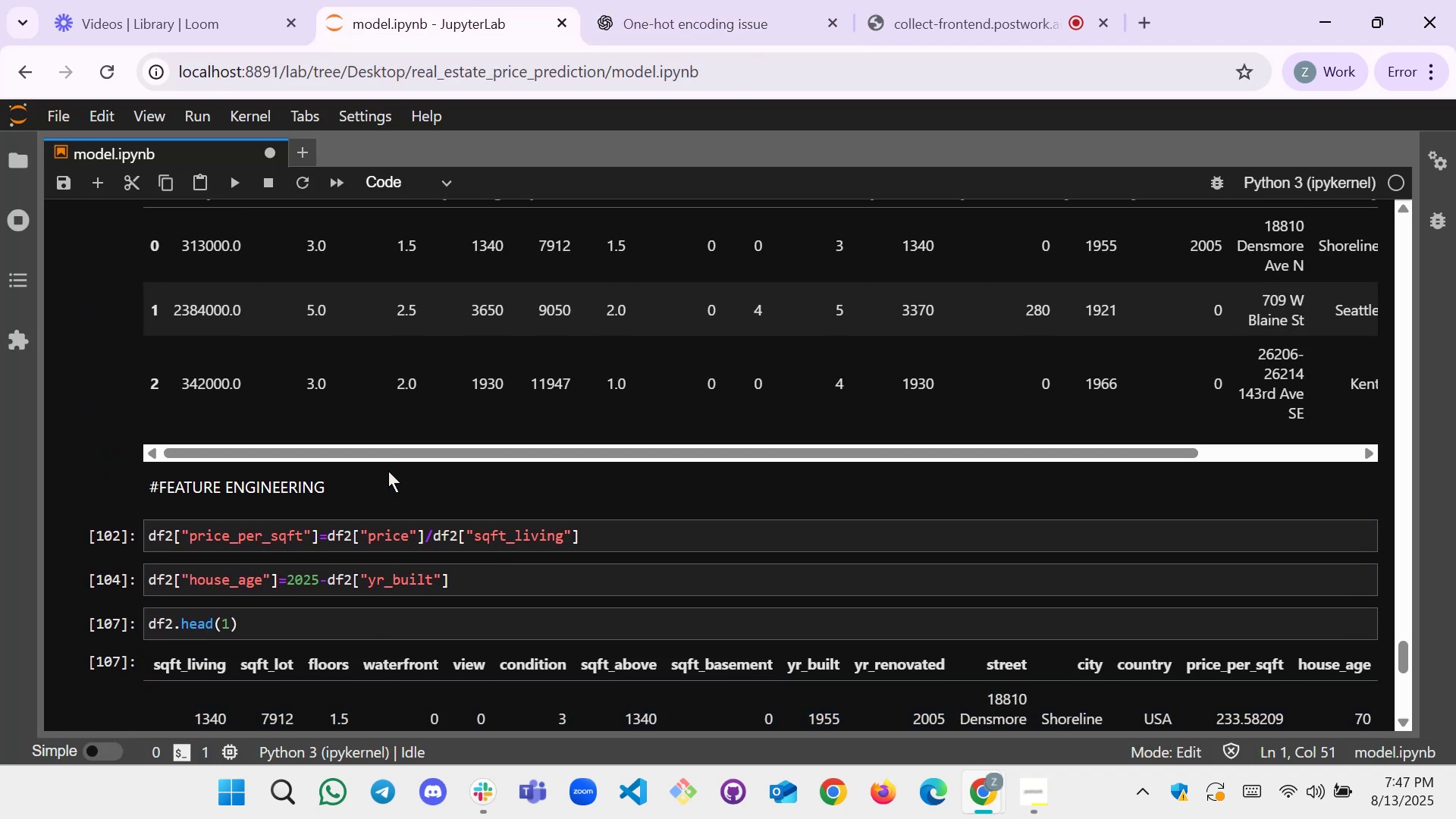 
scroll: coordinate [701, 586], scroll_direction: down, amount: 3.0
 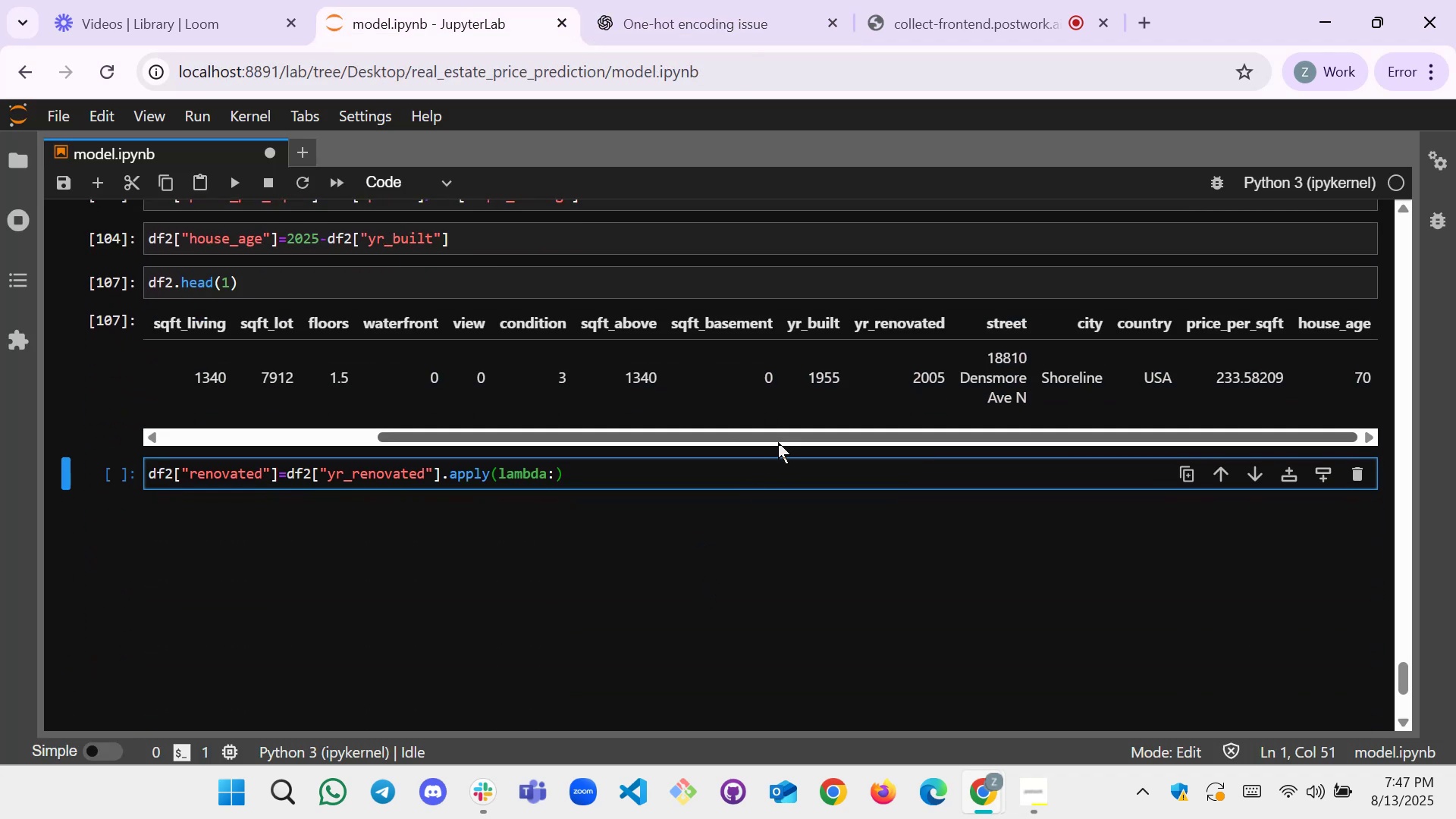 
left_click_drag(start_coordinate=[778, 444], to_coordinate=[936, 430])
 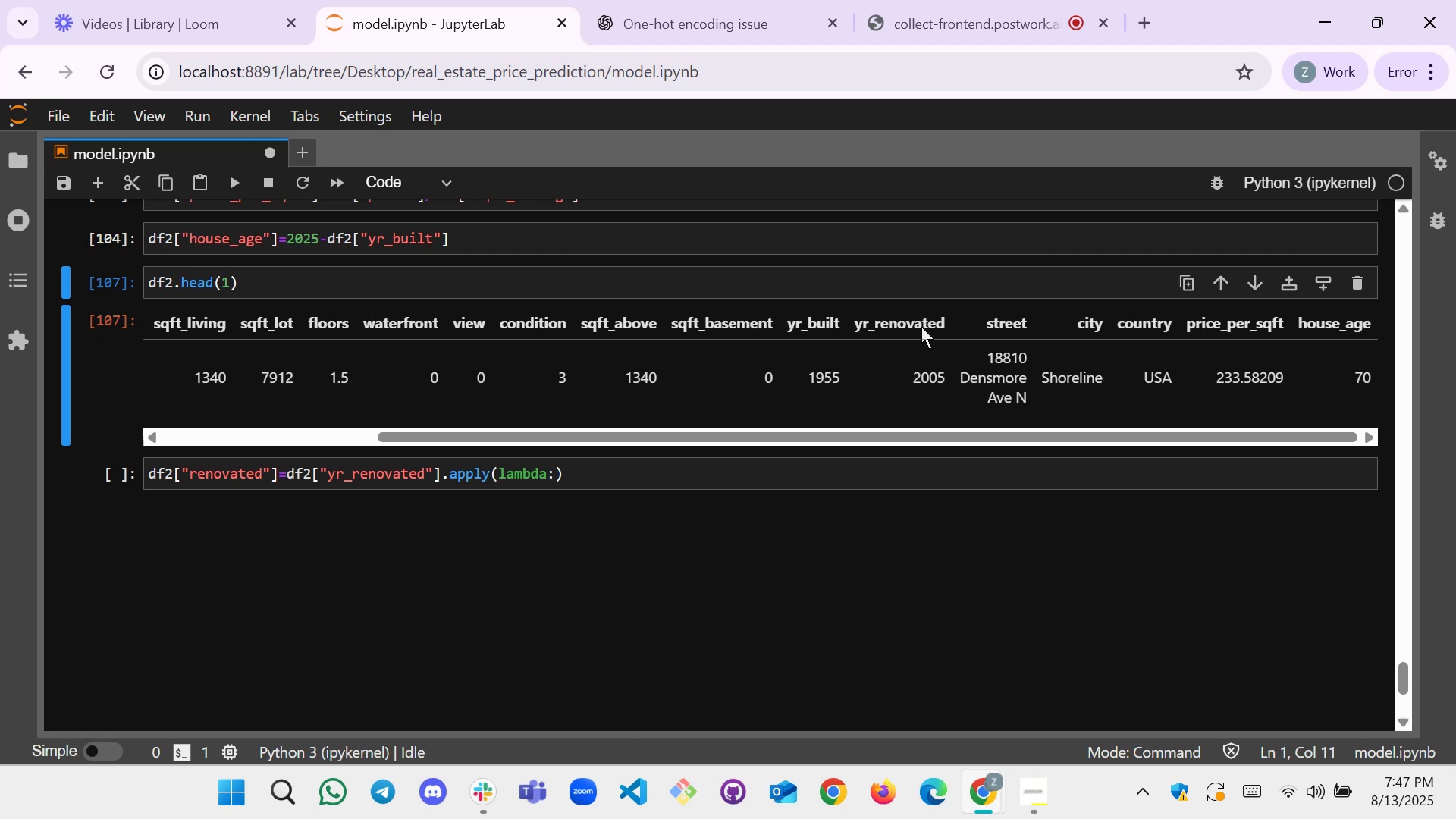 
wait(6.06)
 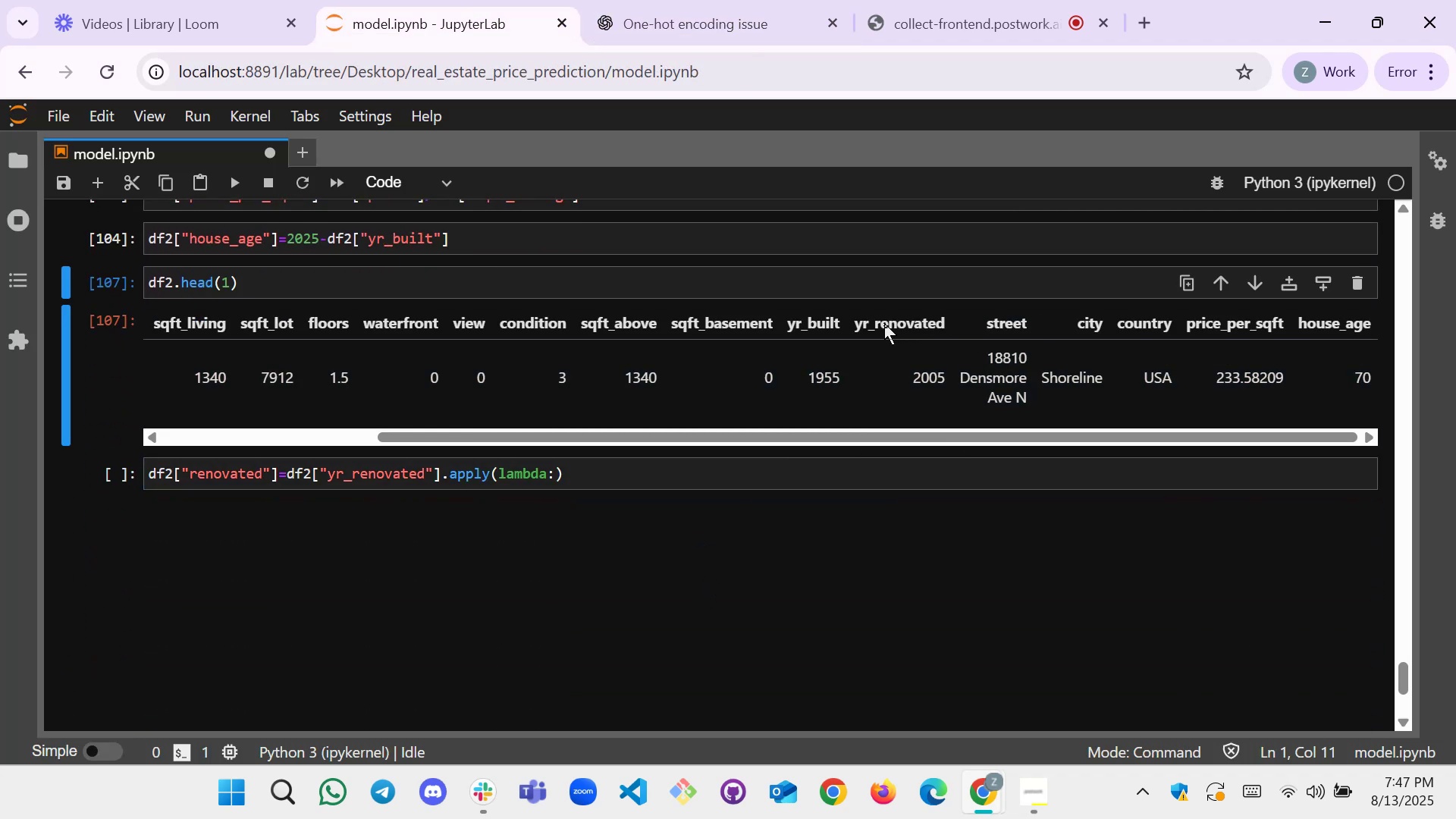 
left_click([547, 470])
 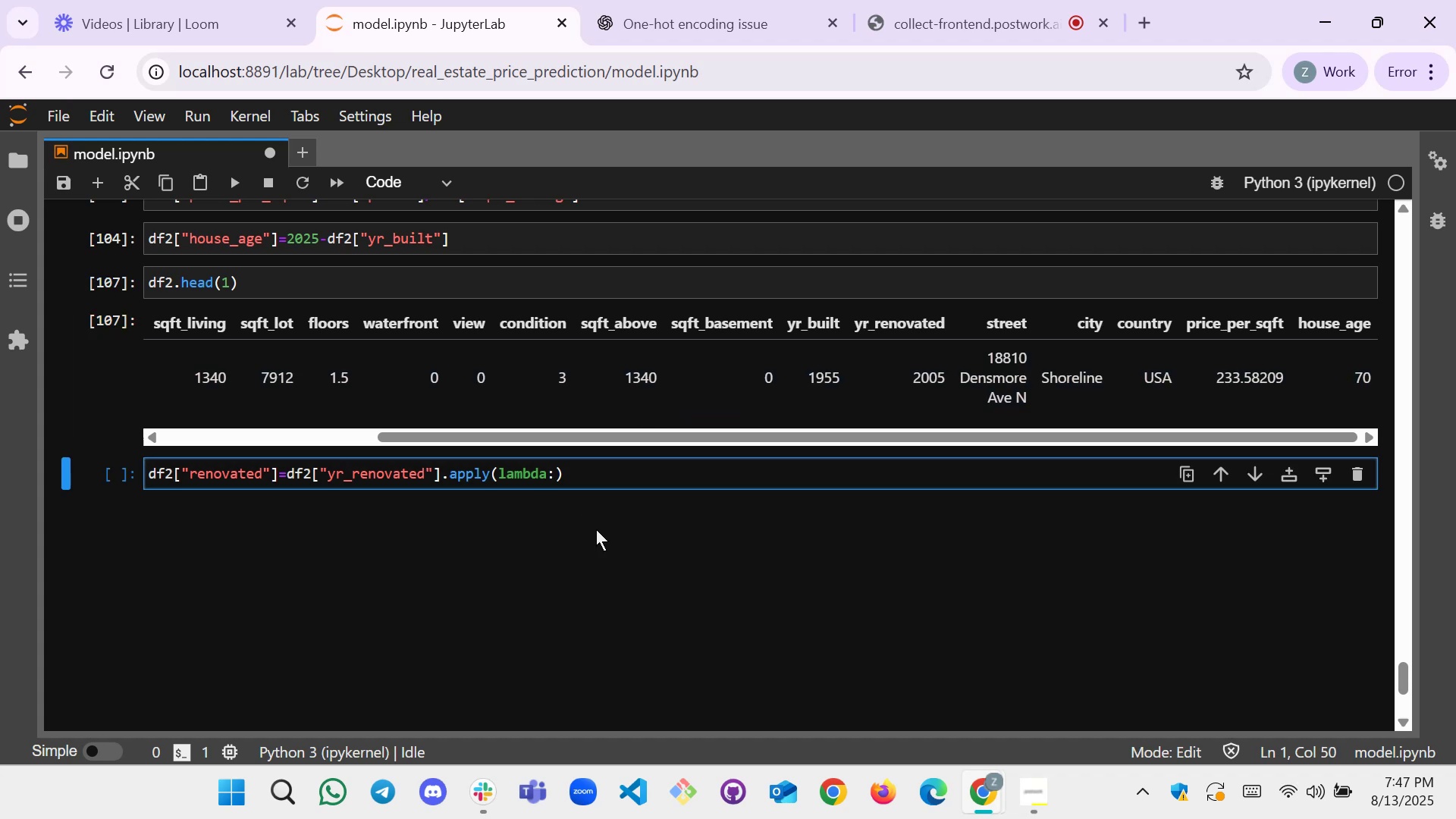 
key(X)
 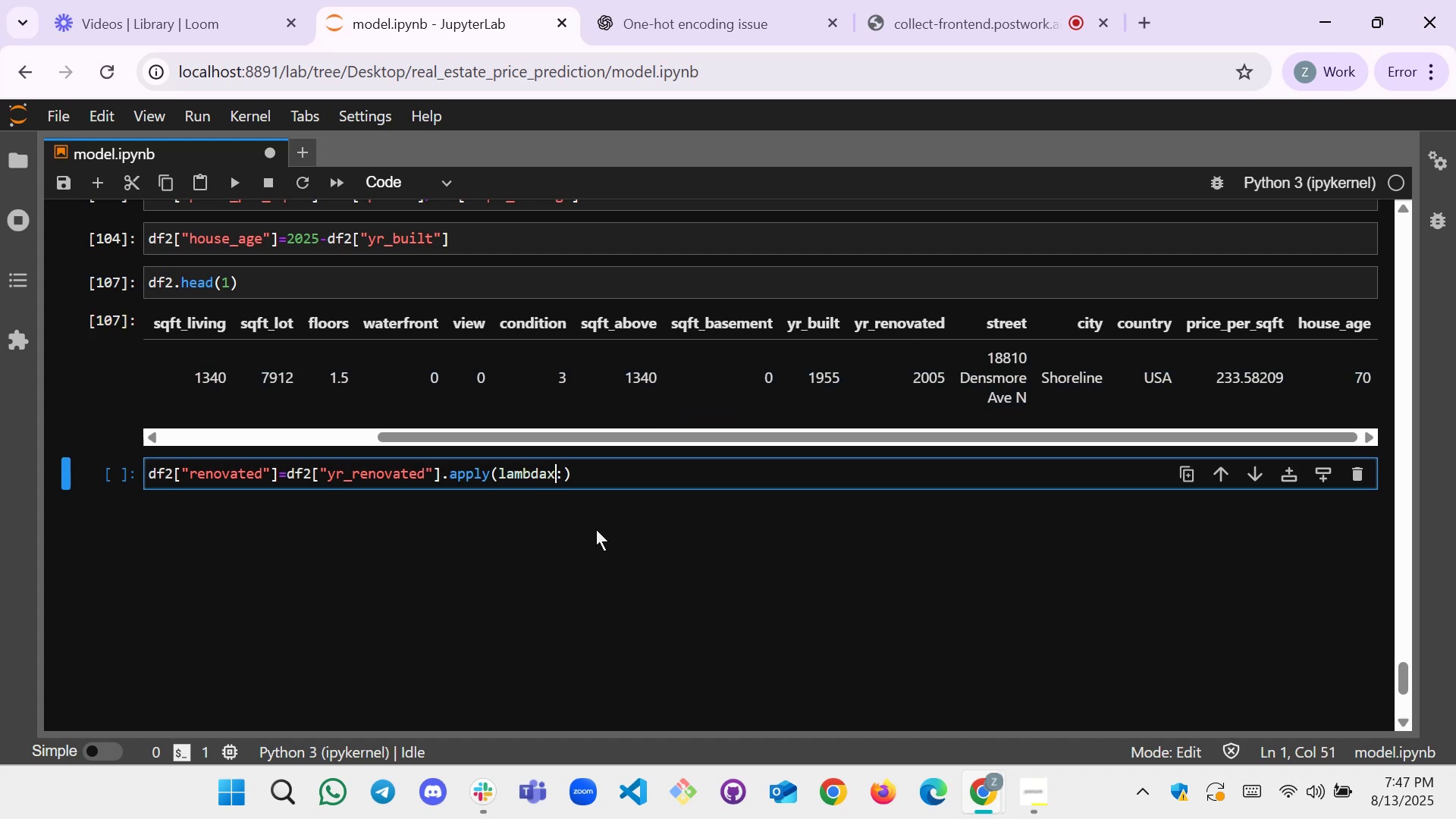 
key(Space)
 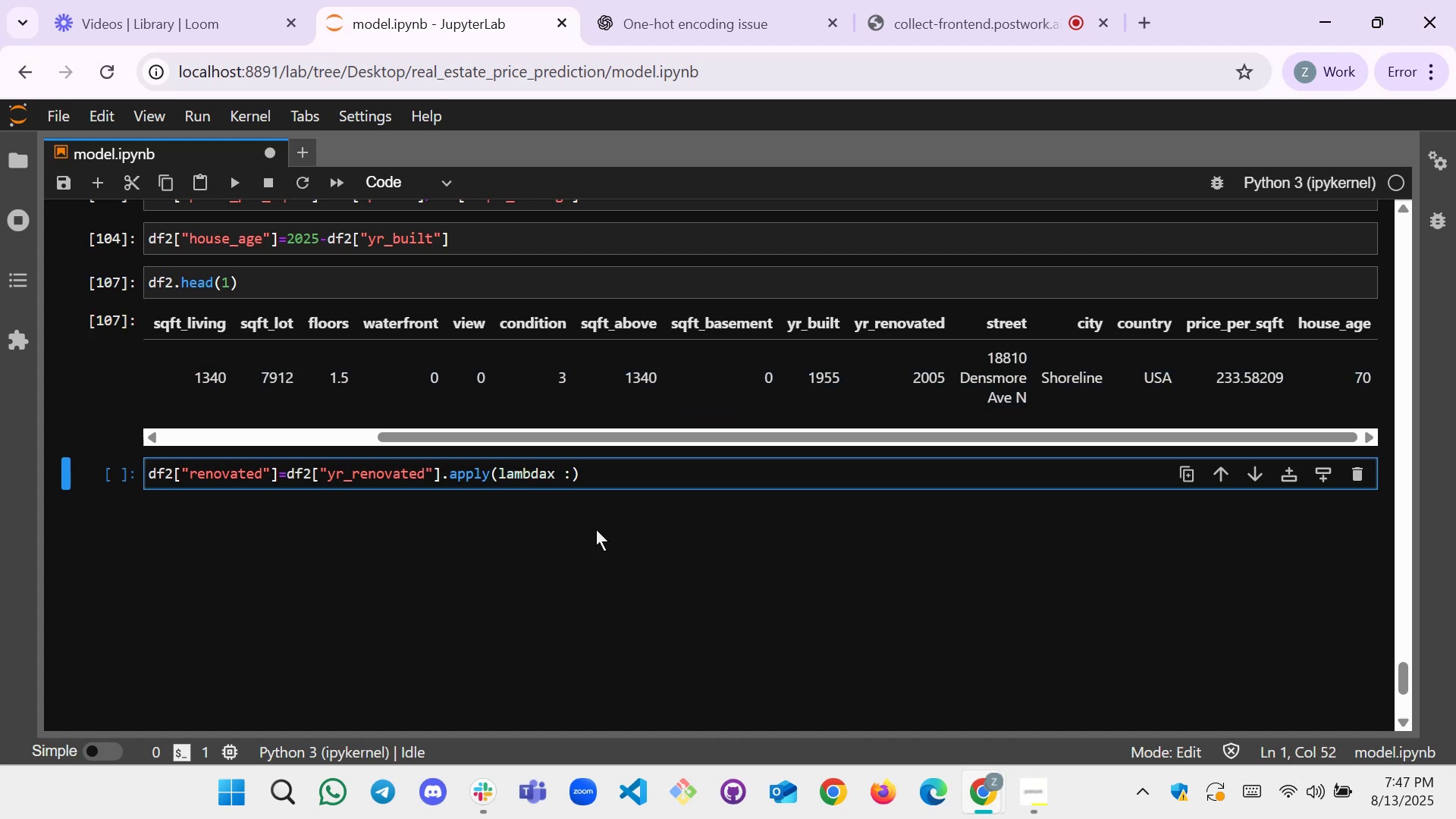 
key(Enter)
 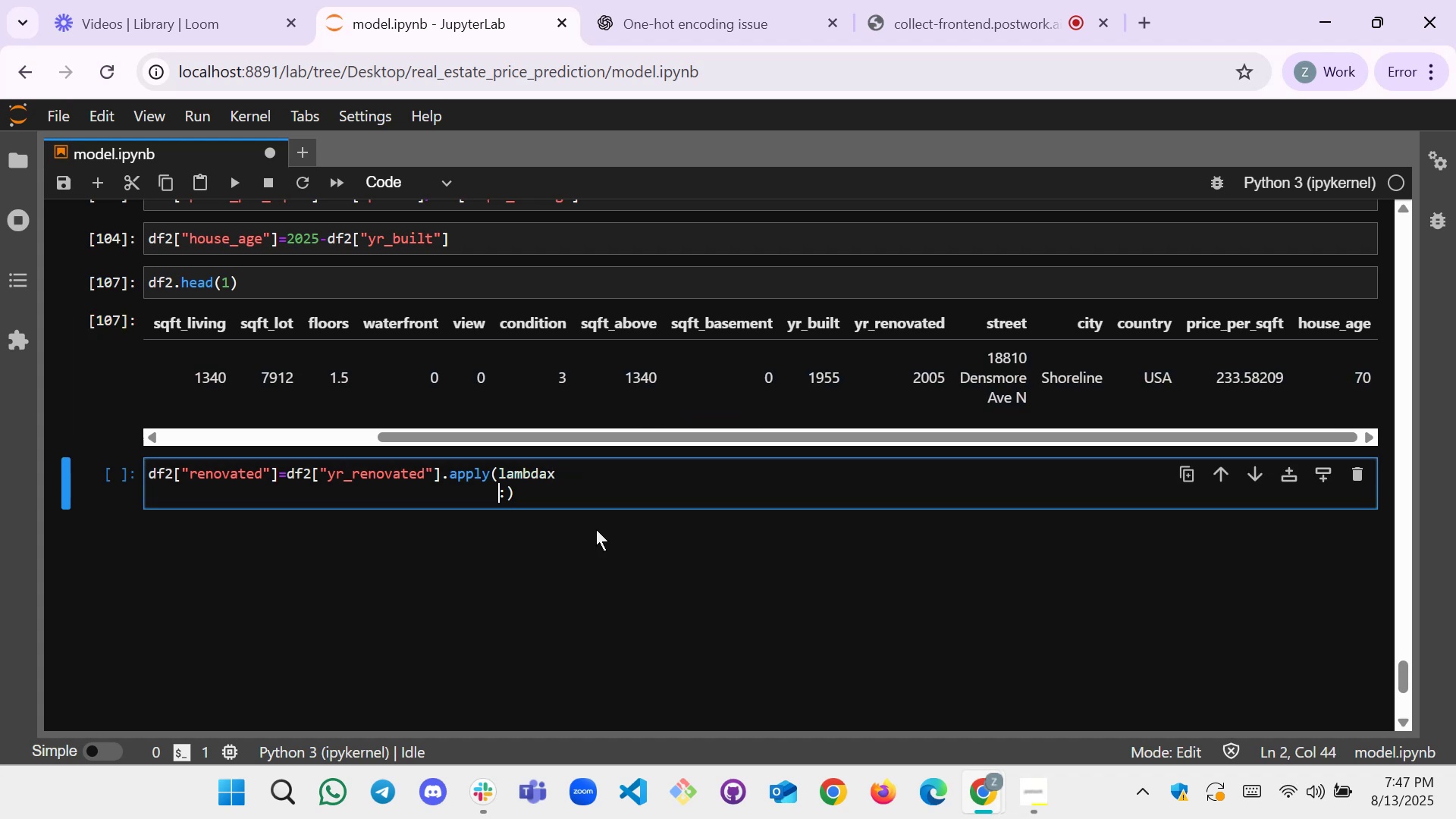 
key(Enter)
 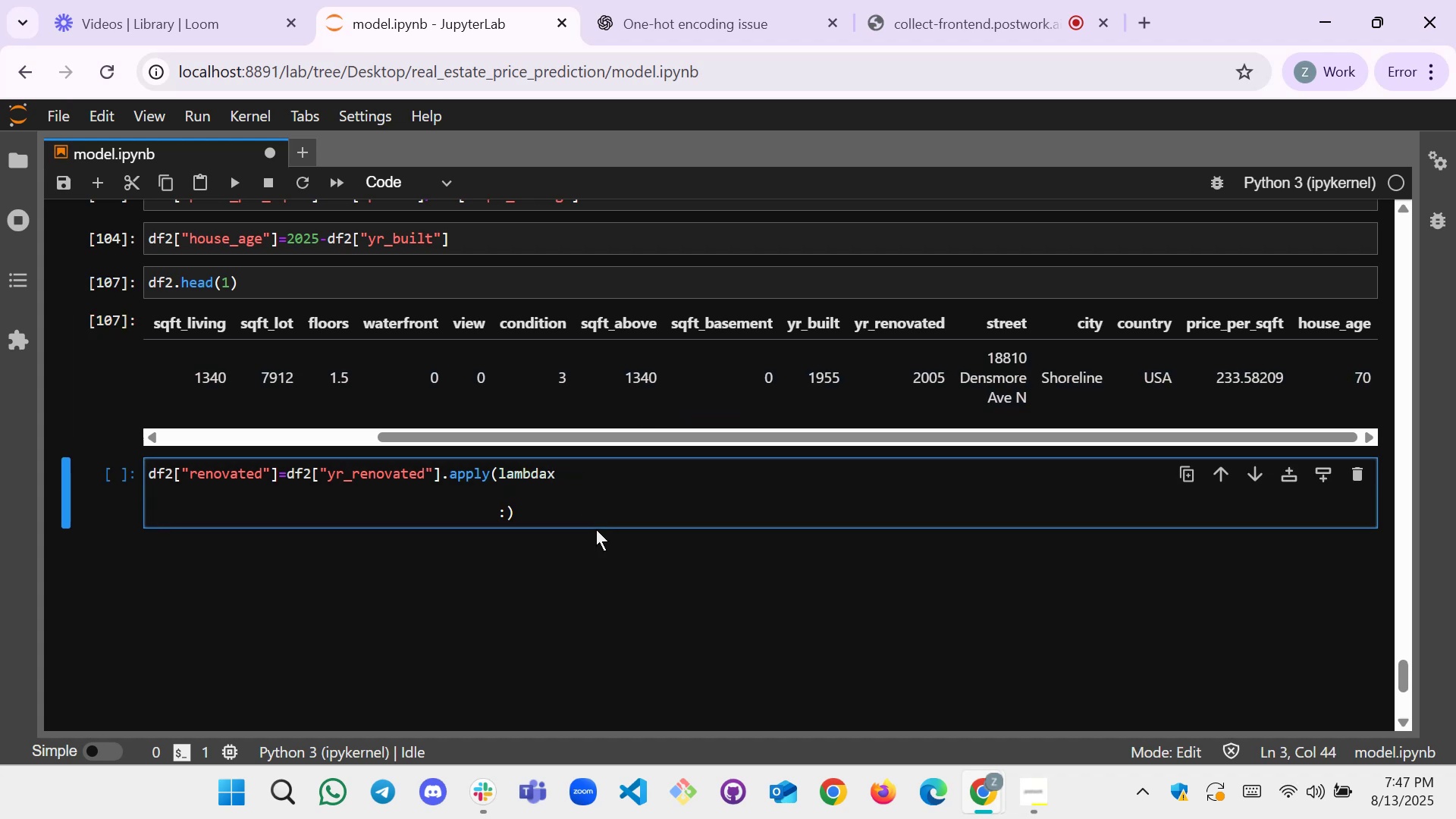 
key(Control+Z)
 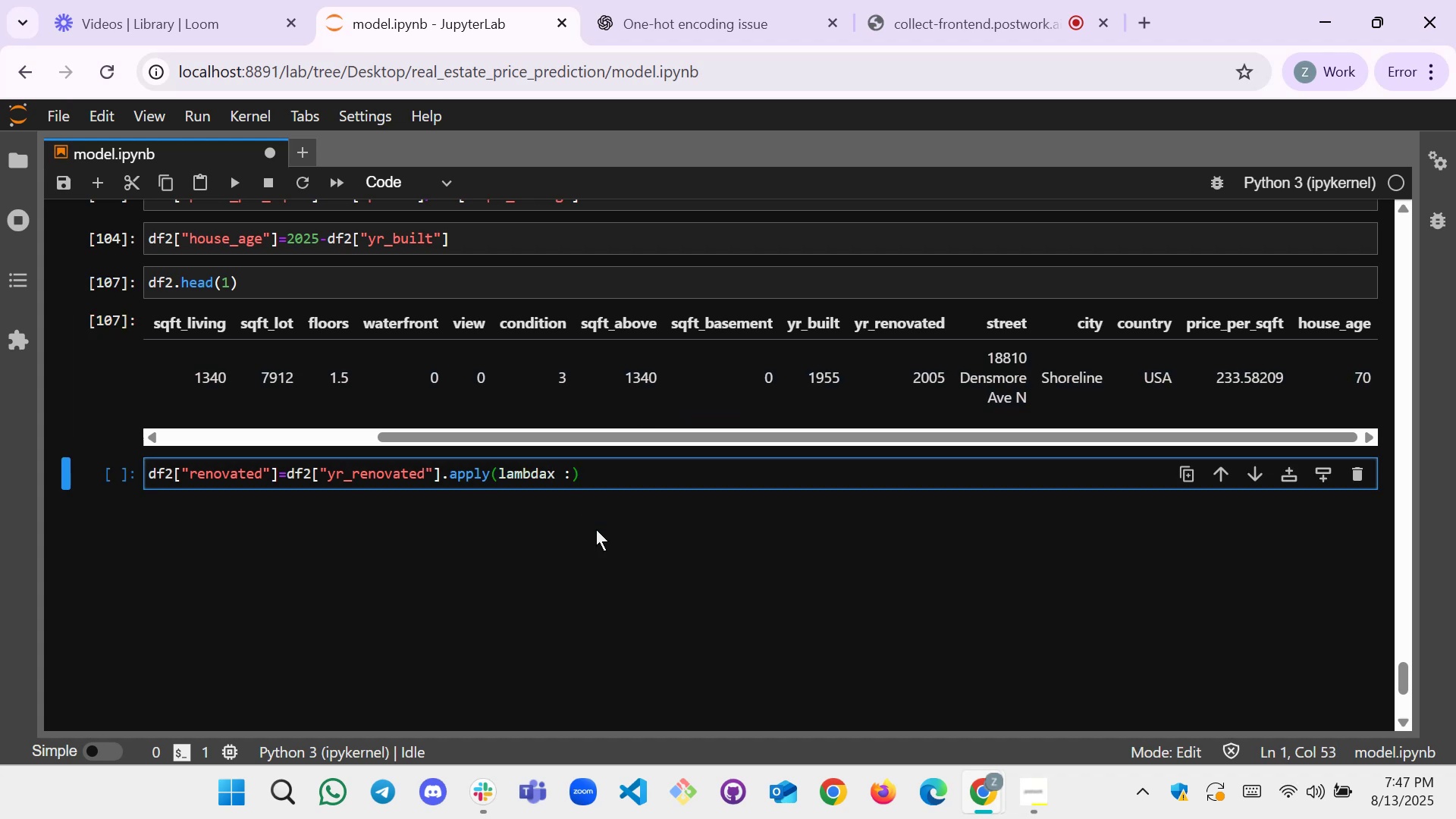 
key(ArrowLeft)
 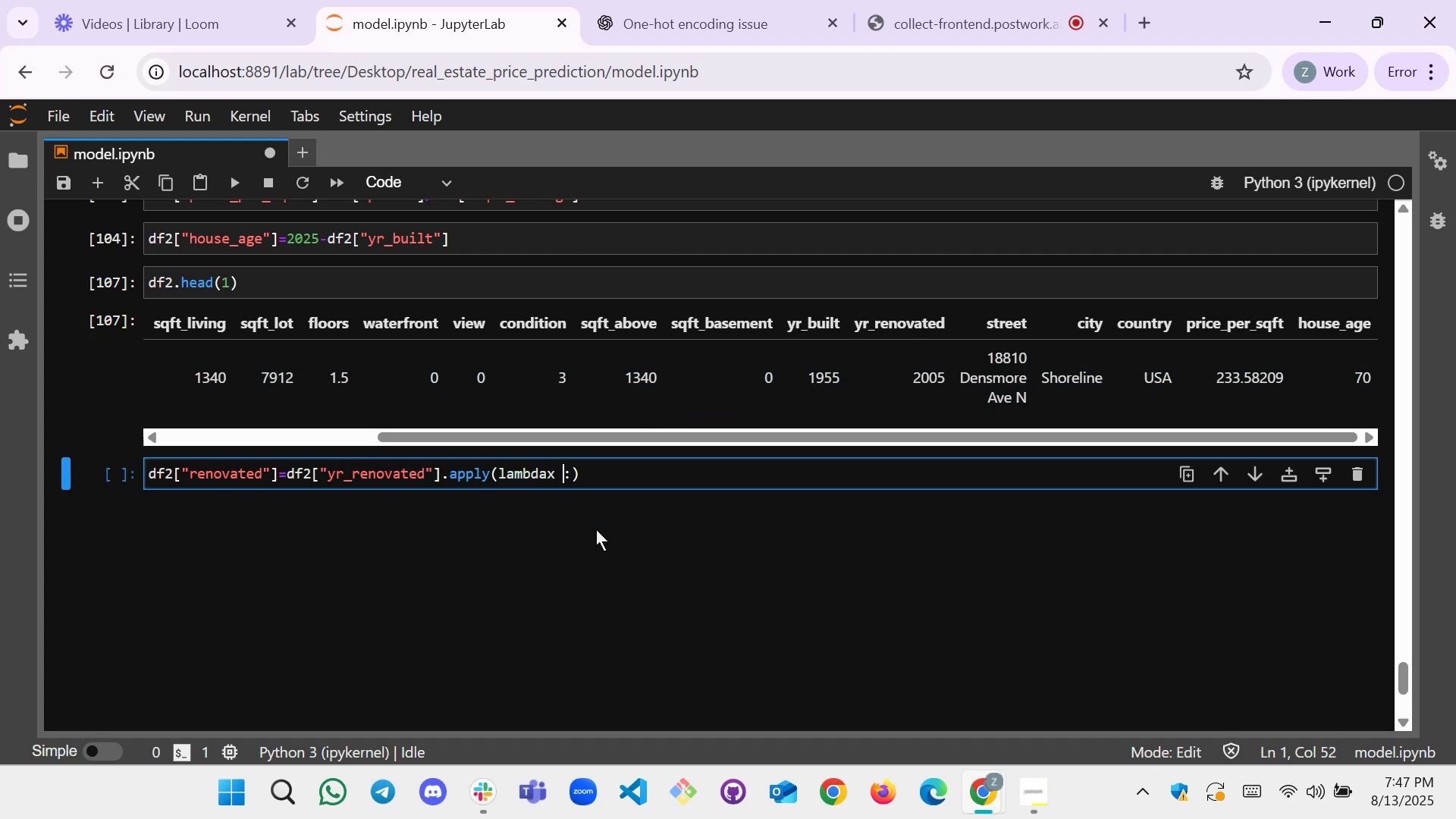 
key(ArrowLeft)
 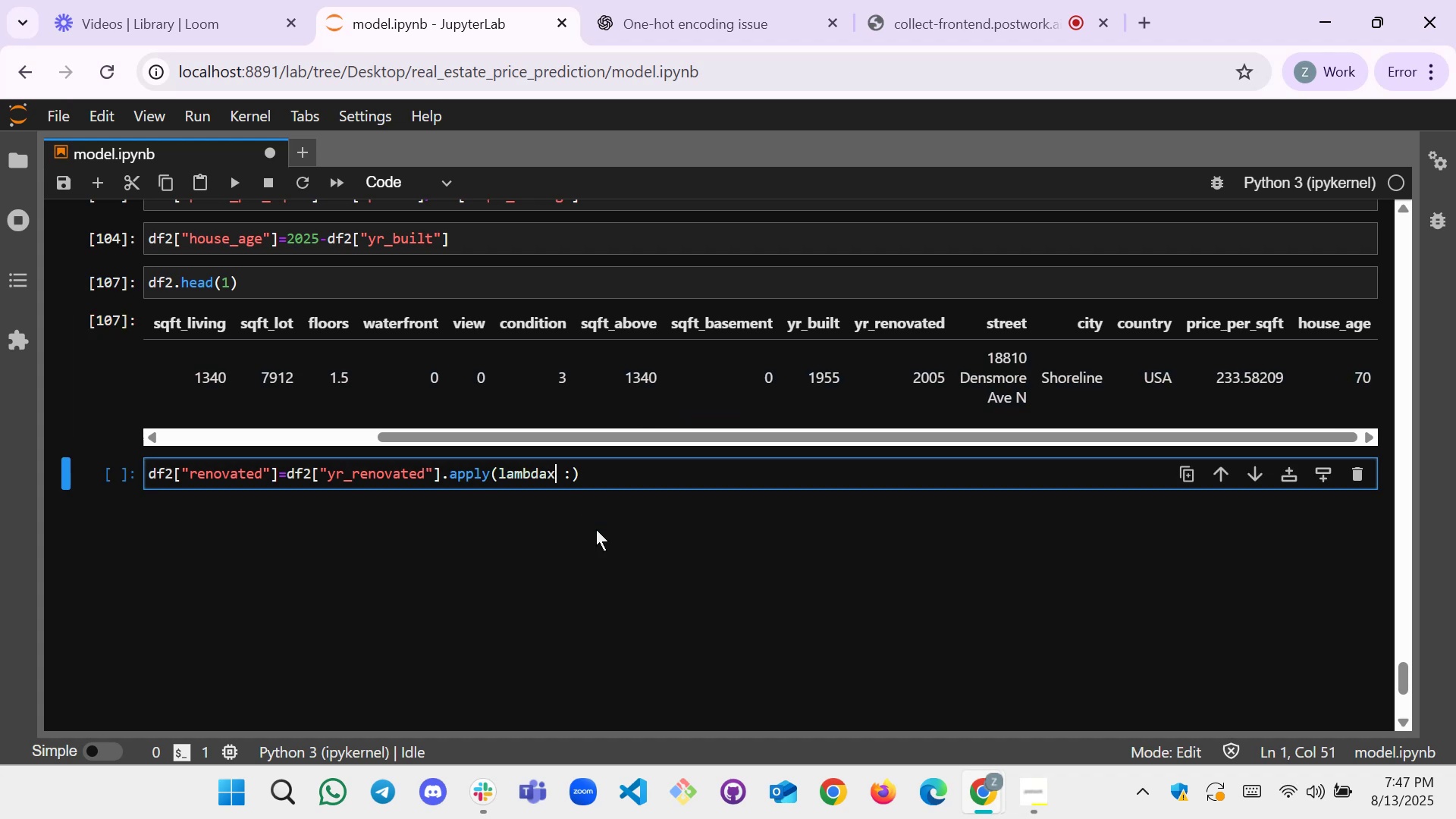 
key(ArrowLeft)
 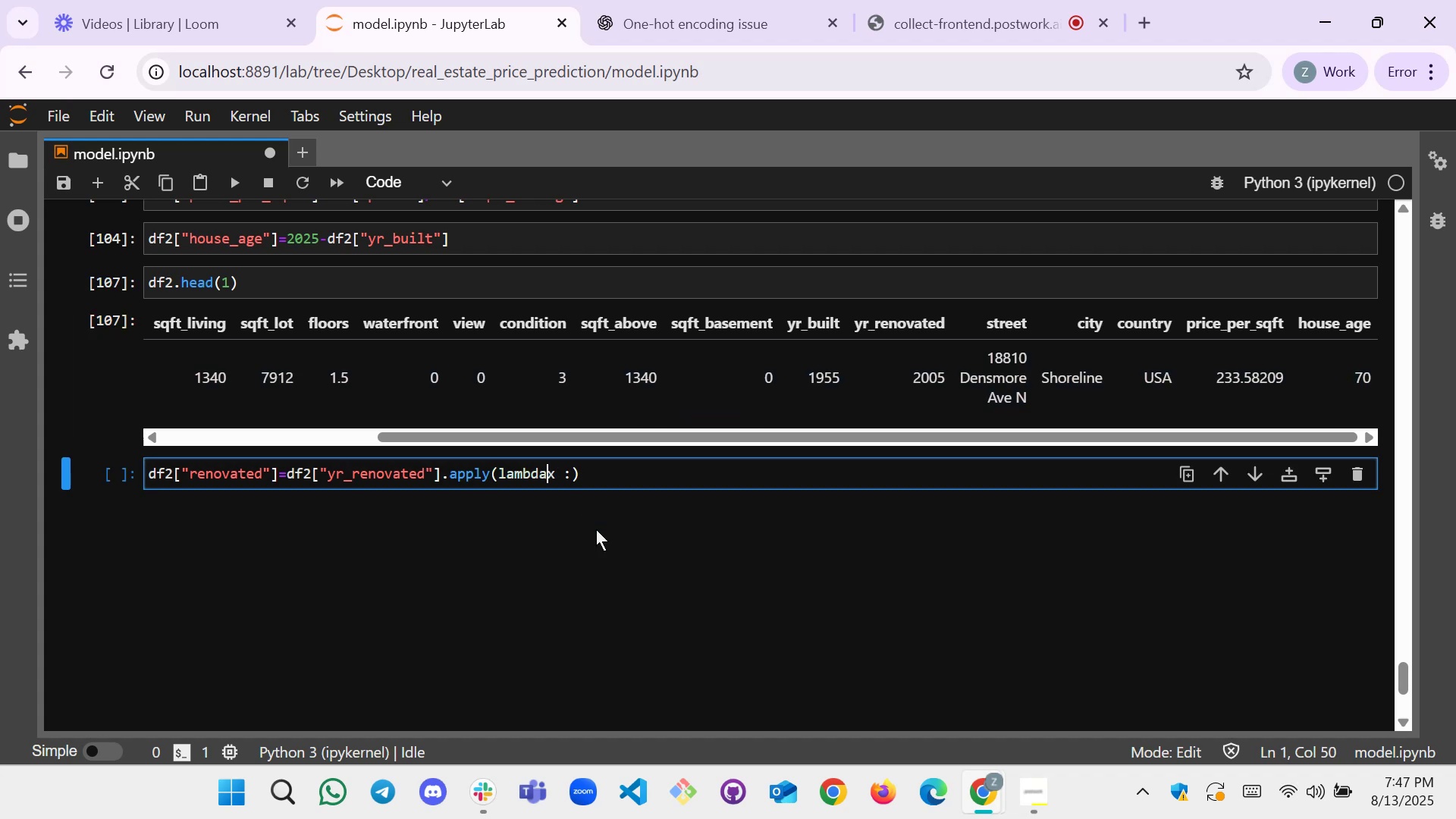 
key(ArrowRight)
 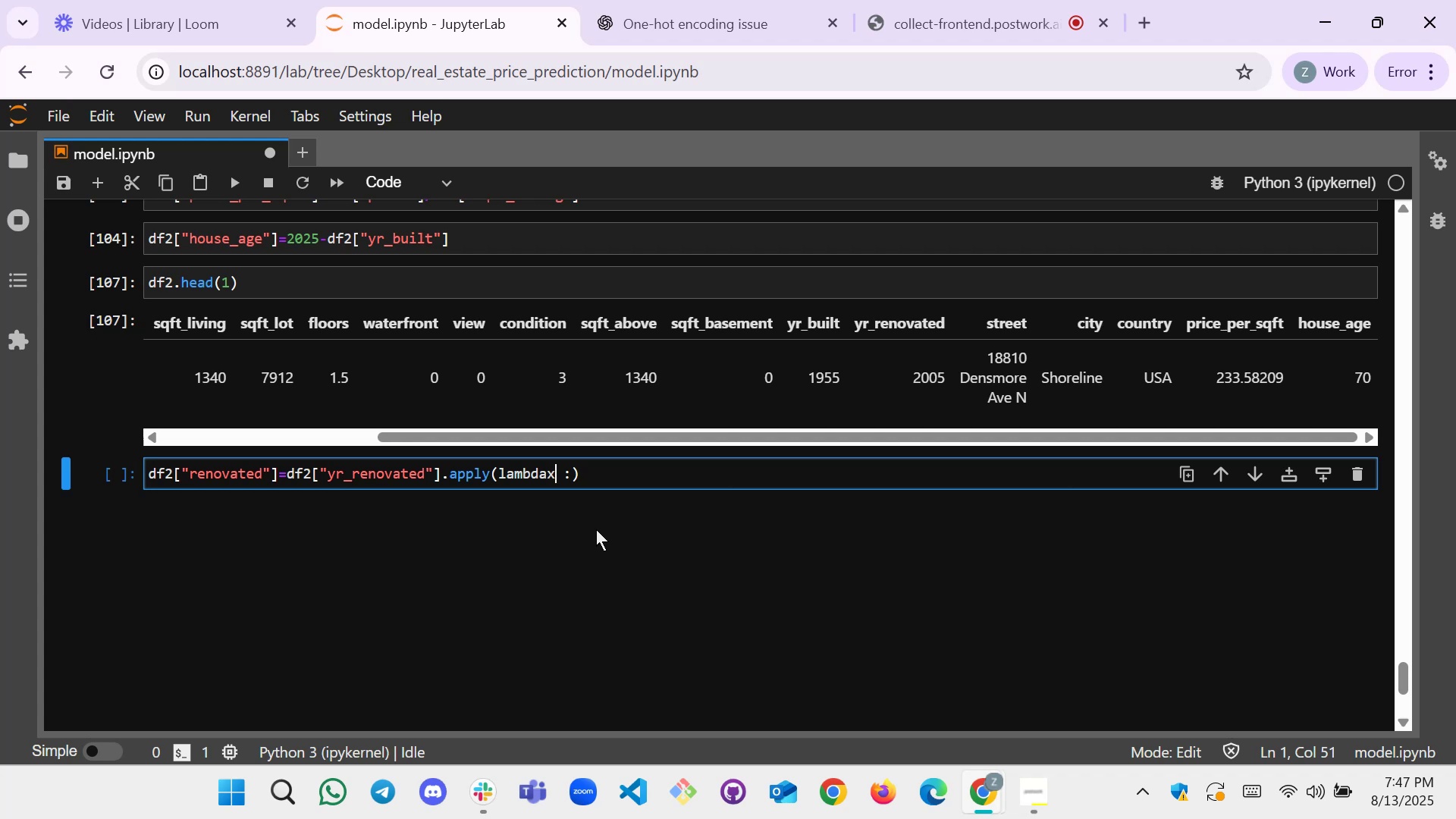 
key(ArrowLeft)
 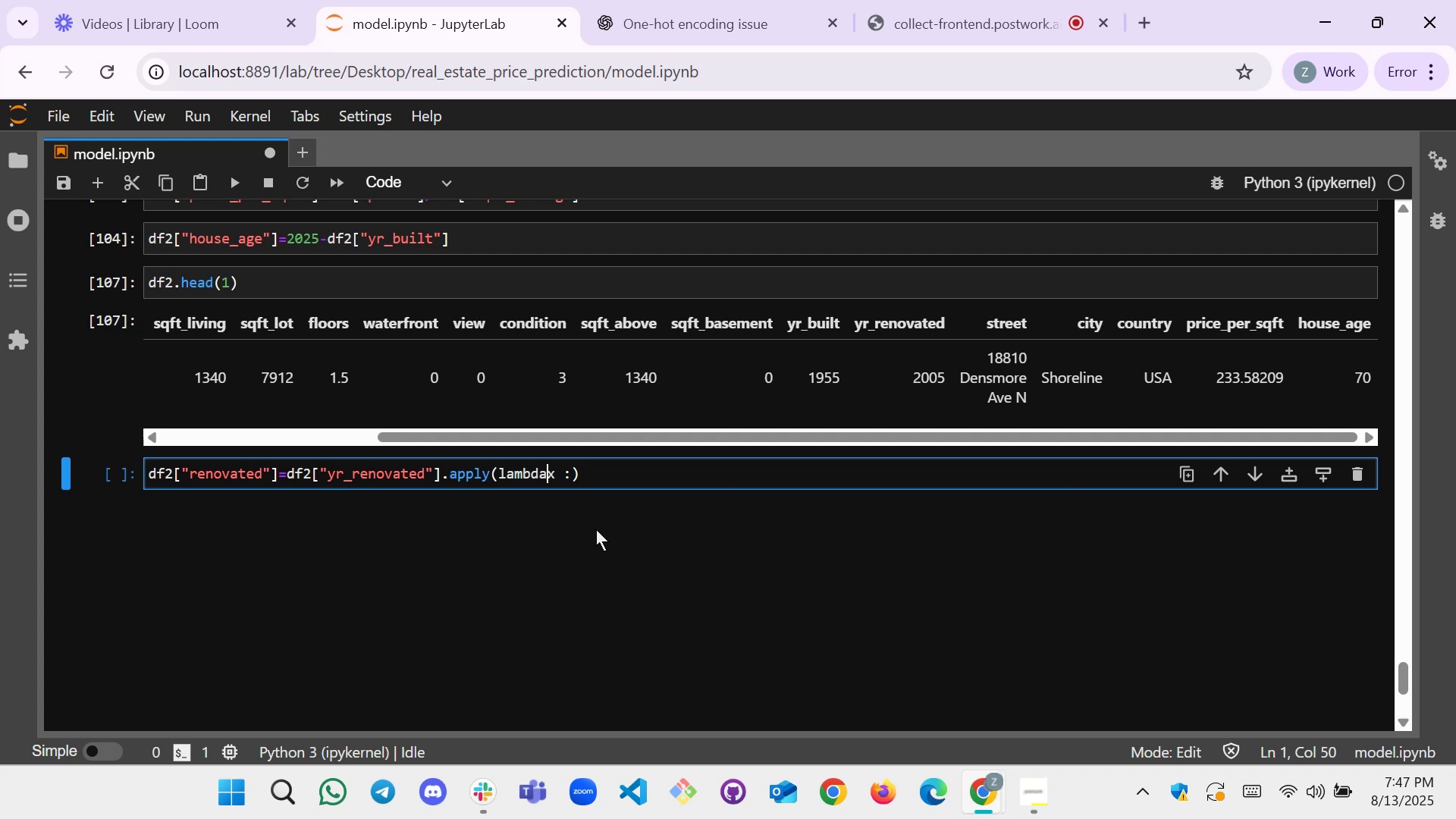 
key(Space)
 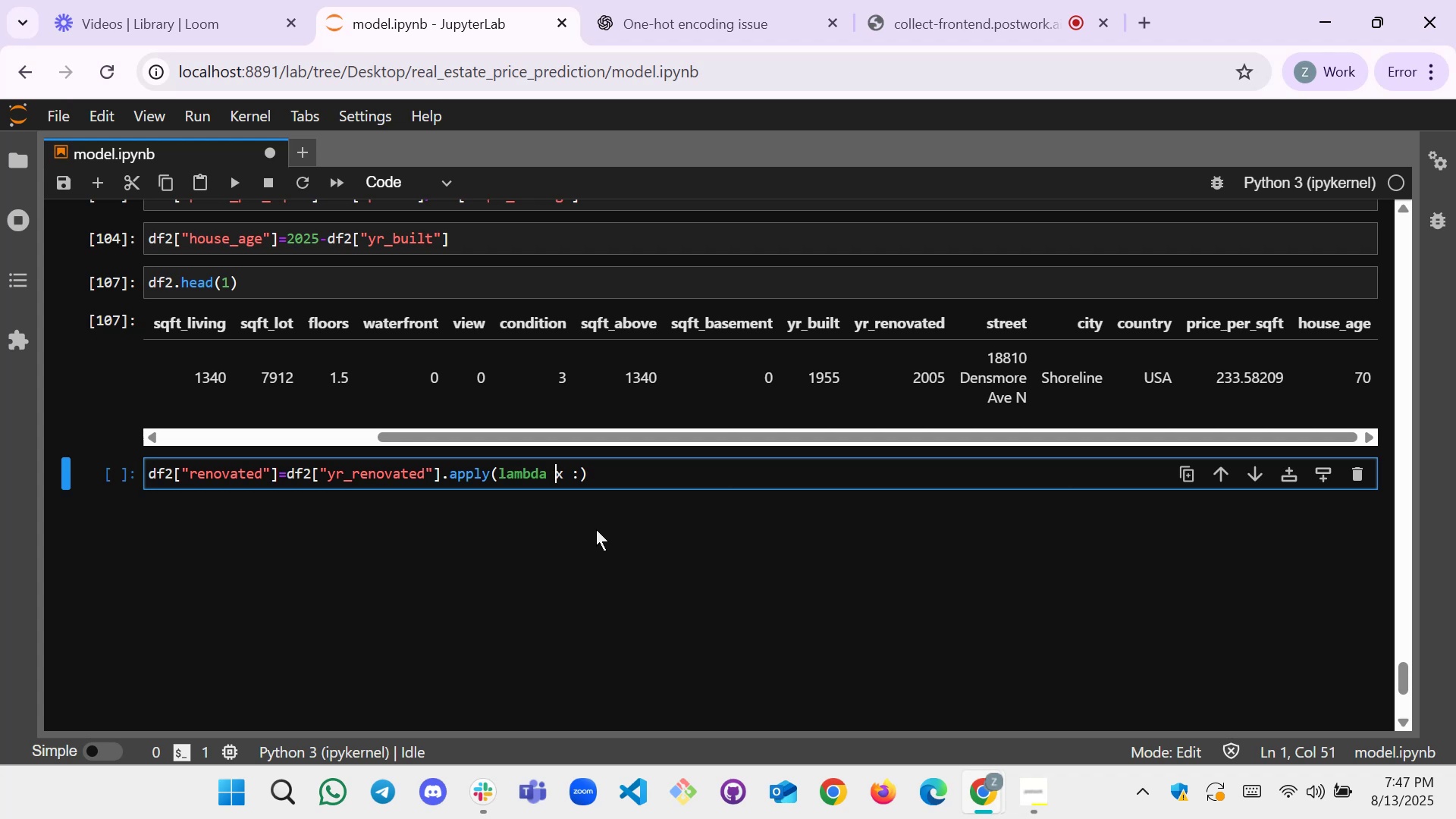 
key(ArrowRight)
 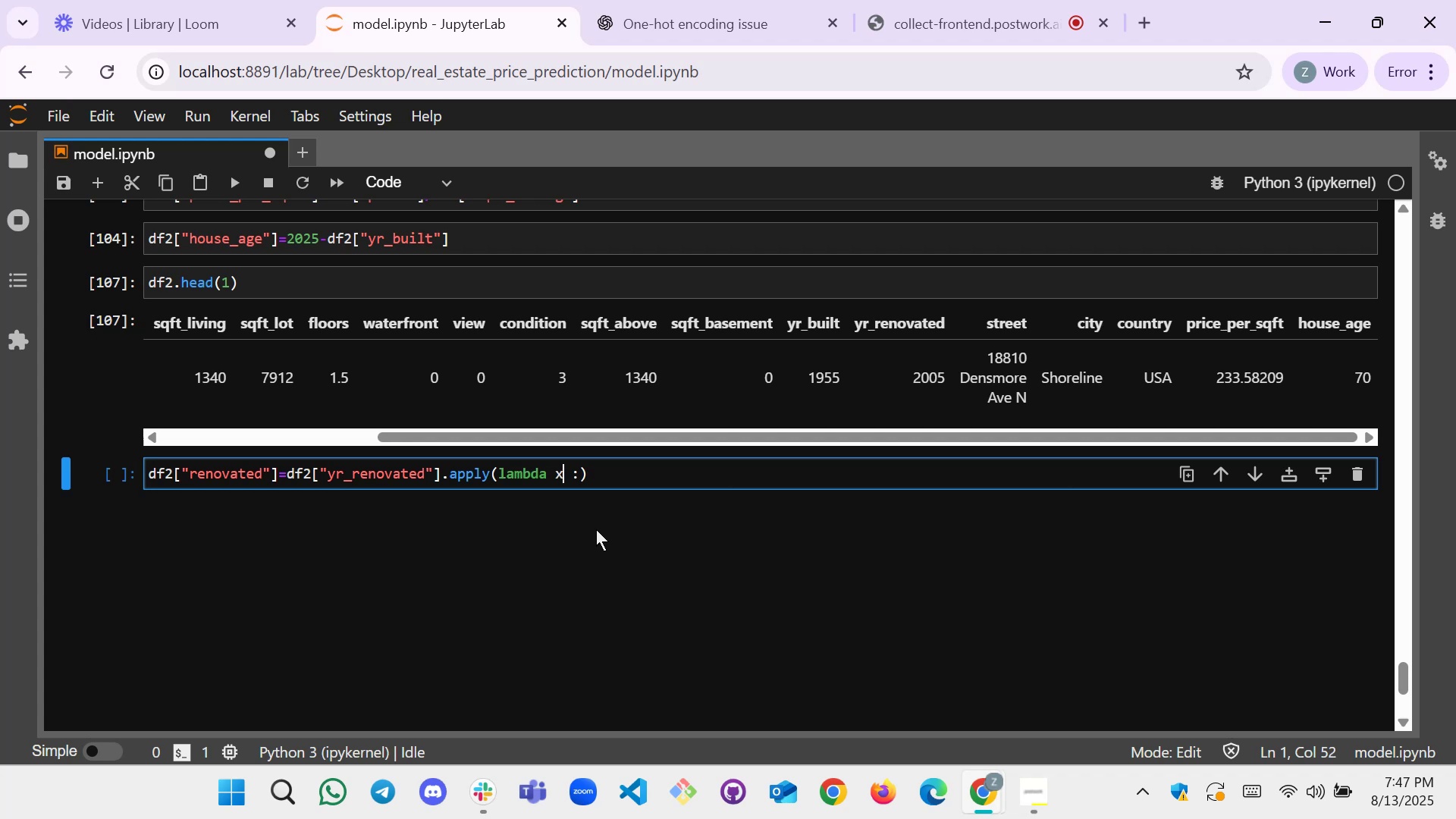 
key(ArrowRight)
 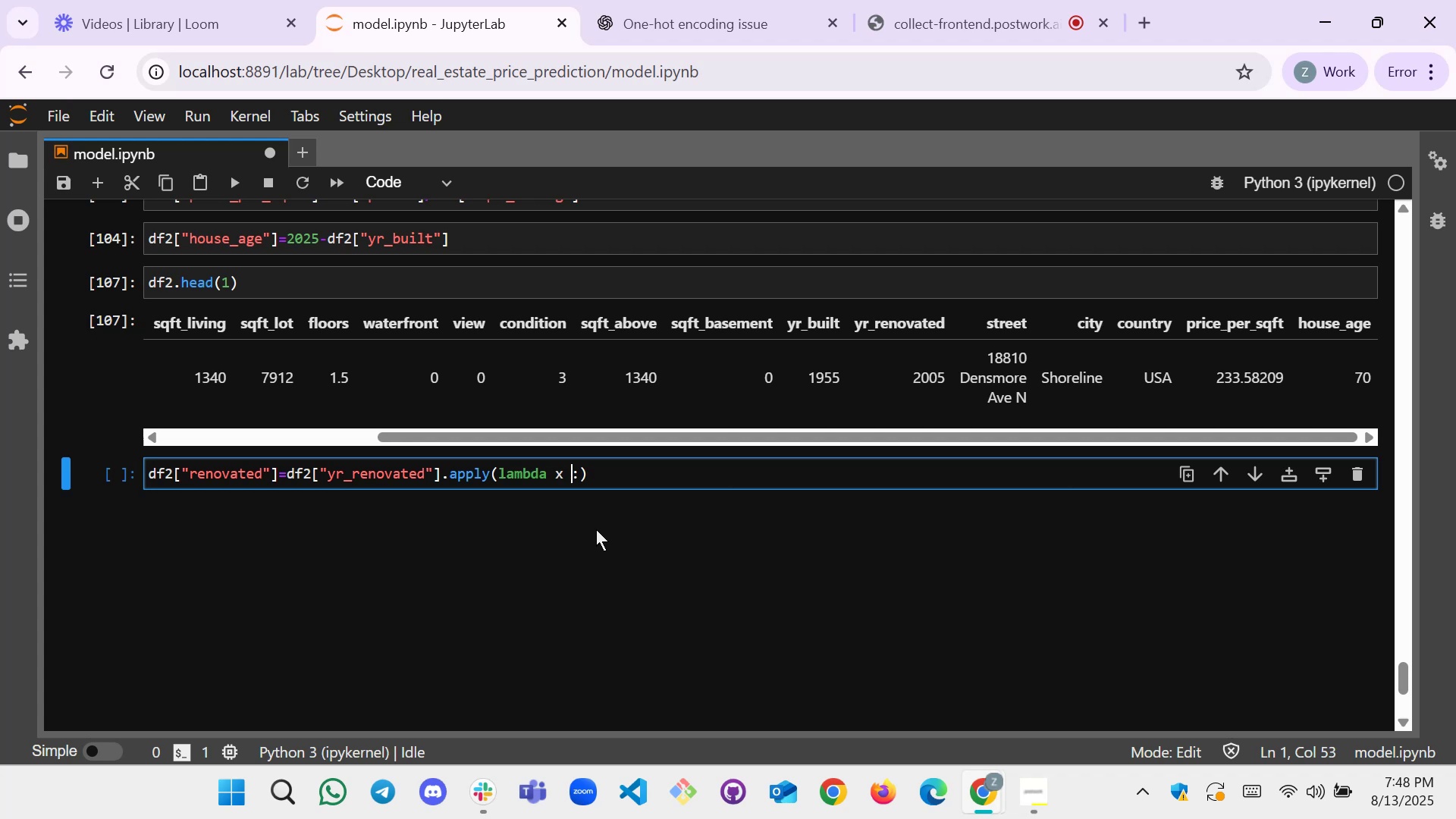 
key(Backspace)
 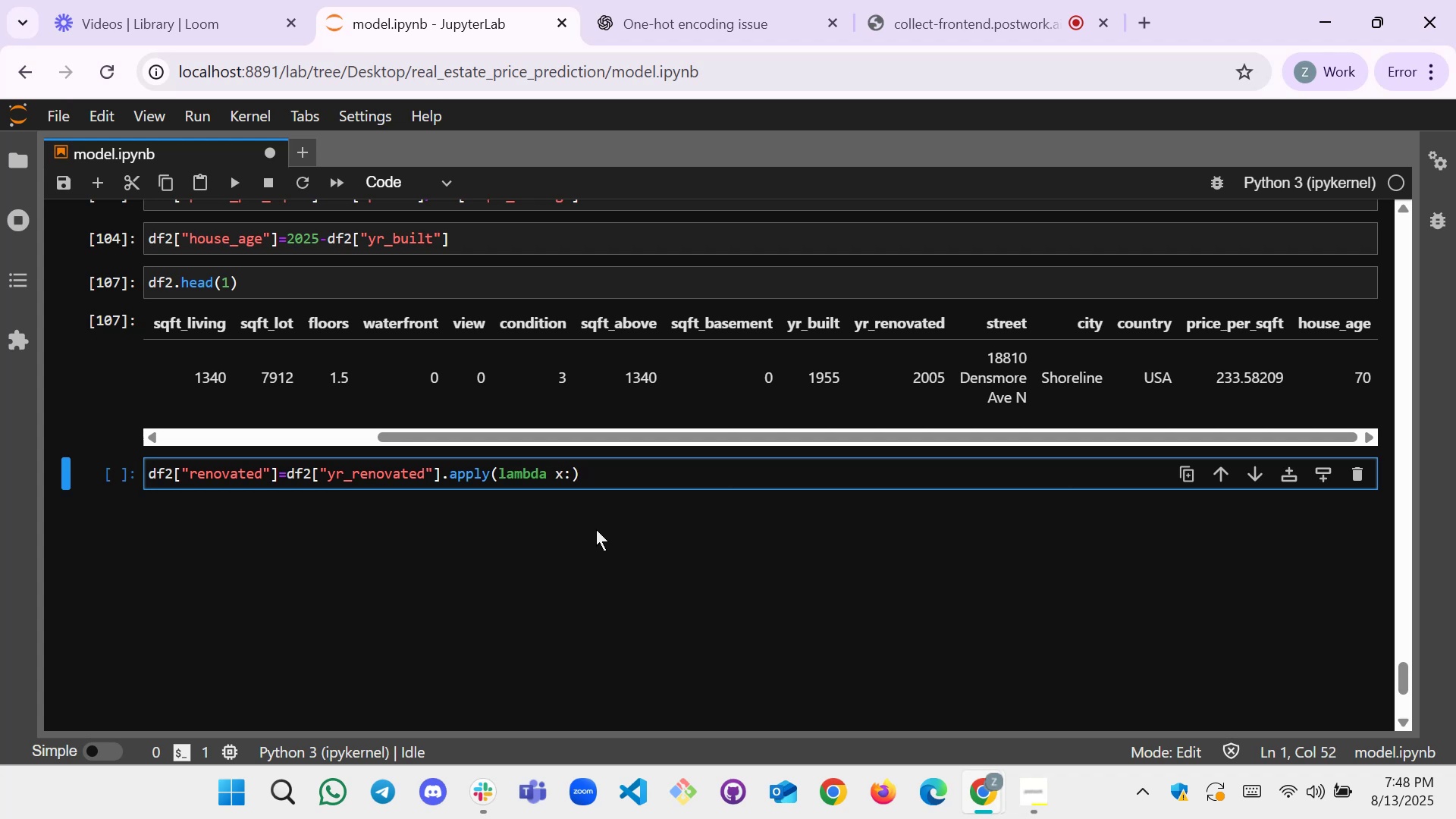 
key(ArrowRight)
 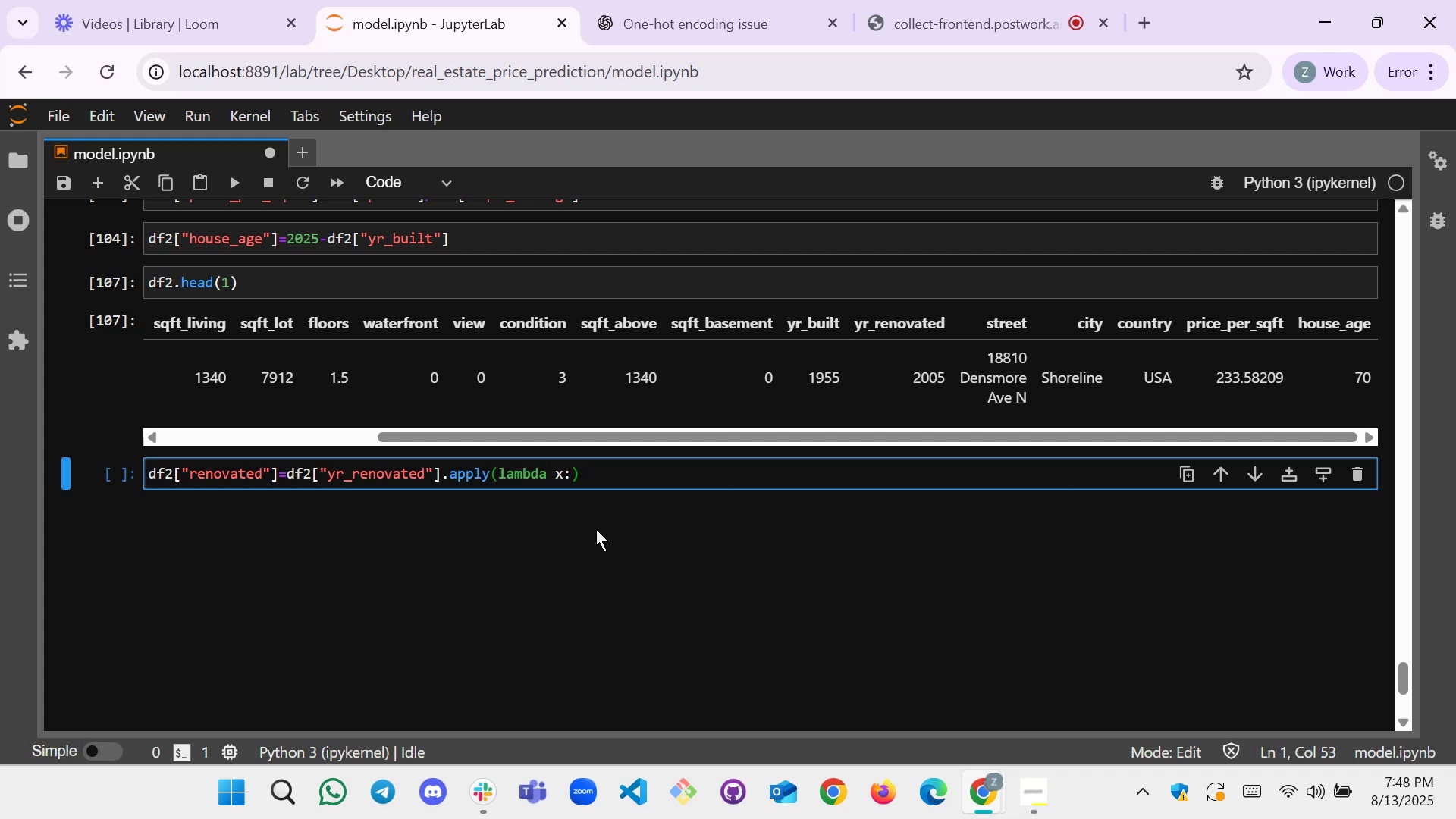 
type( )
key(Backspace)
type(1i)
key(Backspace)
type( fi)
key(Backspace)
key(Backspace)
type(if x!=0 else 0)
 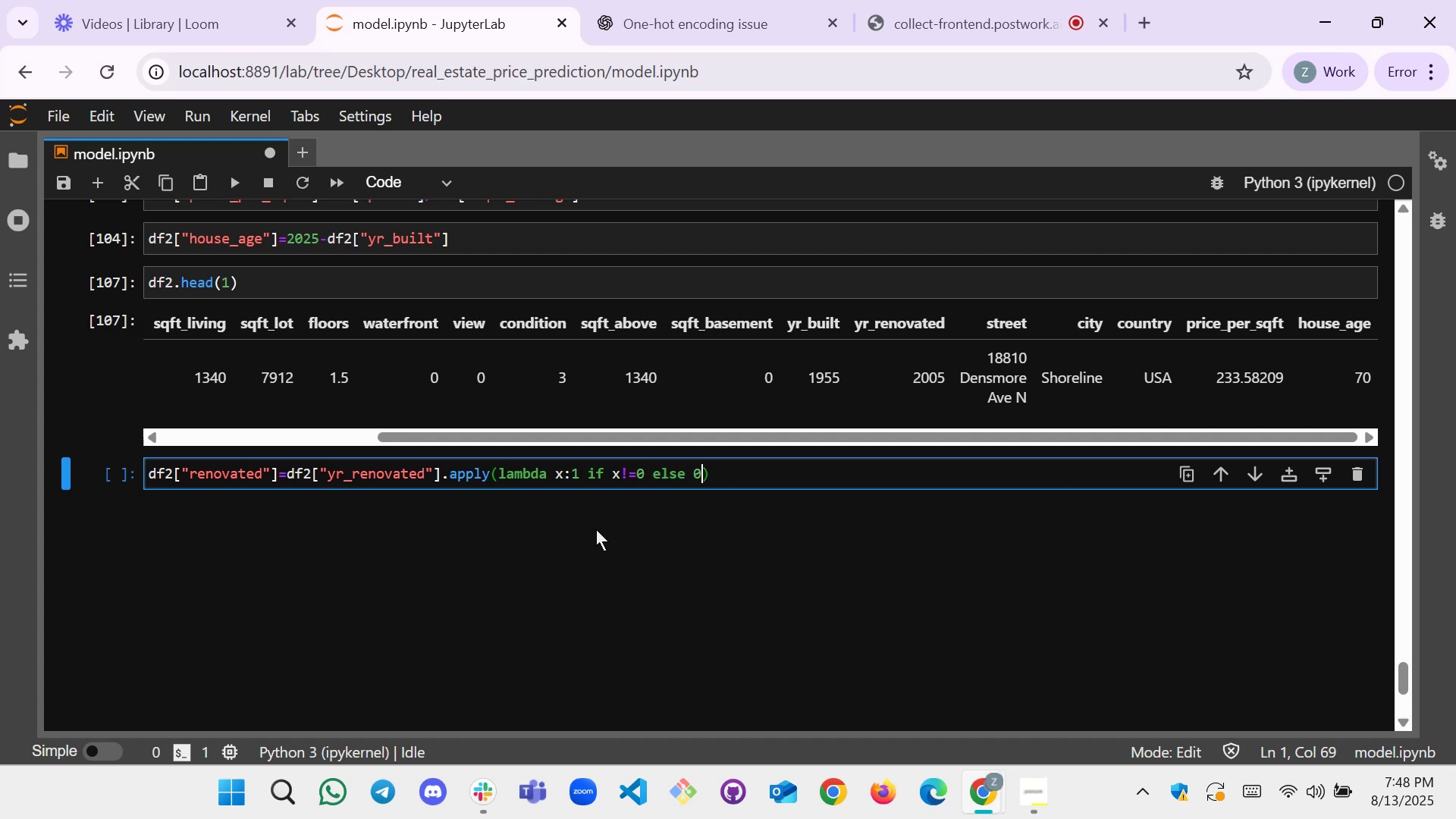 
wait(6.4)
 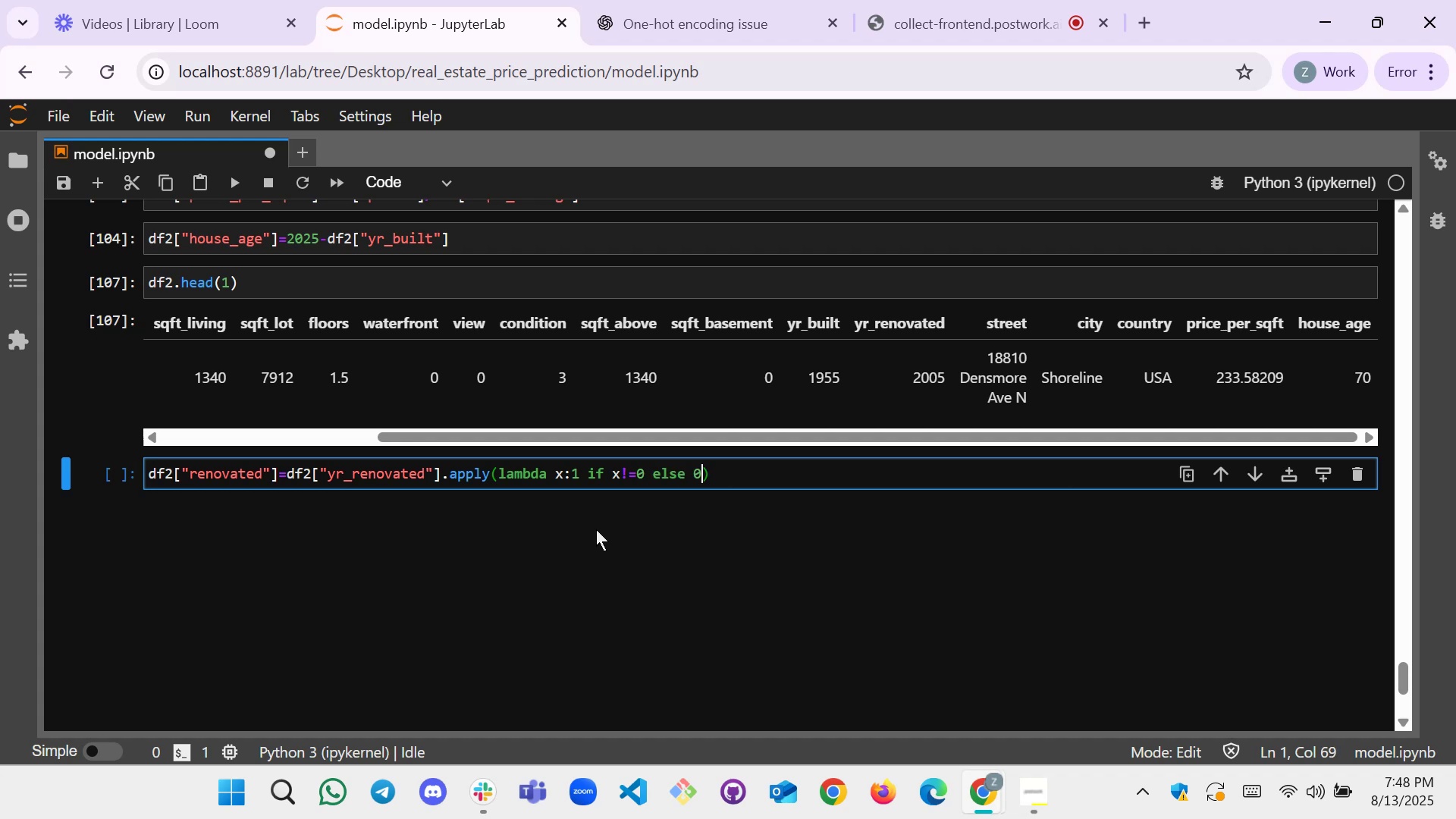 
left_click([800, 481])
 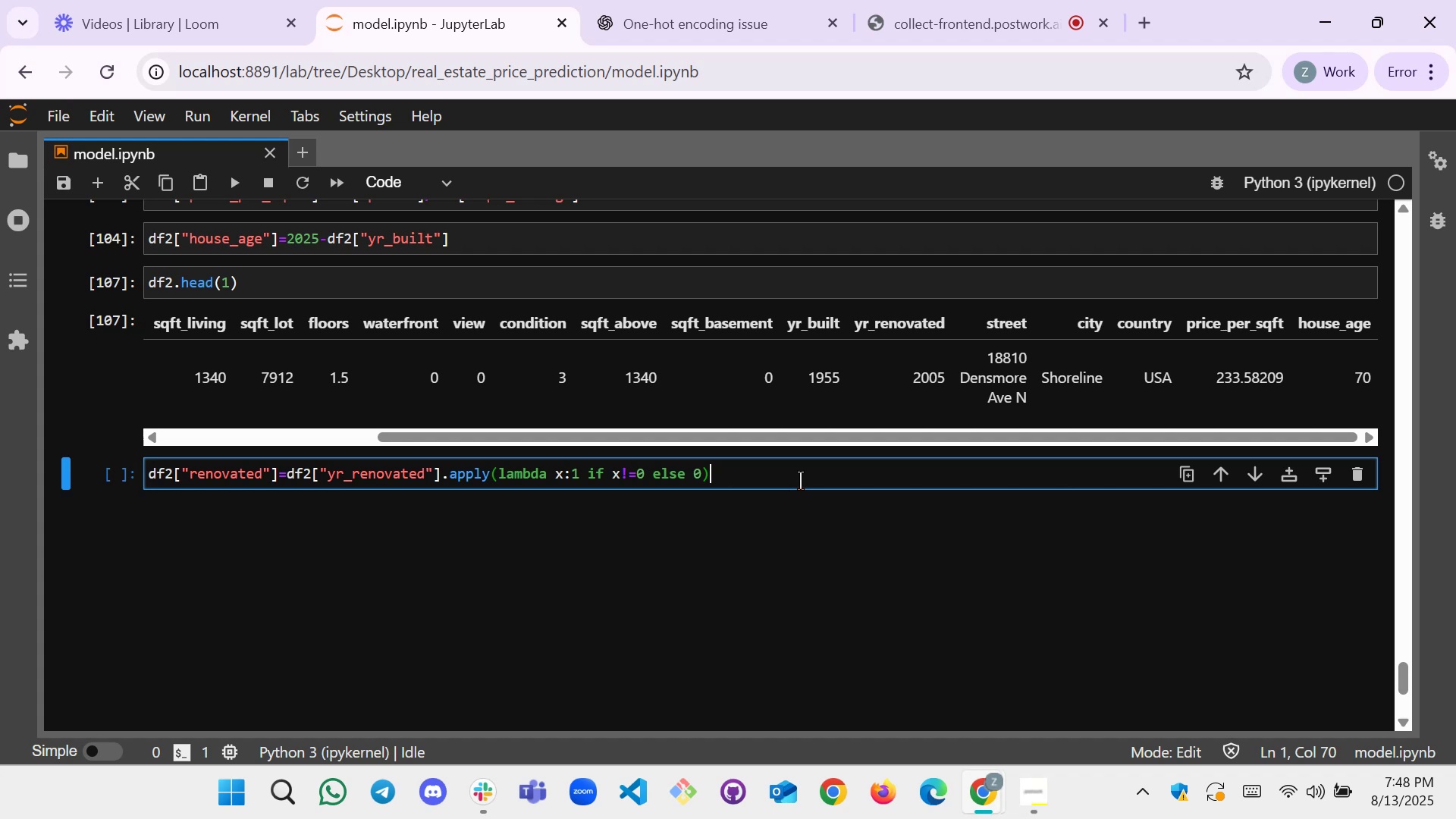 
key(Shift+ShiftRight)
 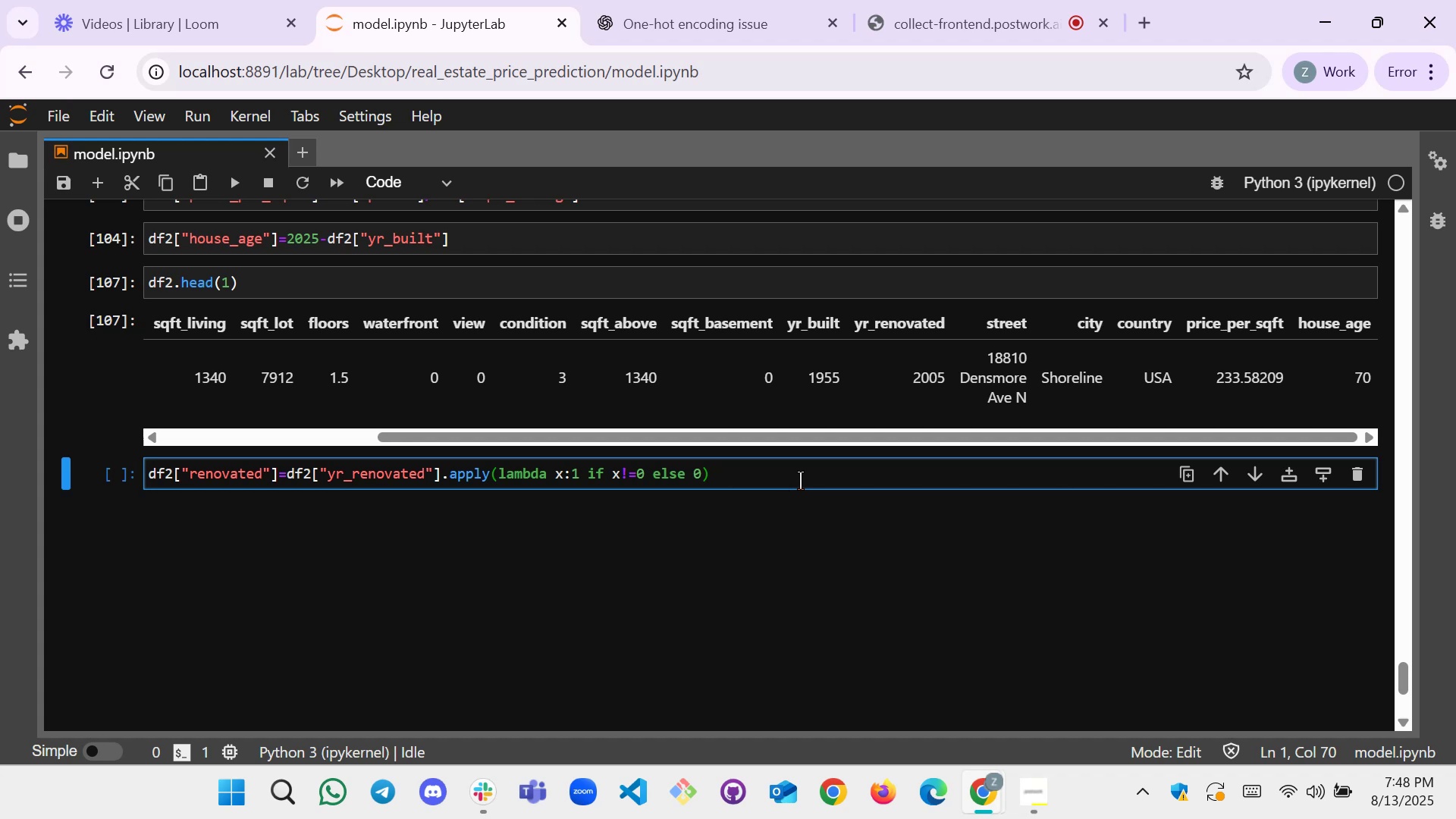 
key(Shift+Enter)
 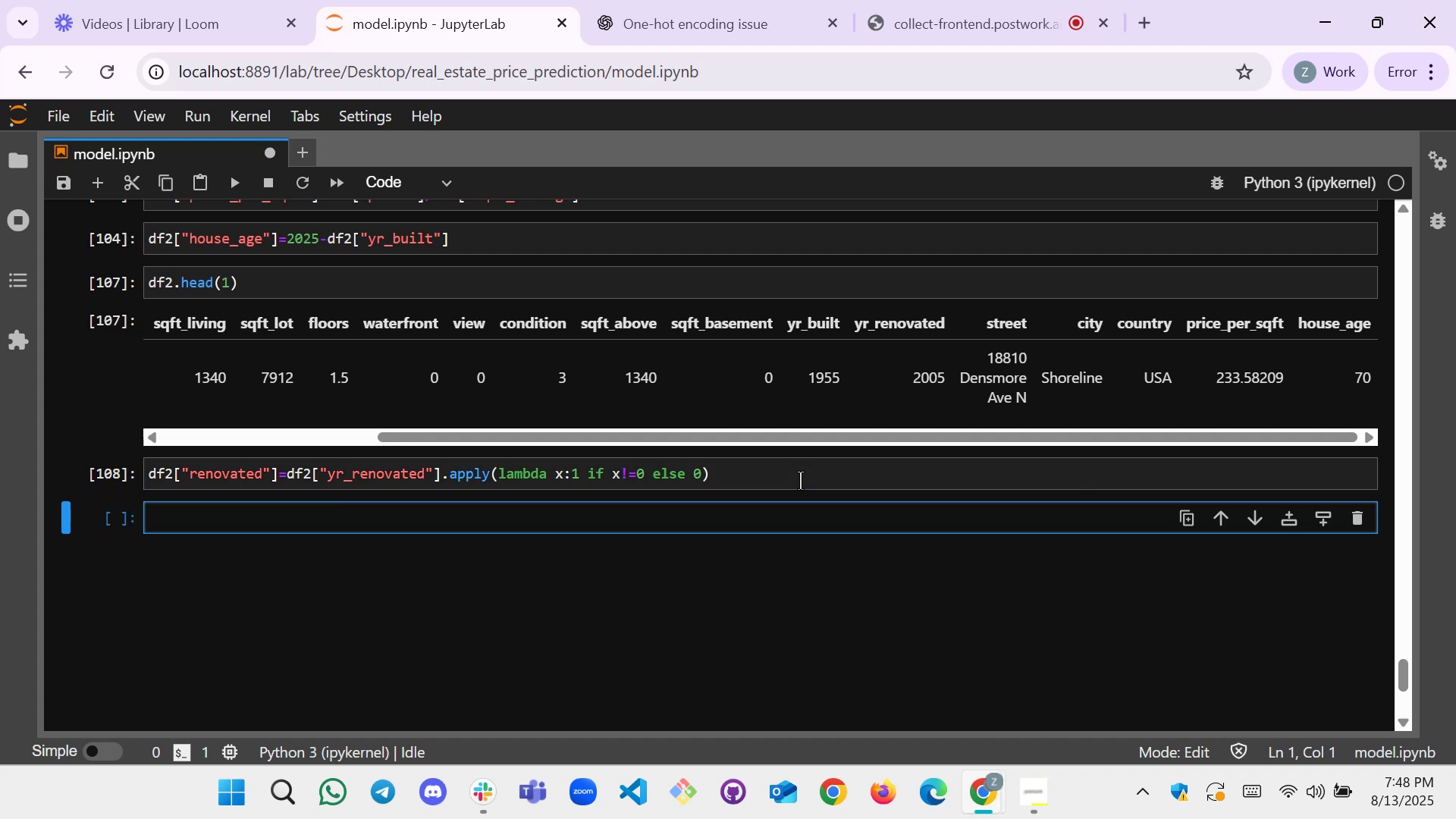 
type(x)
key(Backspace)
type(df)
 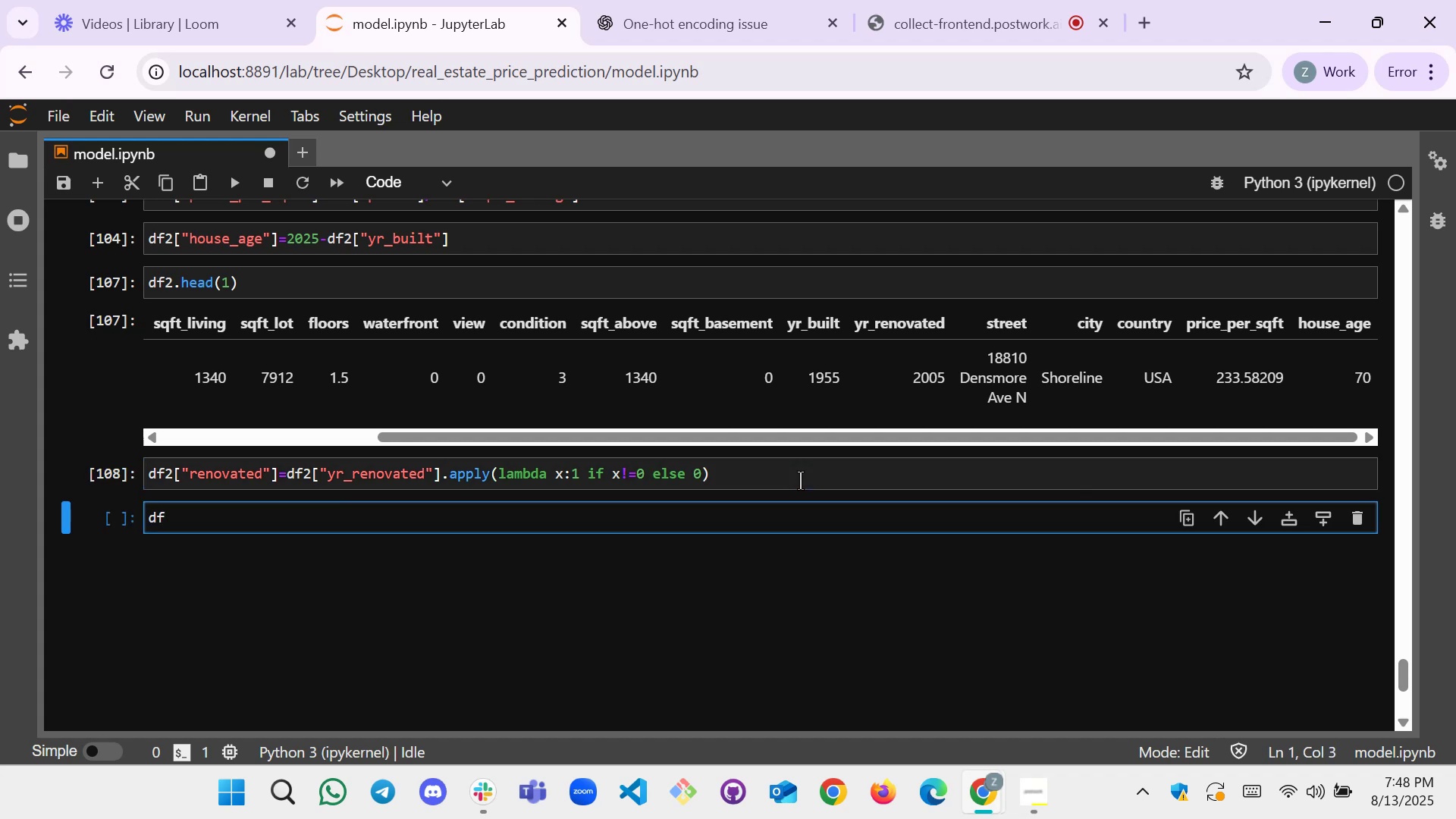 
key(2)
 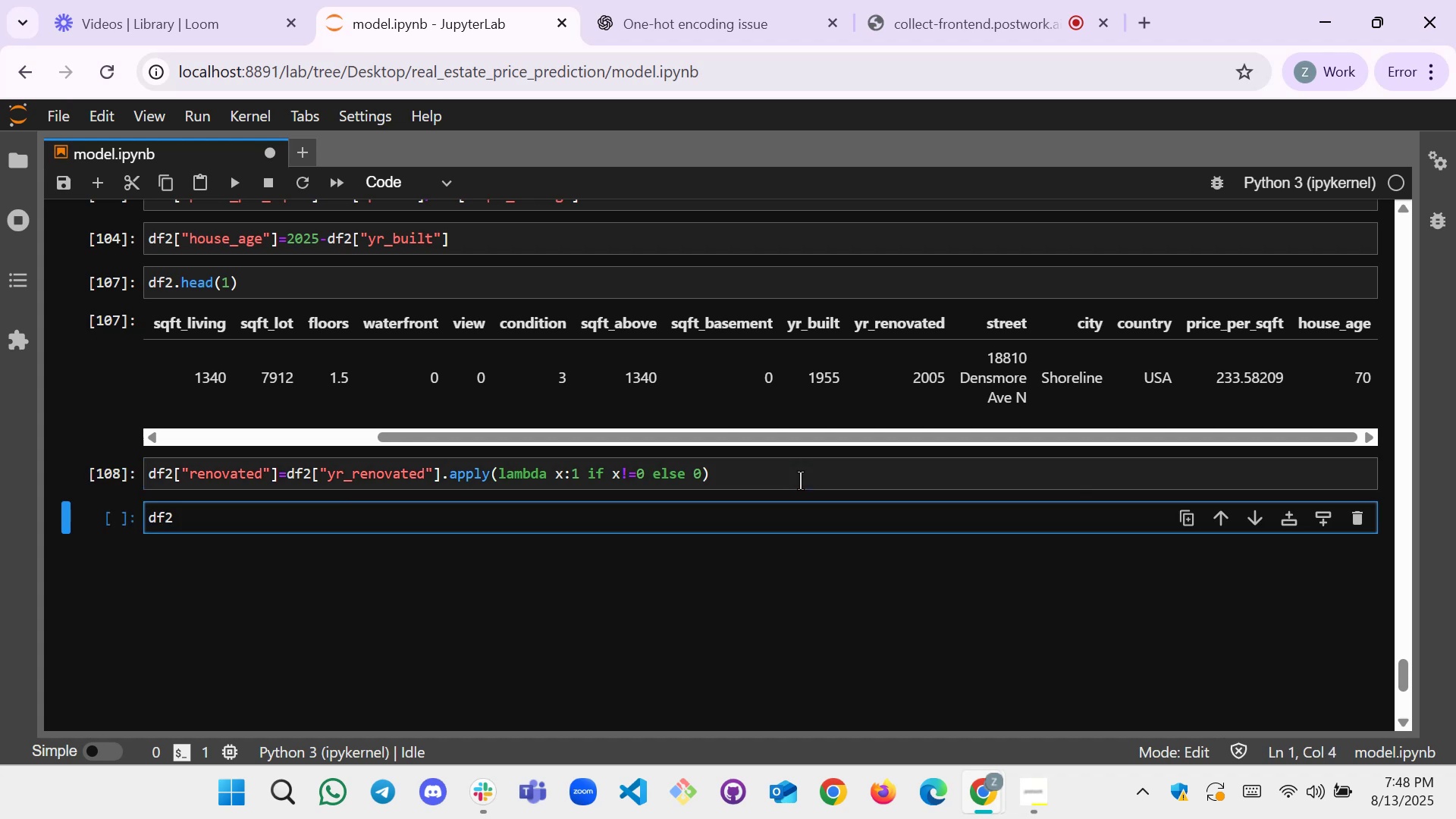 
key(BracketLeft)
 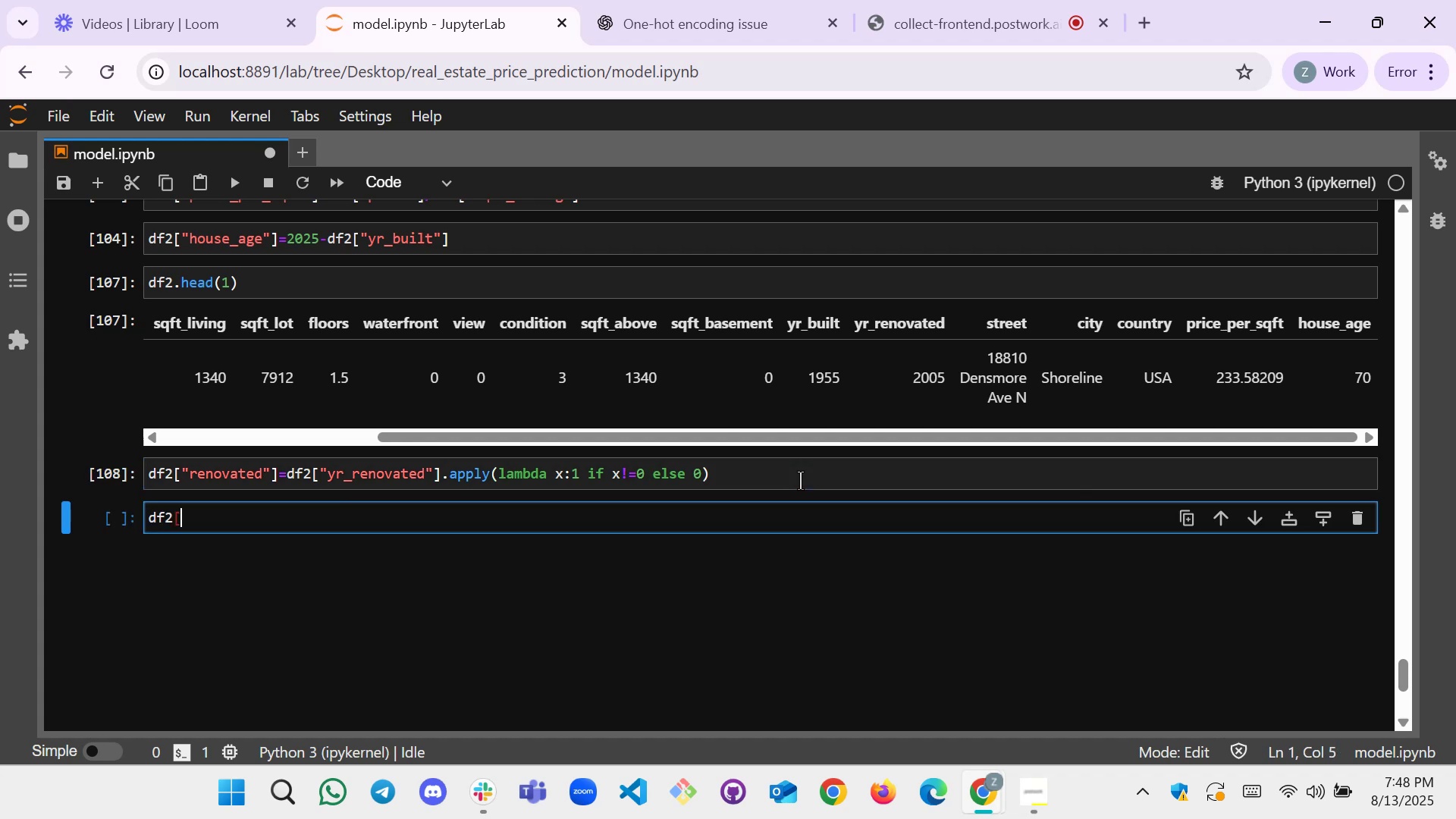 
key(BracketRight)
 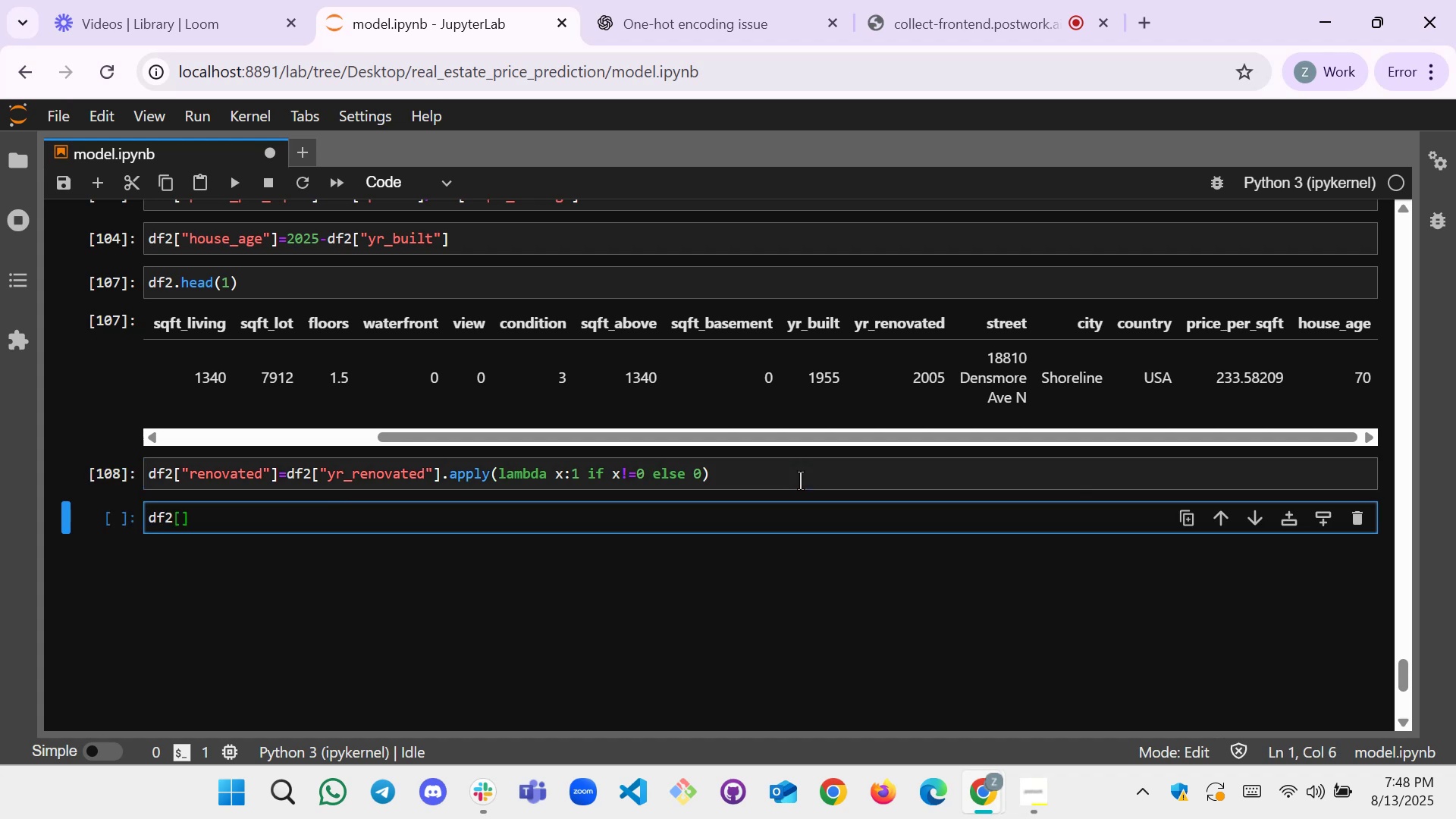 
key(PageUp)
 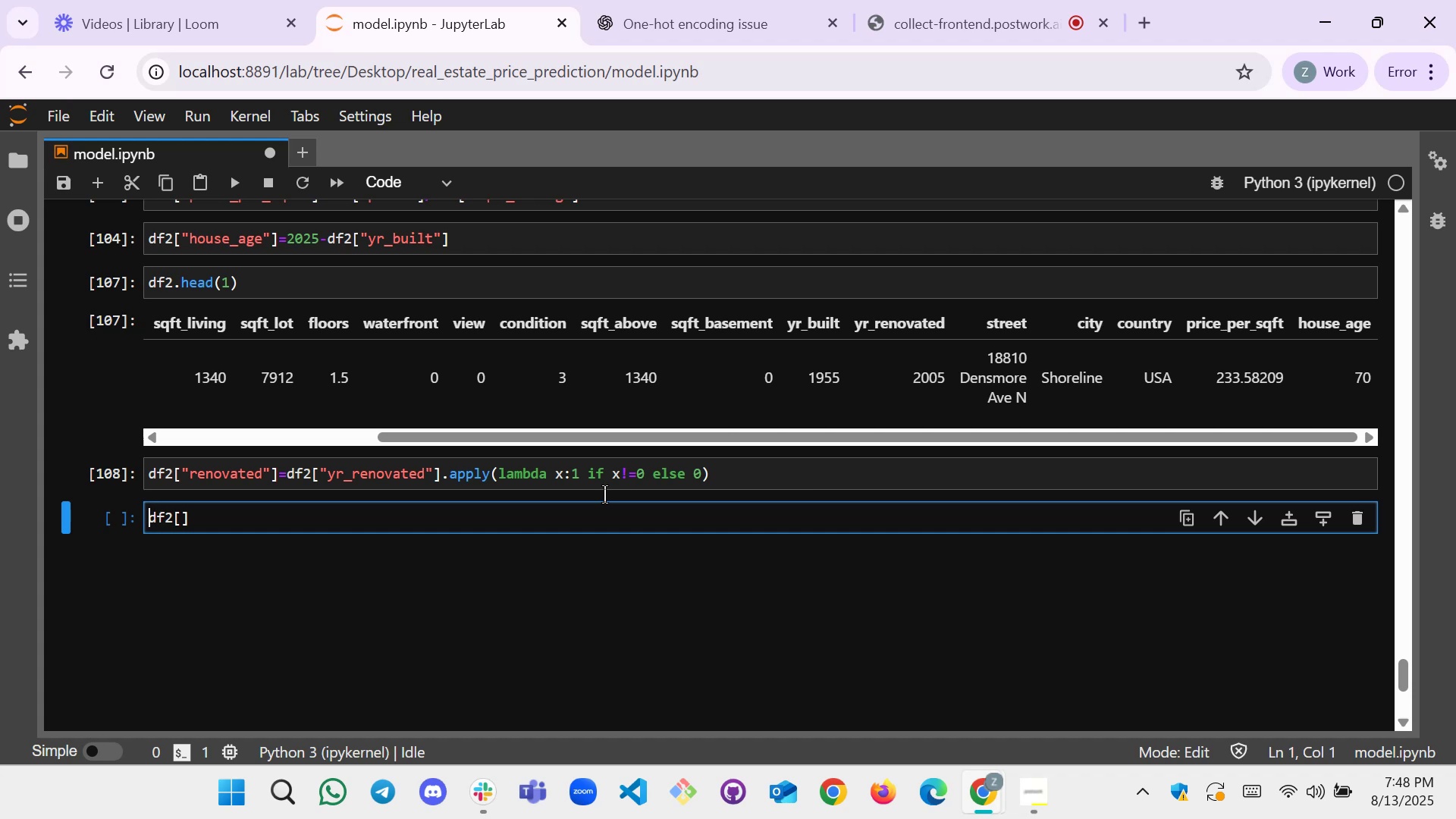 
left_click_drag(start_coordinate=[226, 525], to_coordinate=[80, 523])
 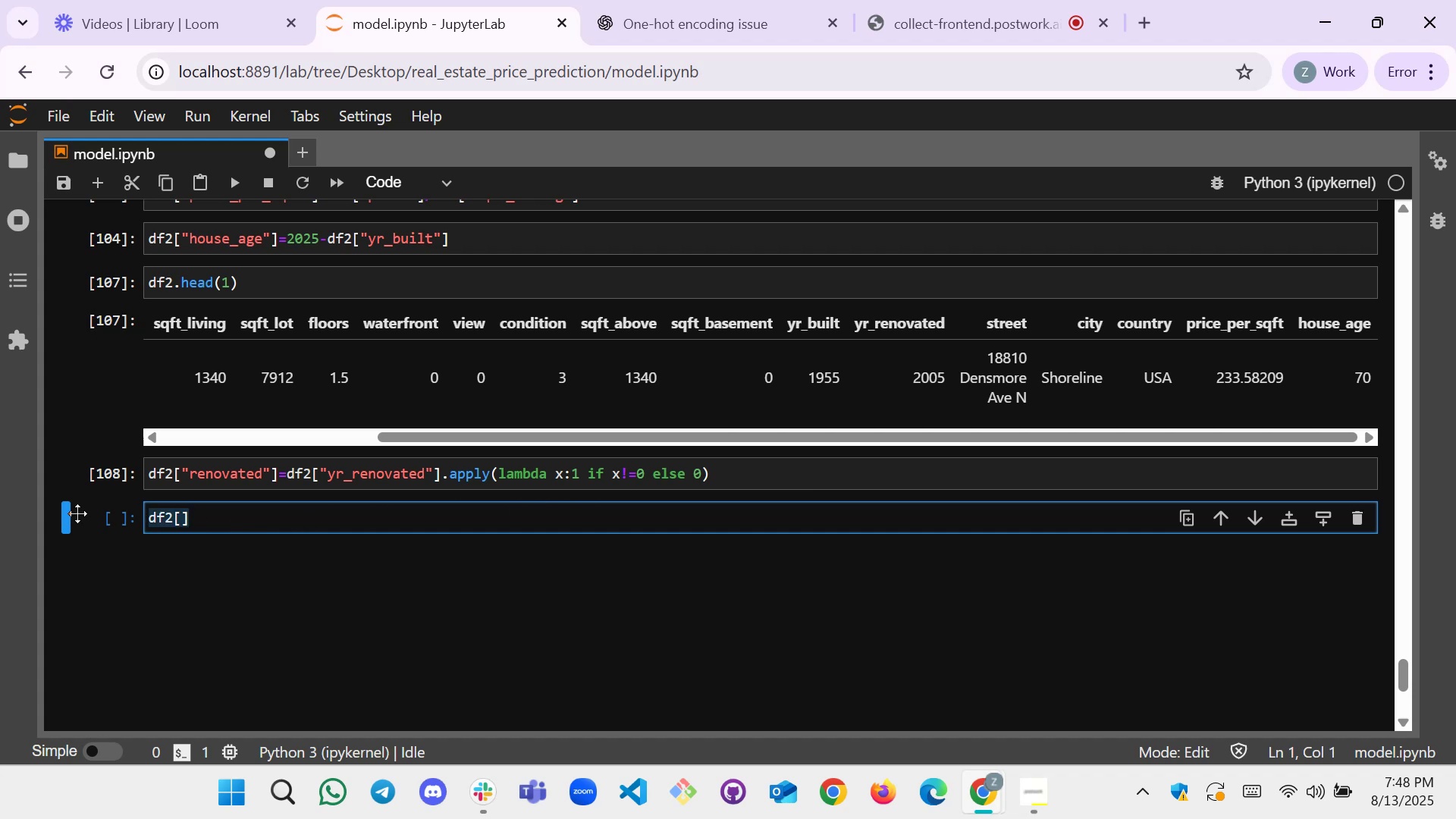 
key(Backspace)
 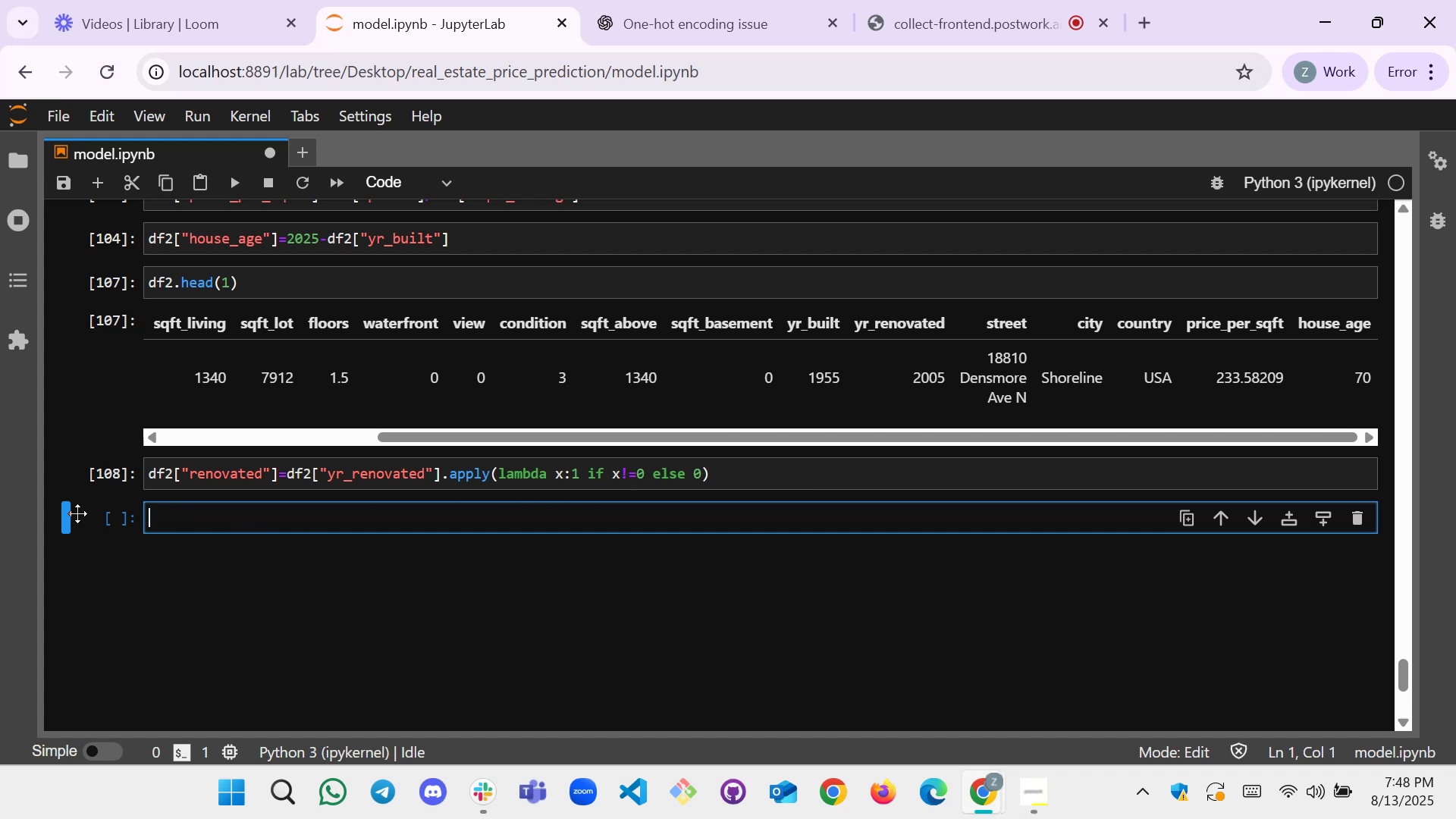 
key(Backspace)
 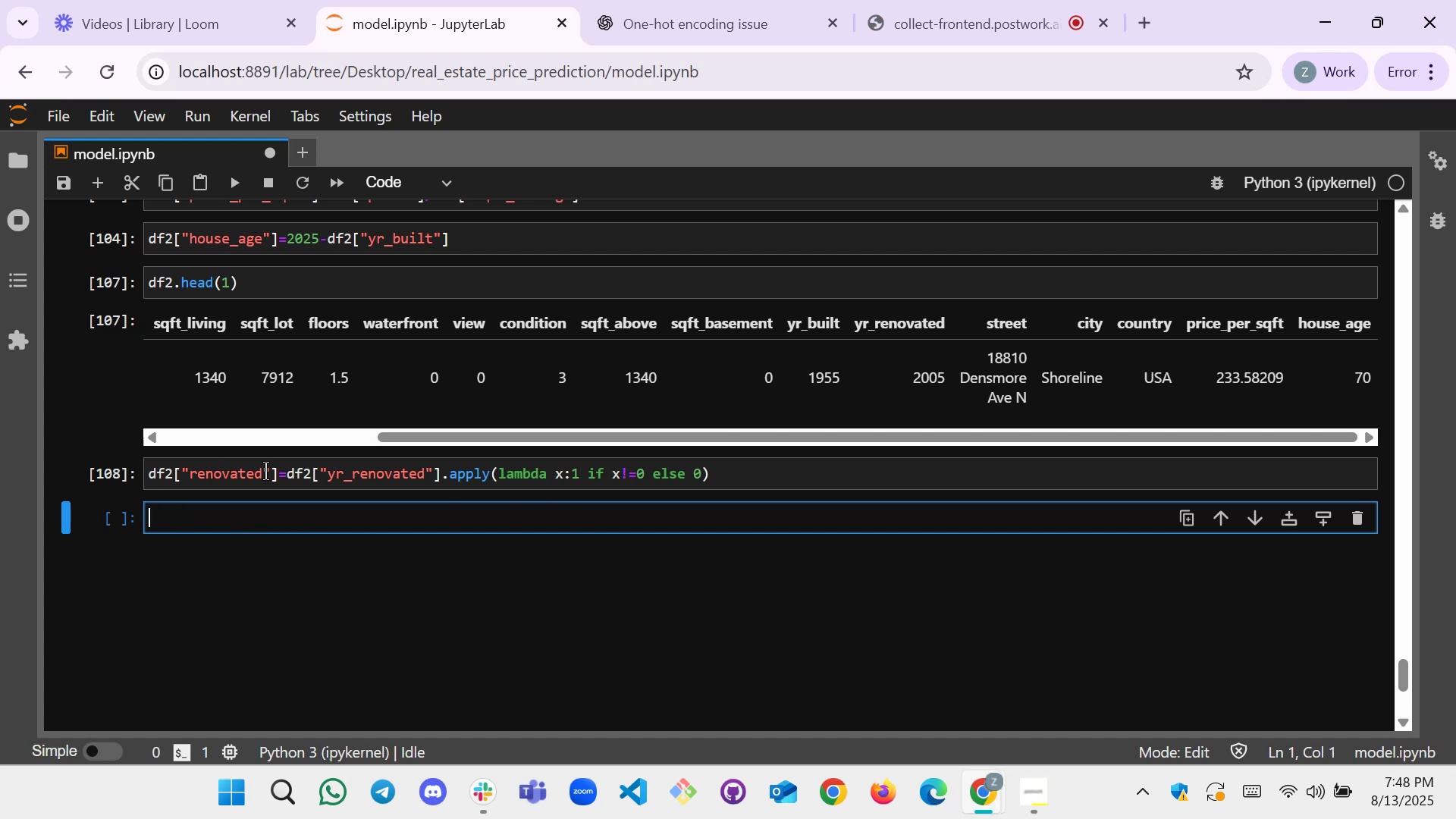 
left_click_drag(start_coordinate=[277, 479], to_coordinate=[106, 482])
 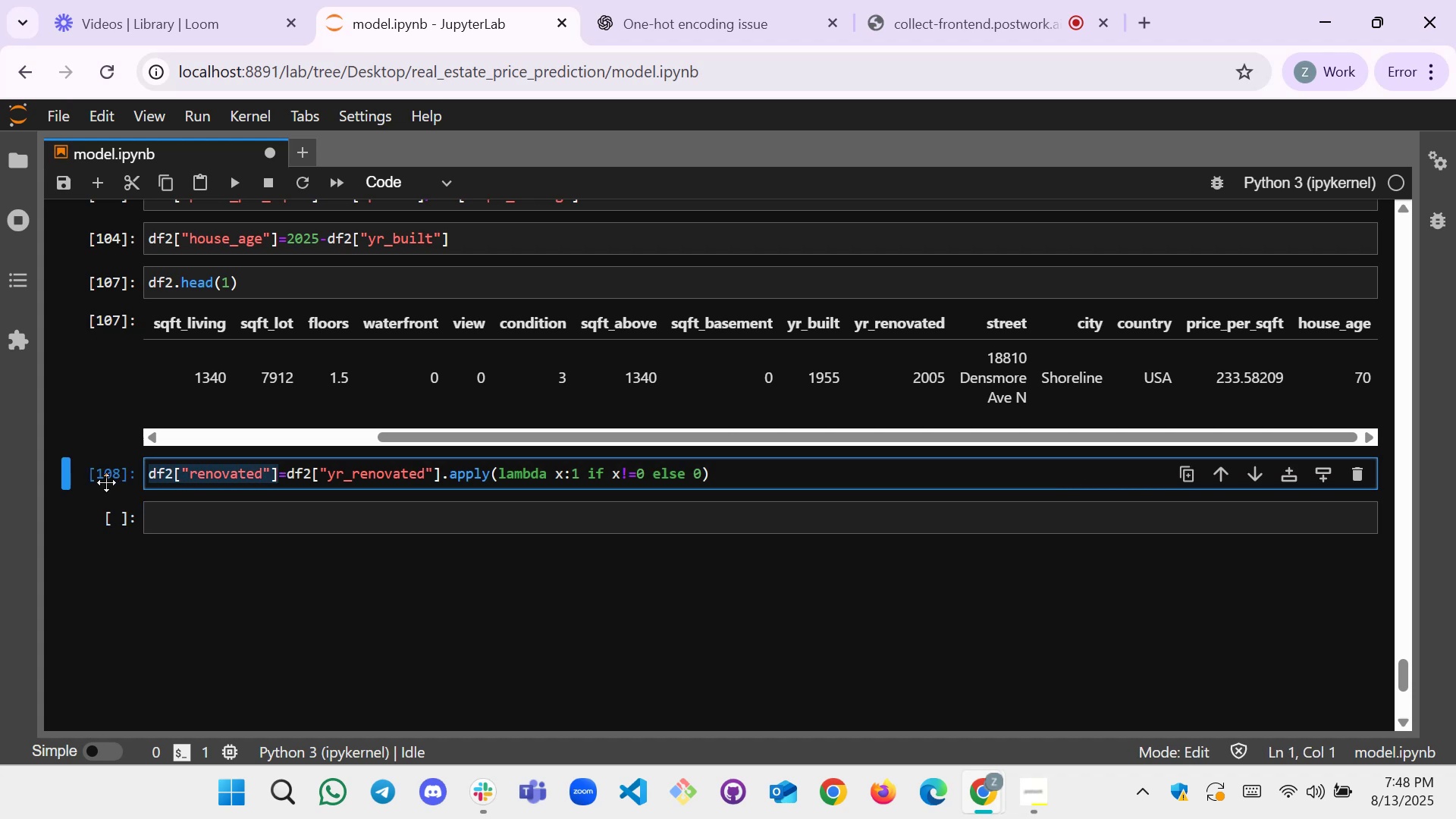 
key(Control+C)
 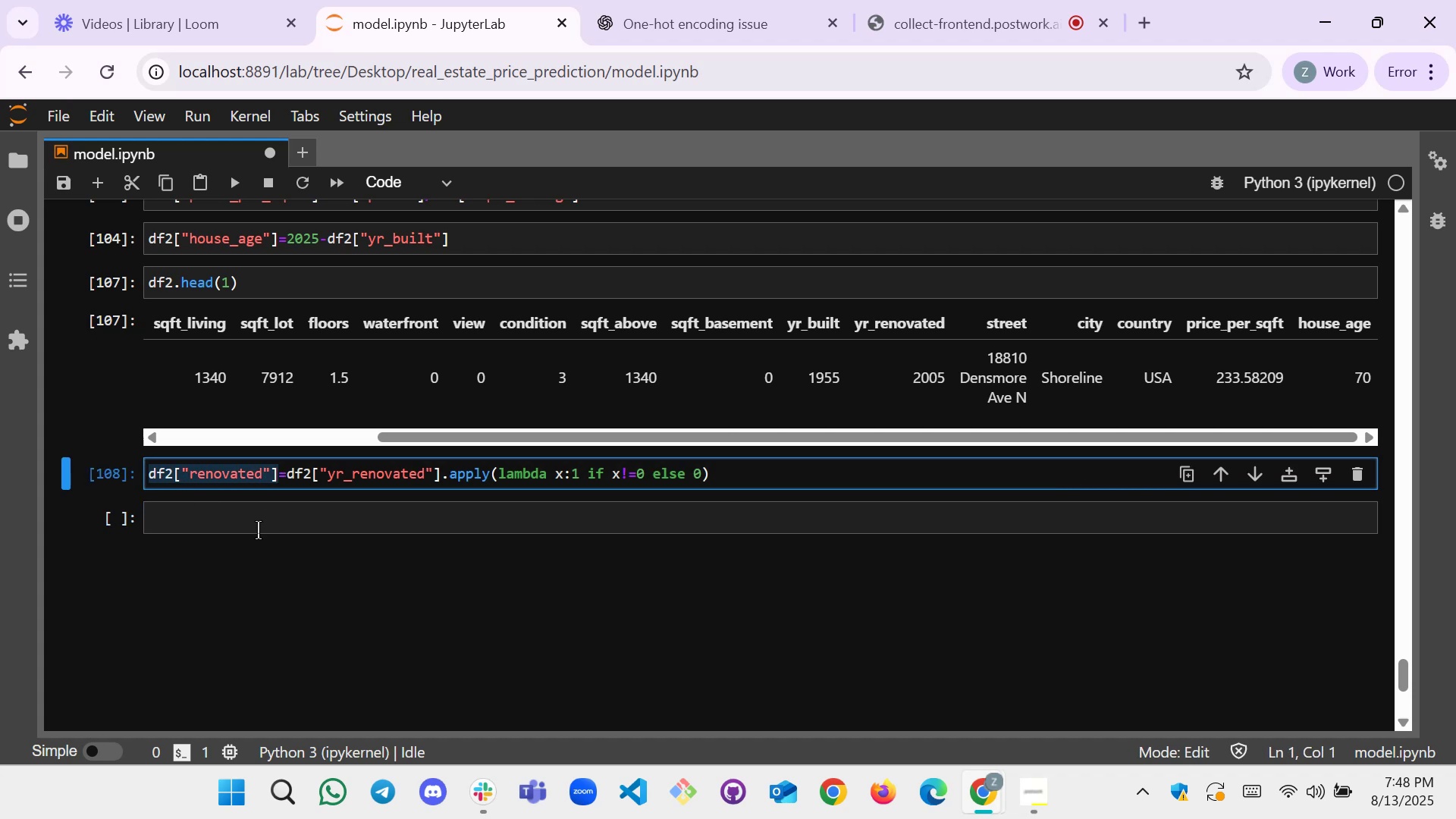 
left_click([251, 532])
 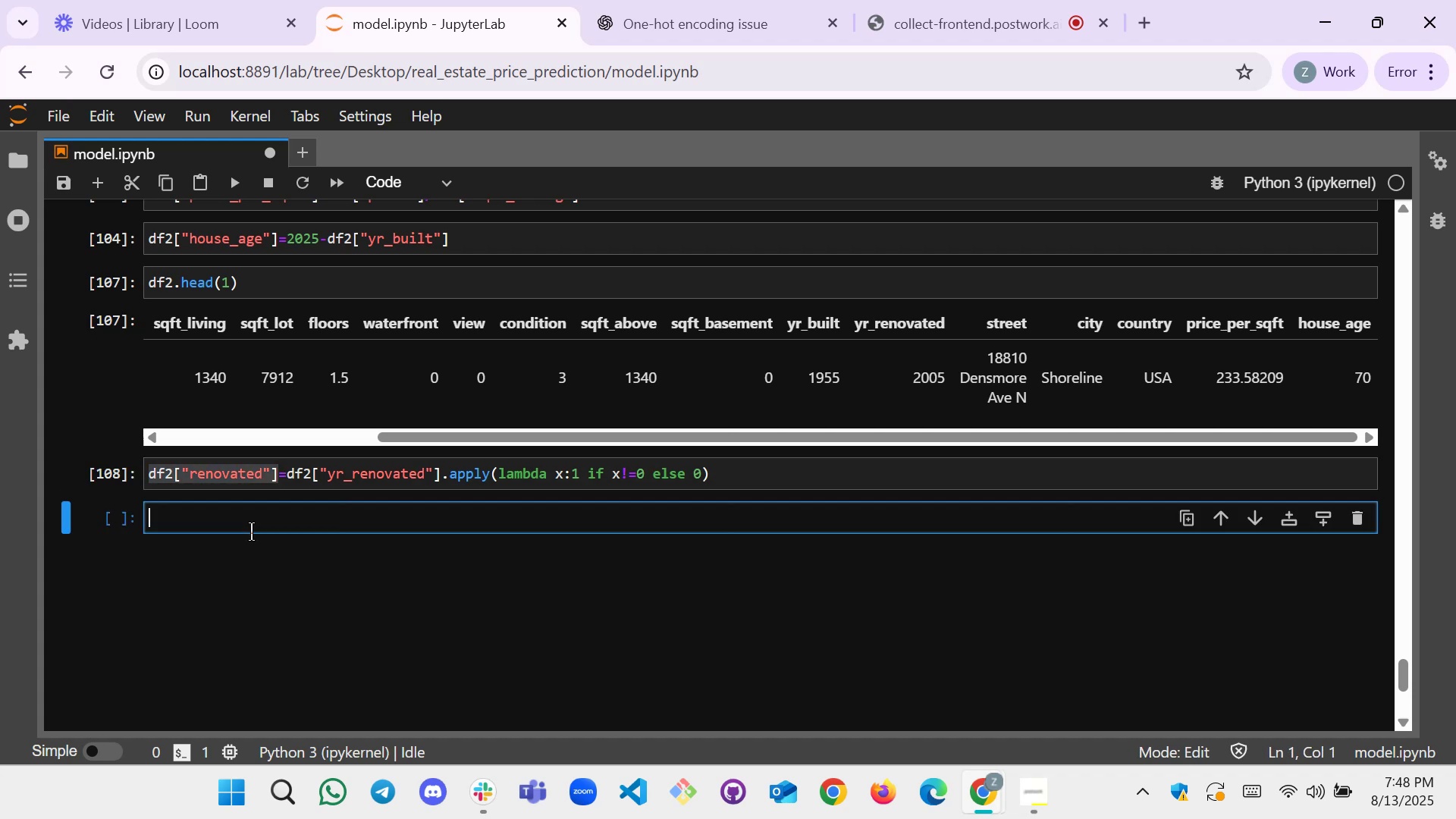 
key(Control+V)
 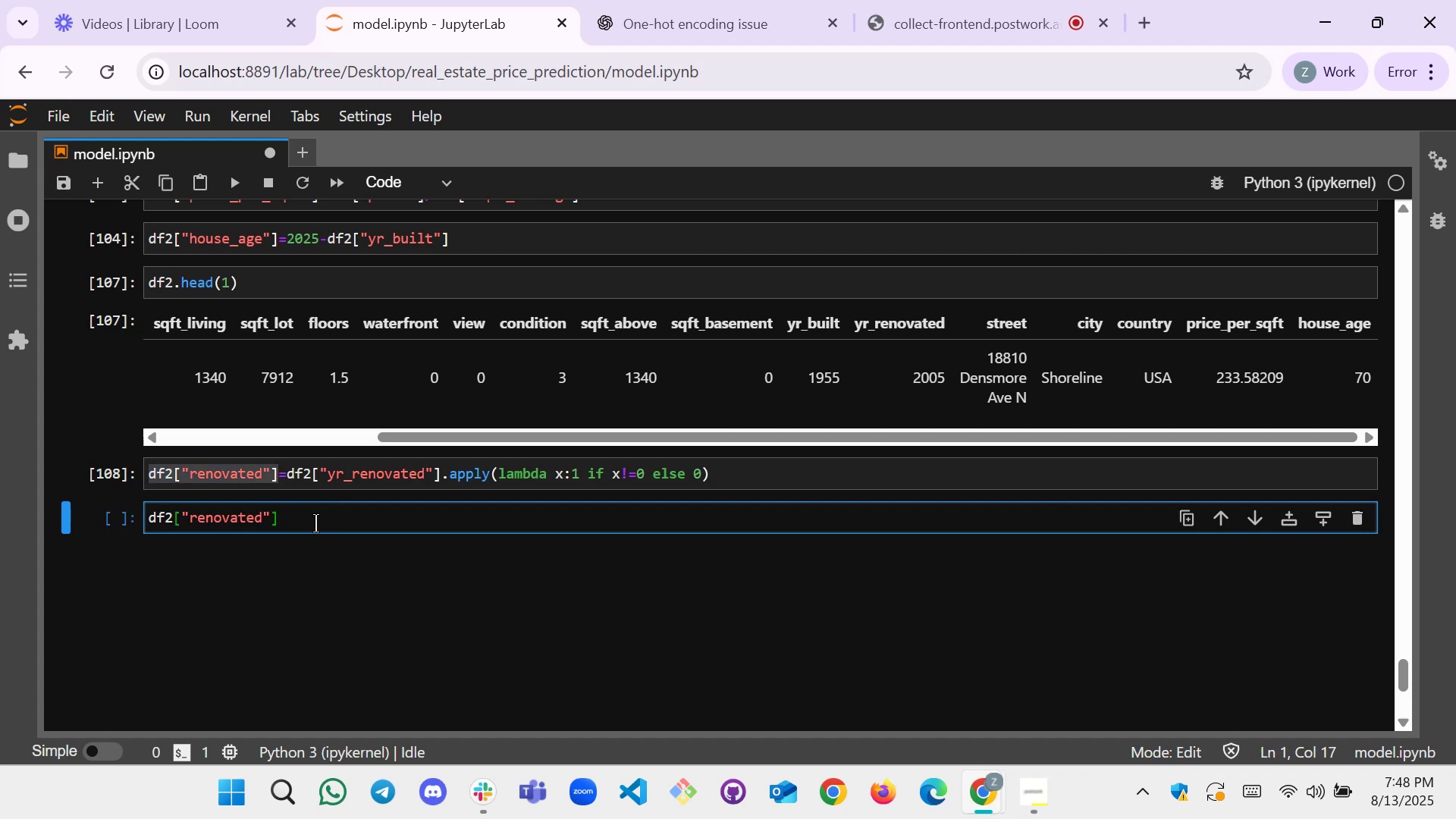 
left_click([315, 523])
 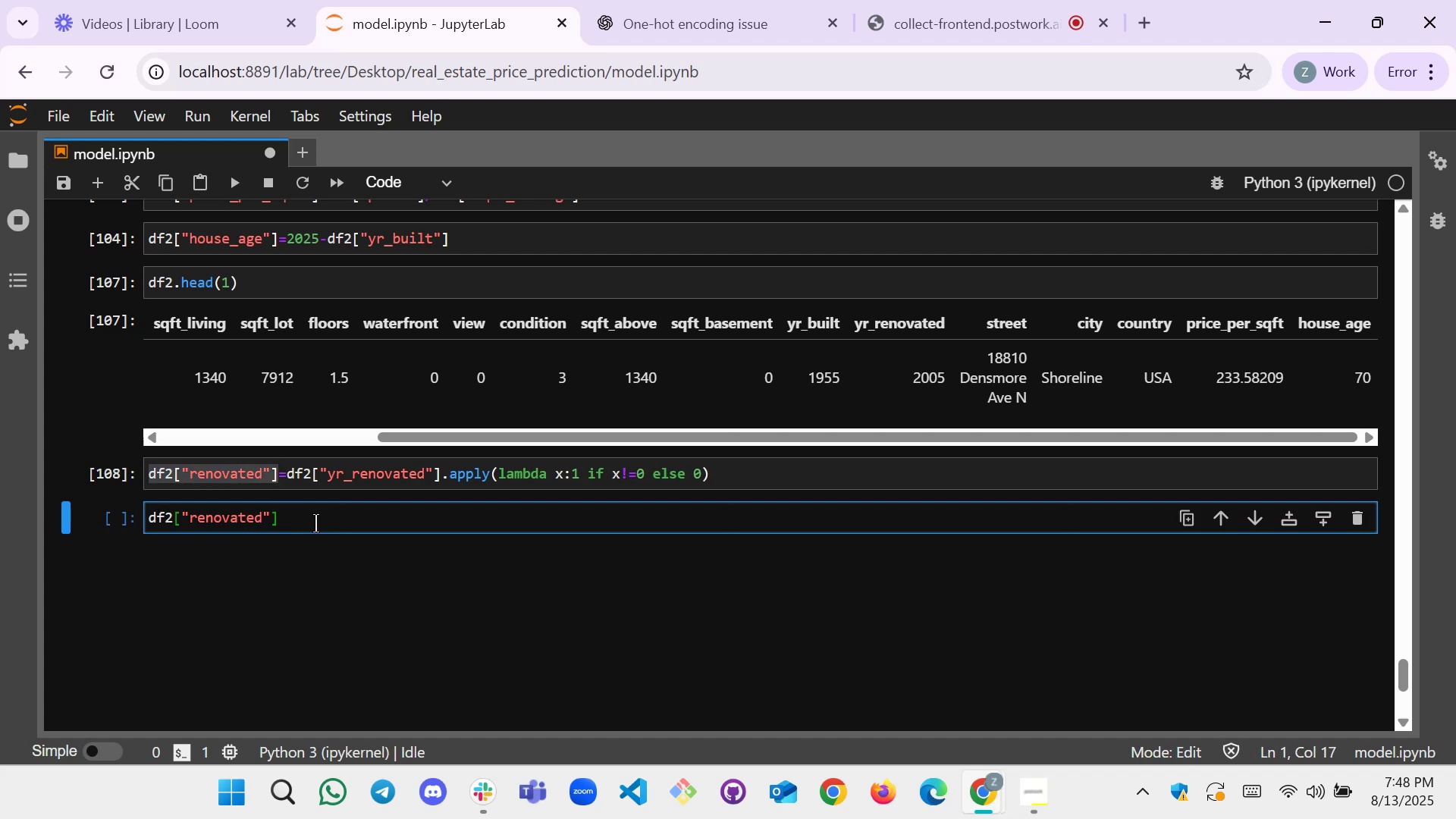 
type(.head())
 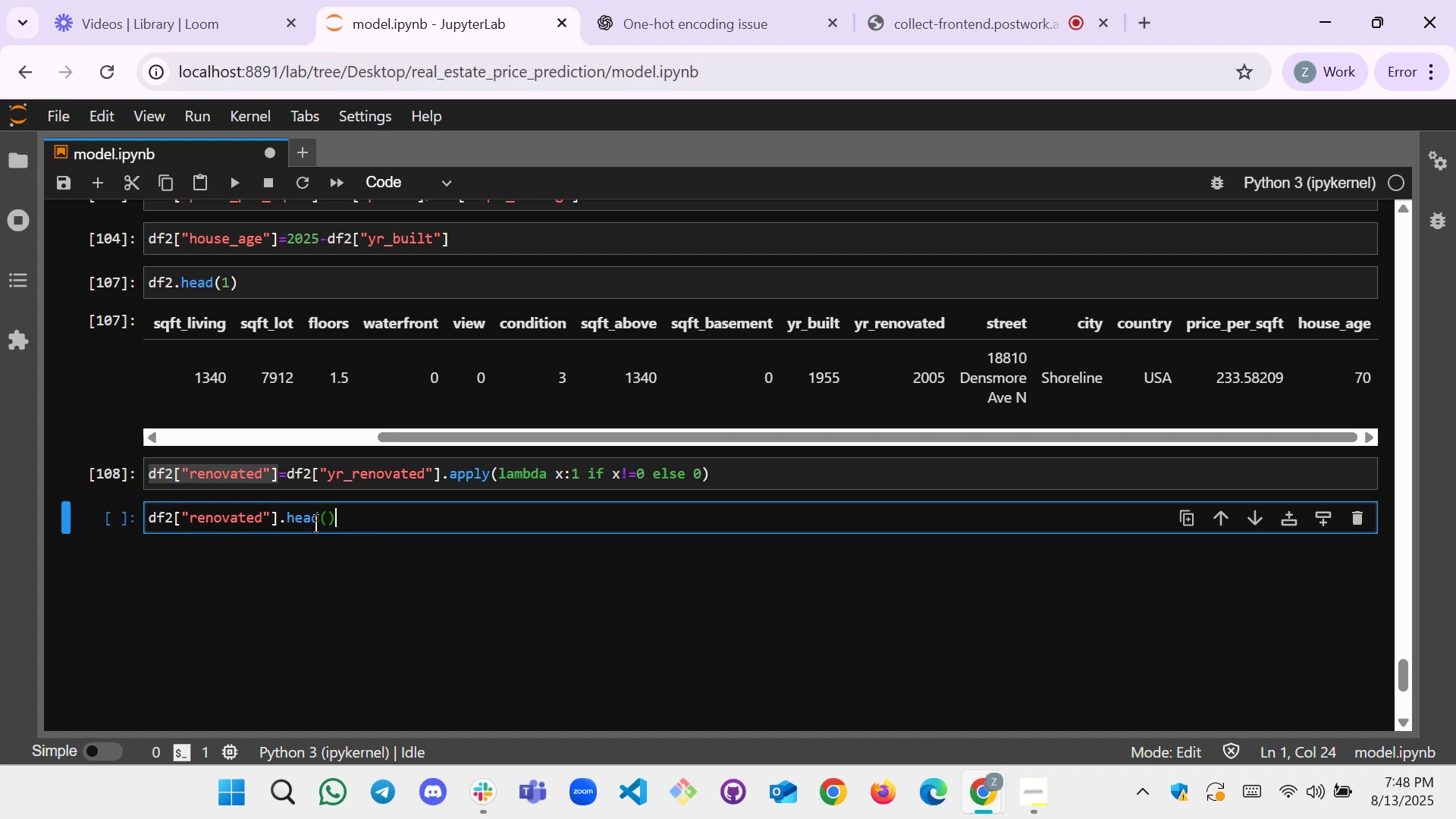 
key(ArrowLeft)
 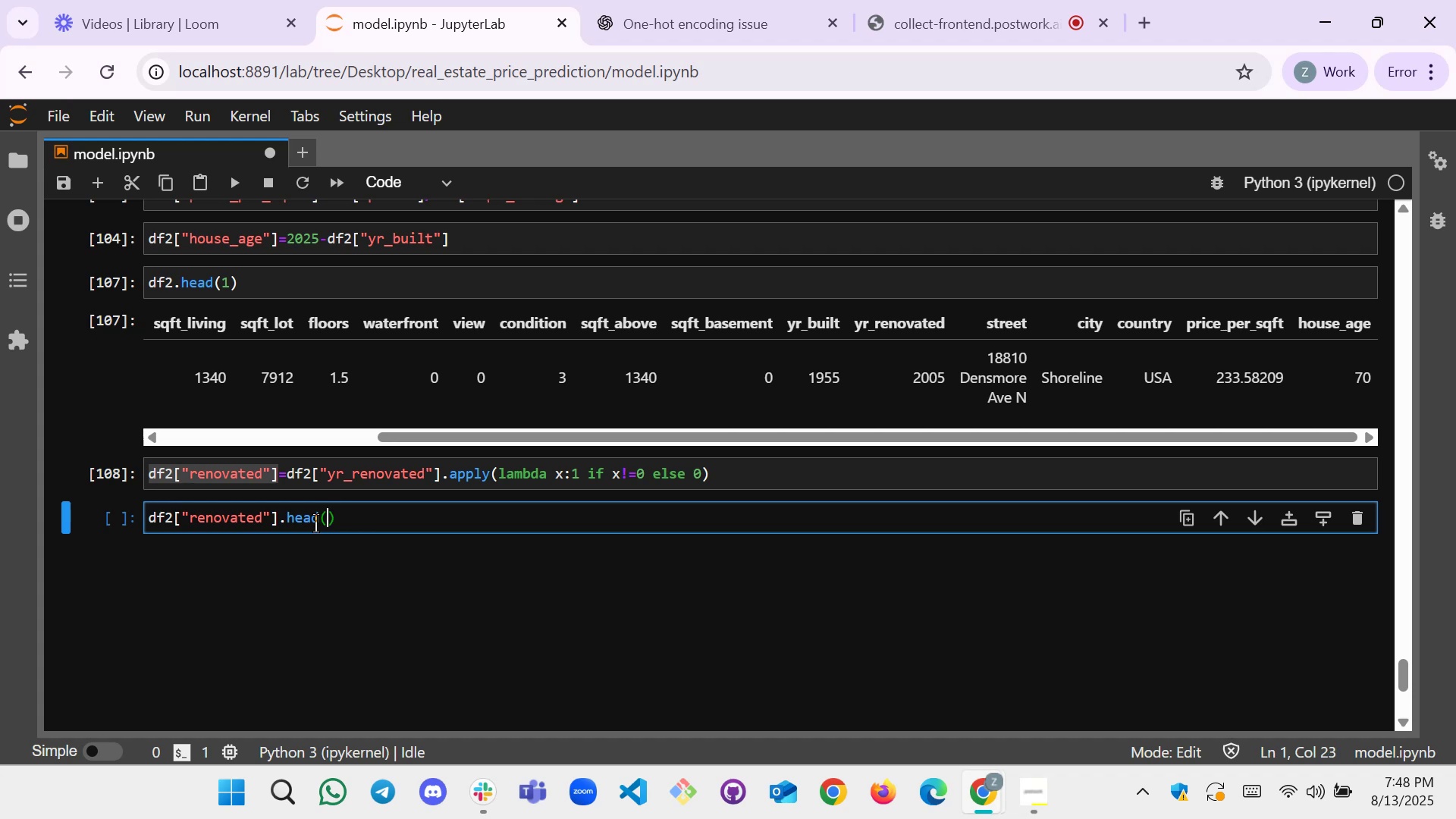 
key(2)
 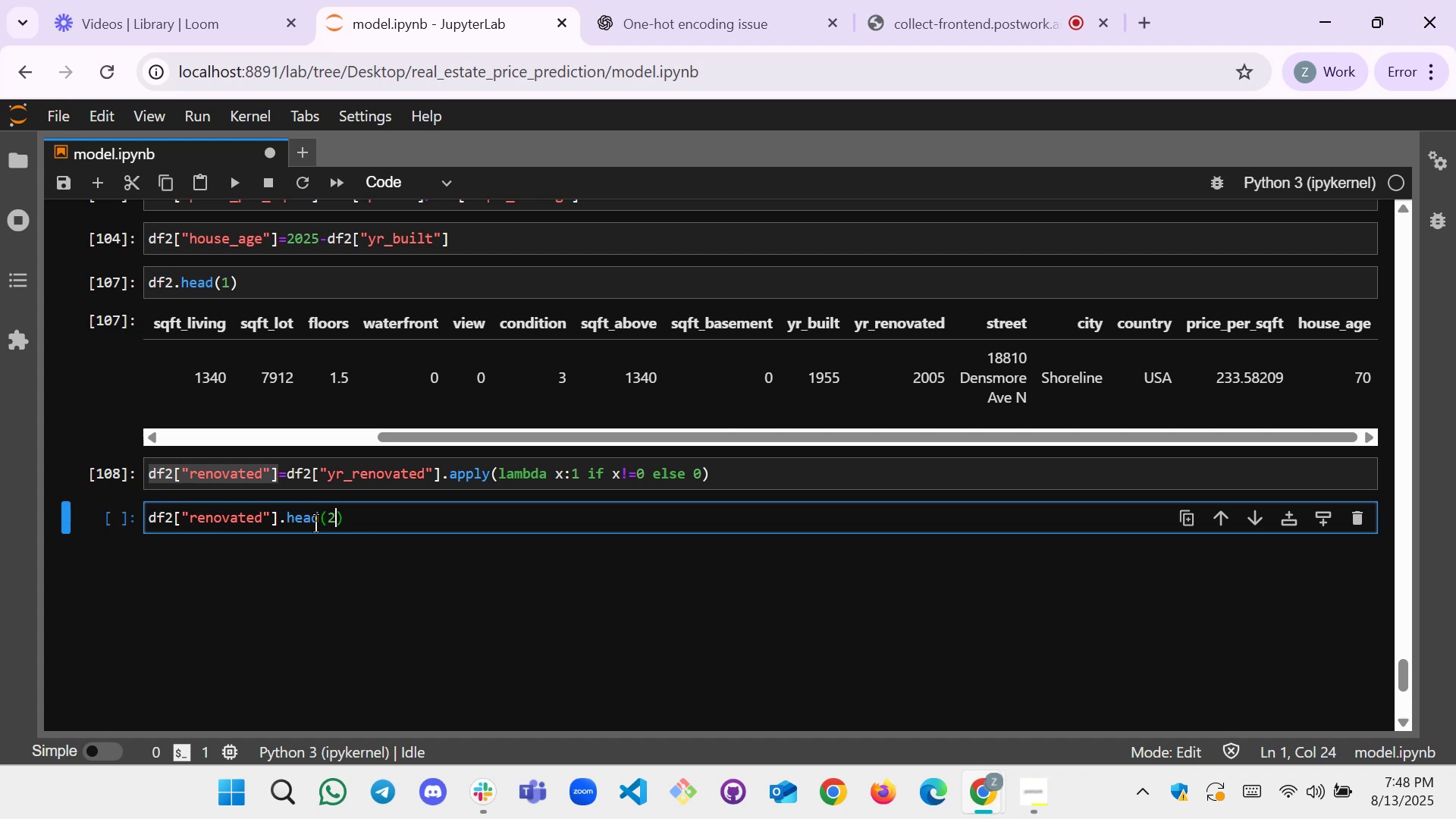 
key(Shift+ShiftRight)
 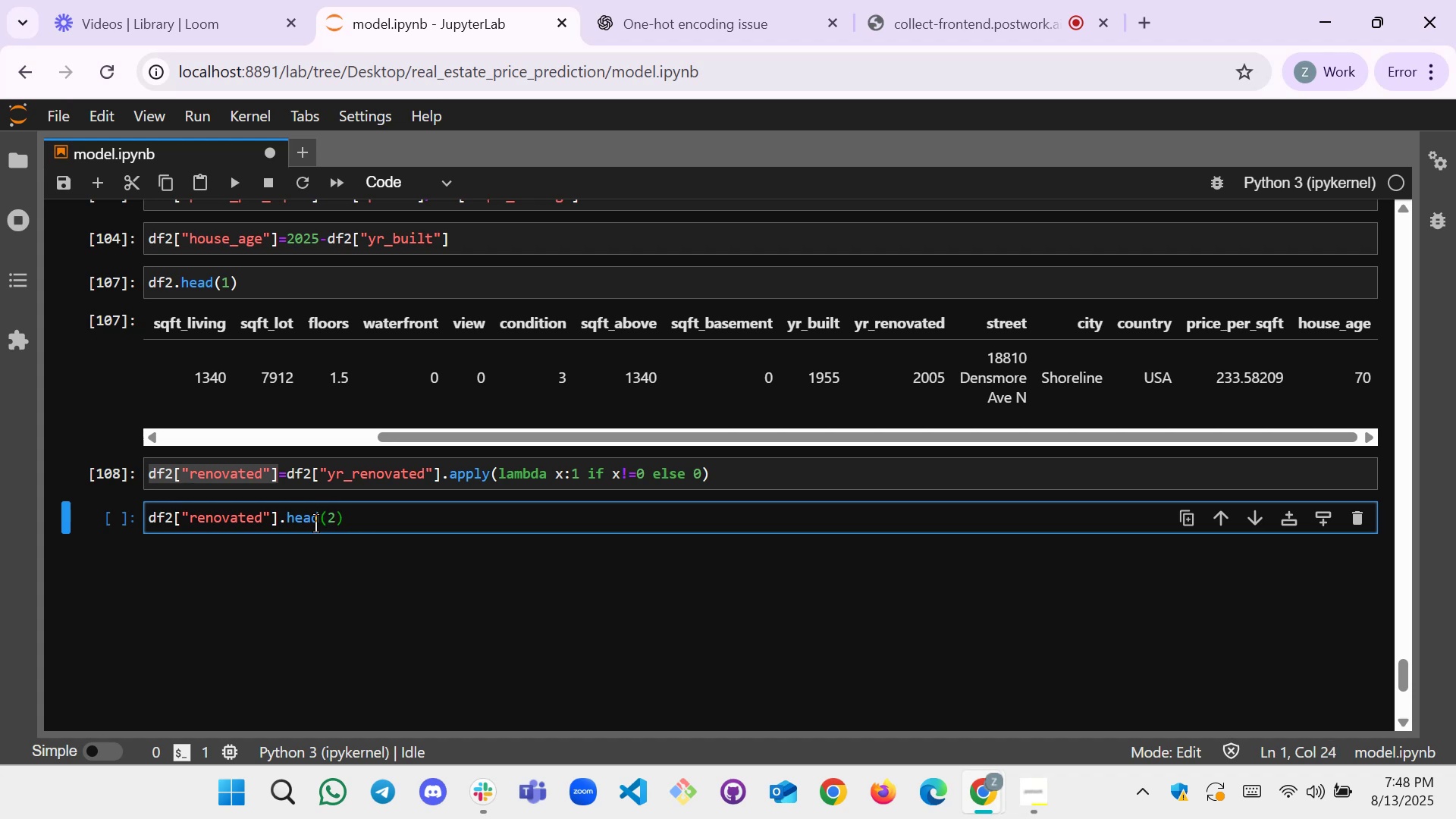 
key(Shift+Enter)
 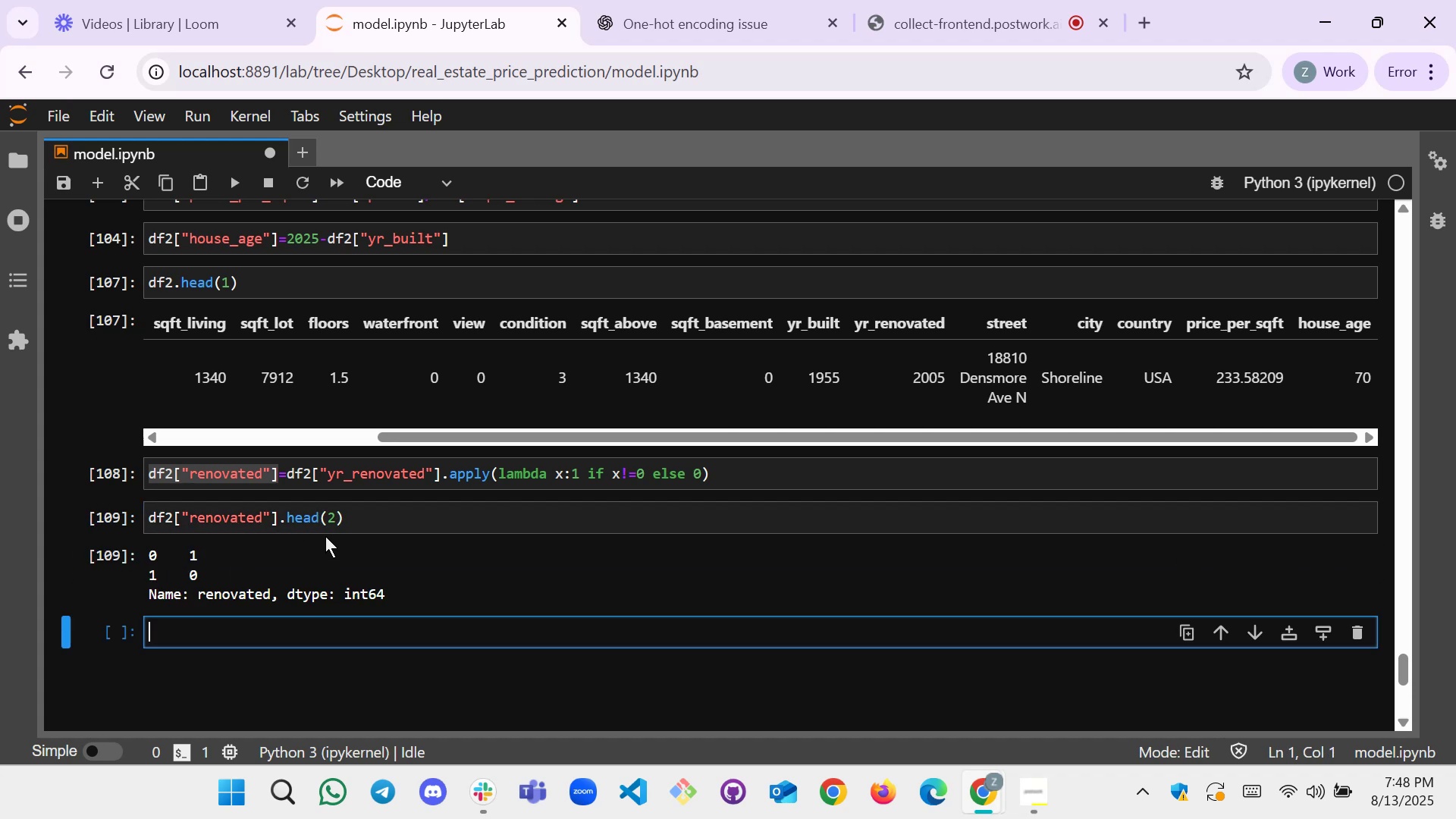 
wait(6.39)
 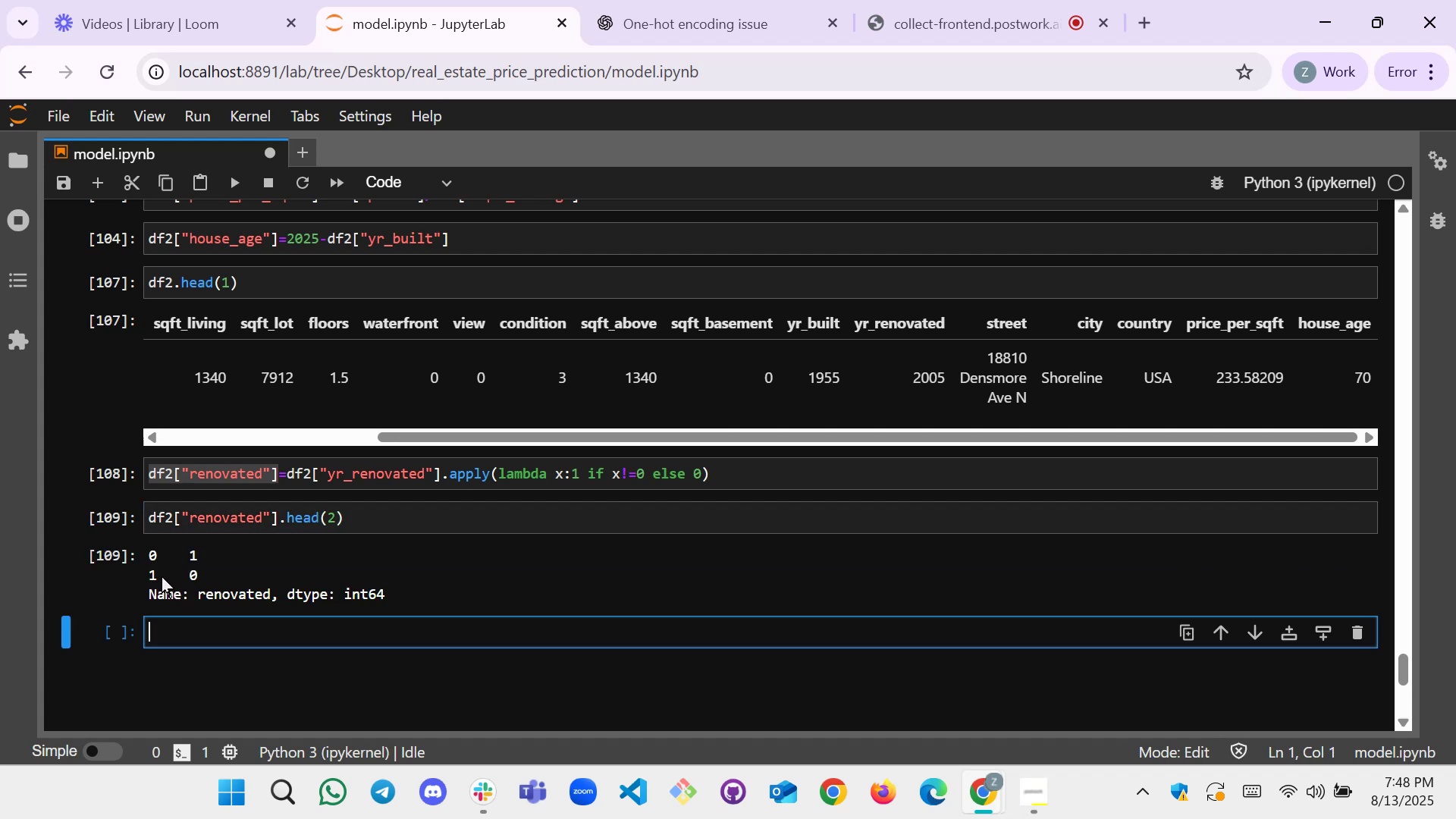 
left_click([362, 528])
 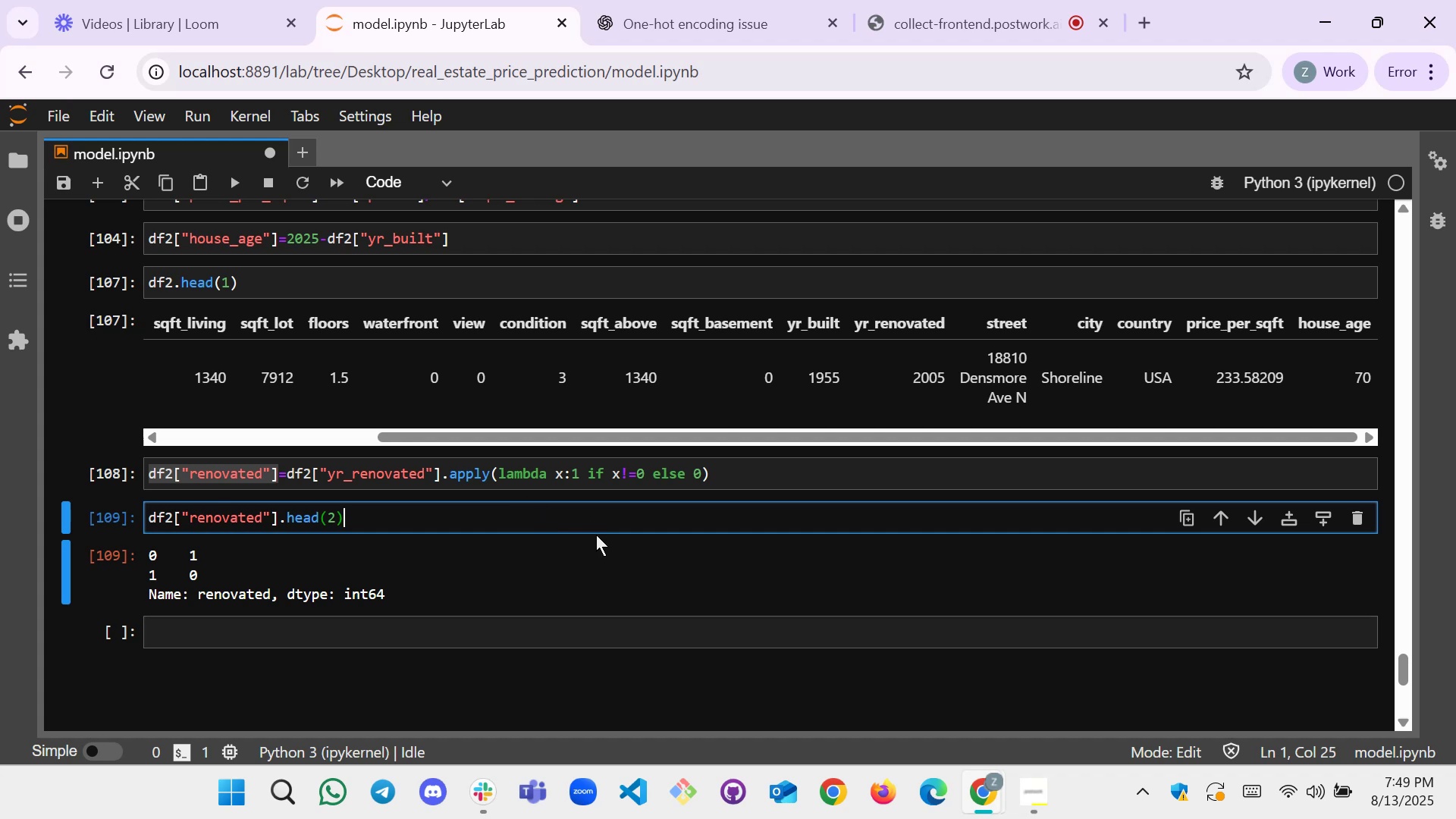 
wait(45.24)
 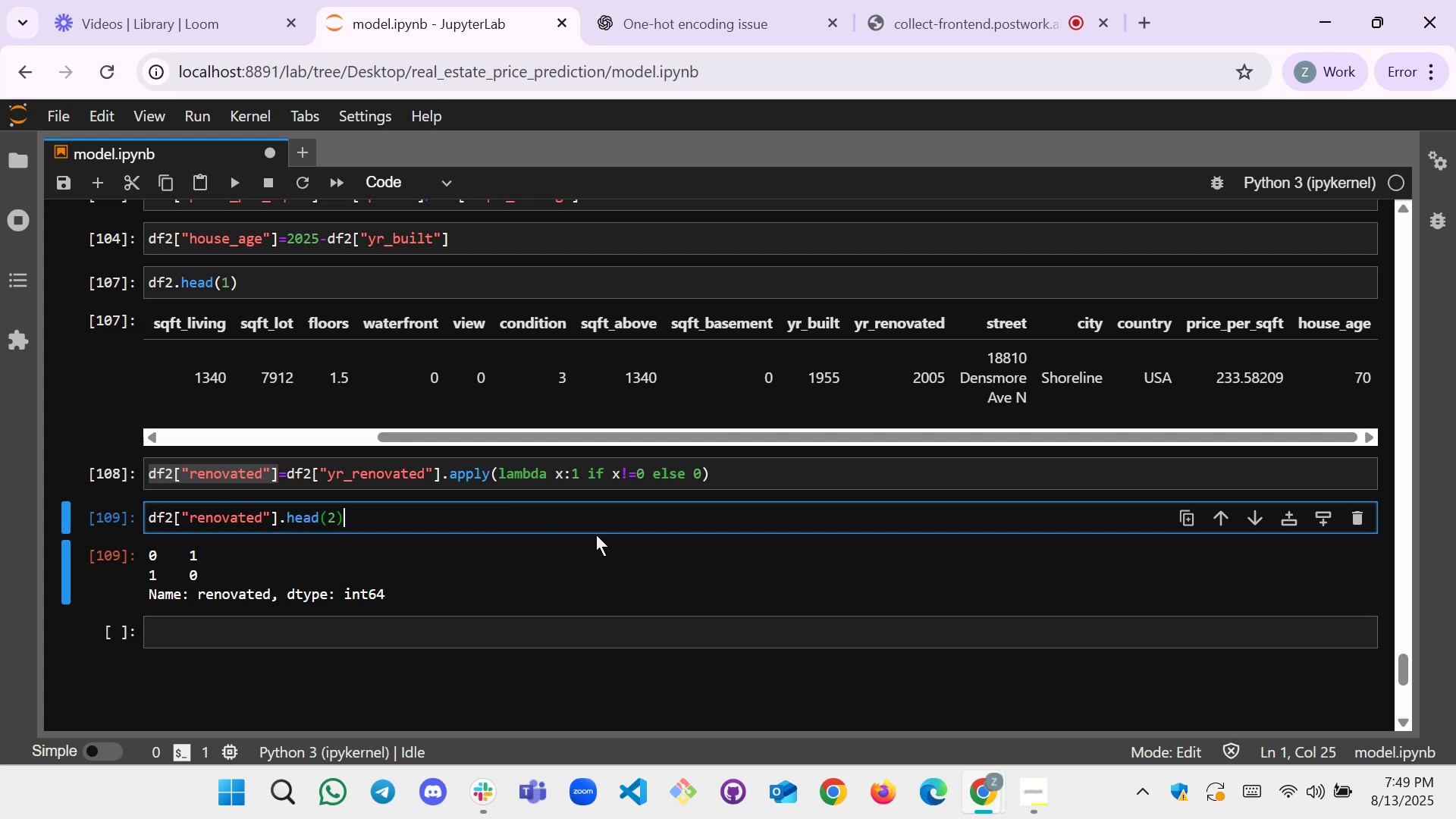 
scroll: coordinate [479, 531], scroll_direction: up, amount: 1.0
 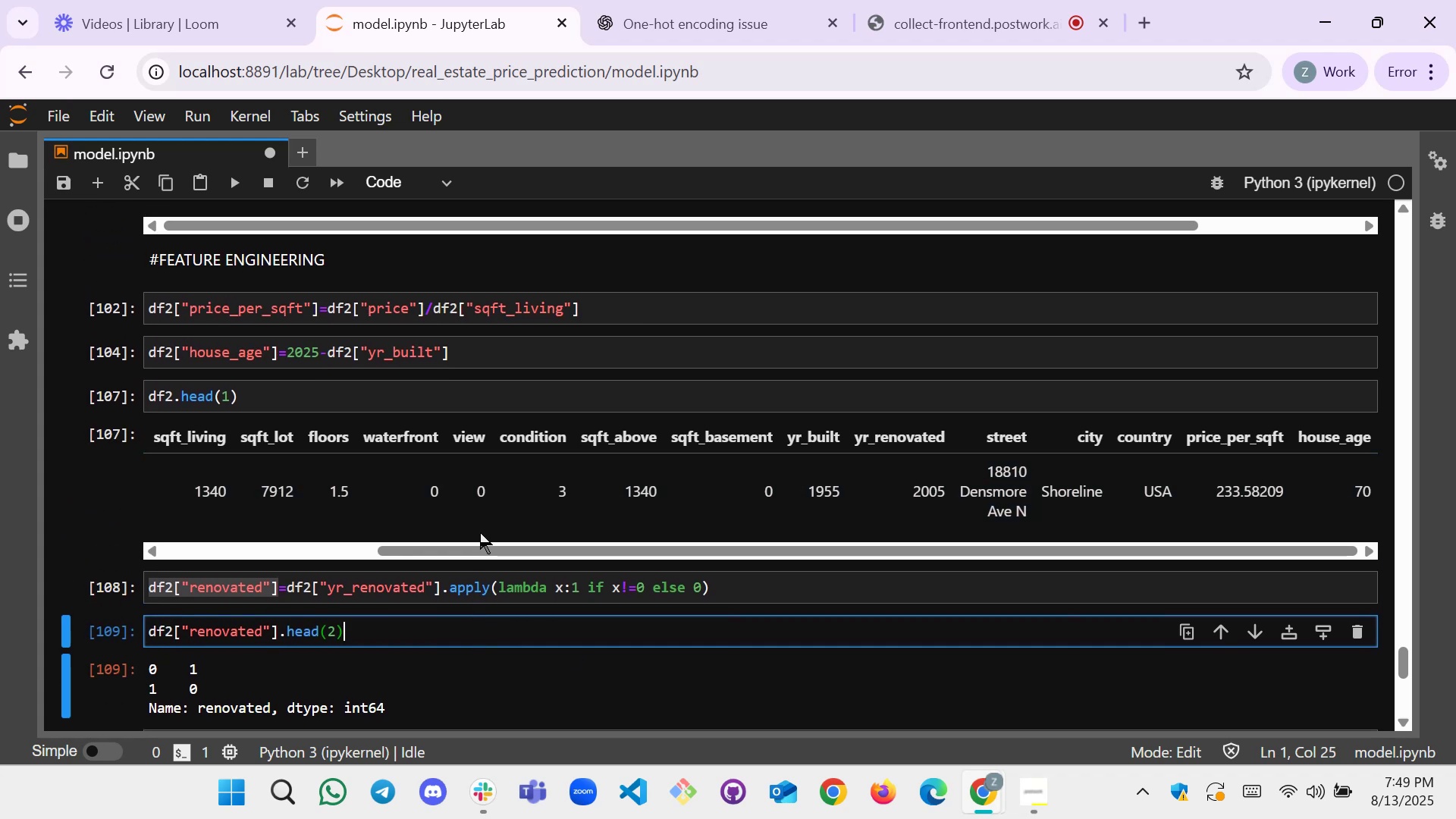 
scroll: coordinate [480, 532], scroll_direction: down, amount: 1.0
 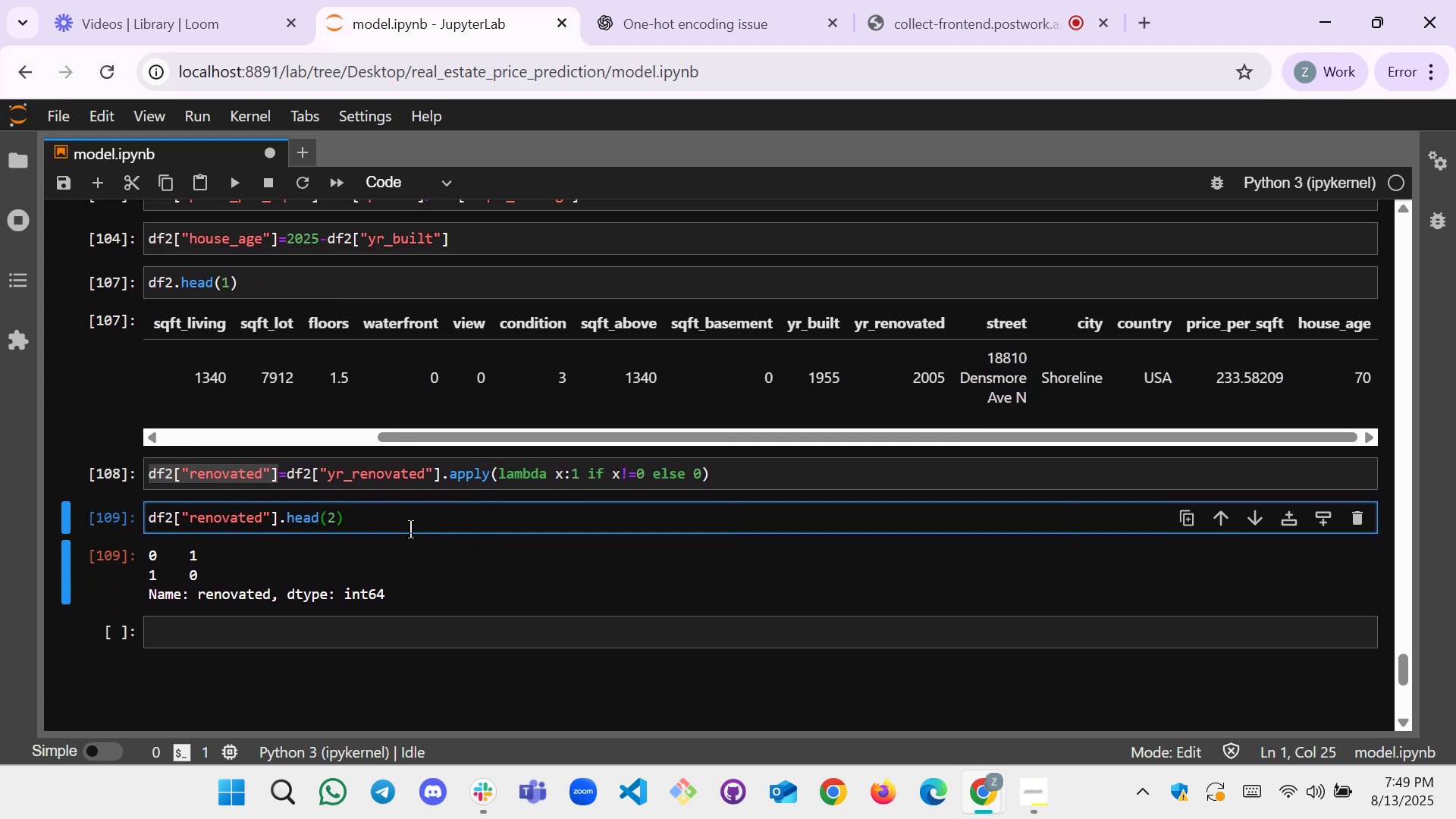 
scroll: coordinate [407, 538], scroll_direction: none, amount: 0.0
 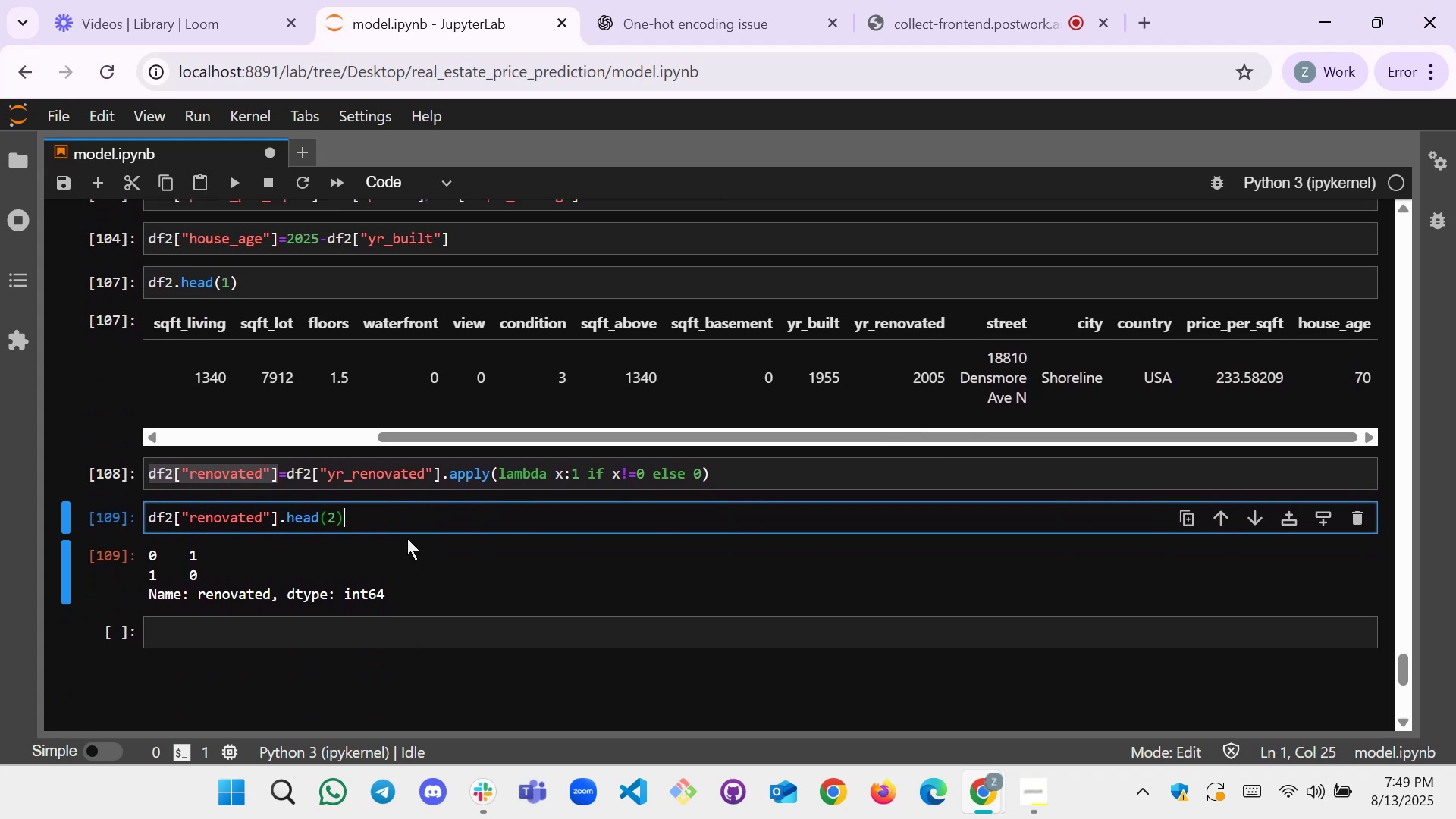 
scroll: coordinate [407, 538], scroll_direction: up, amount: 1.0
 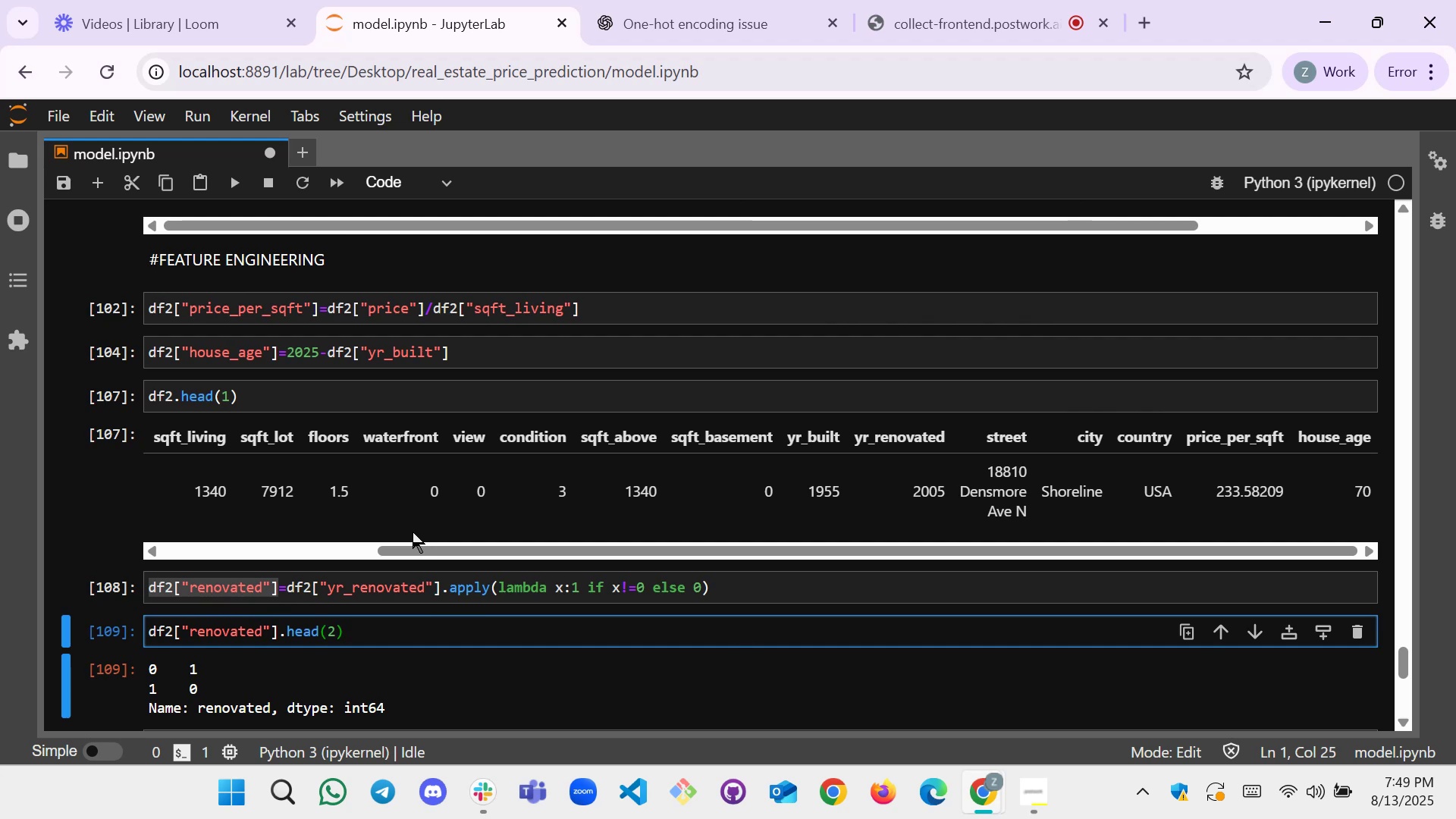 
wait(8.43)
 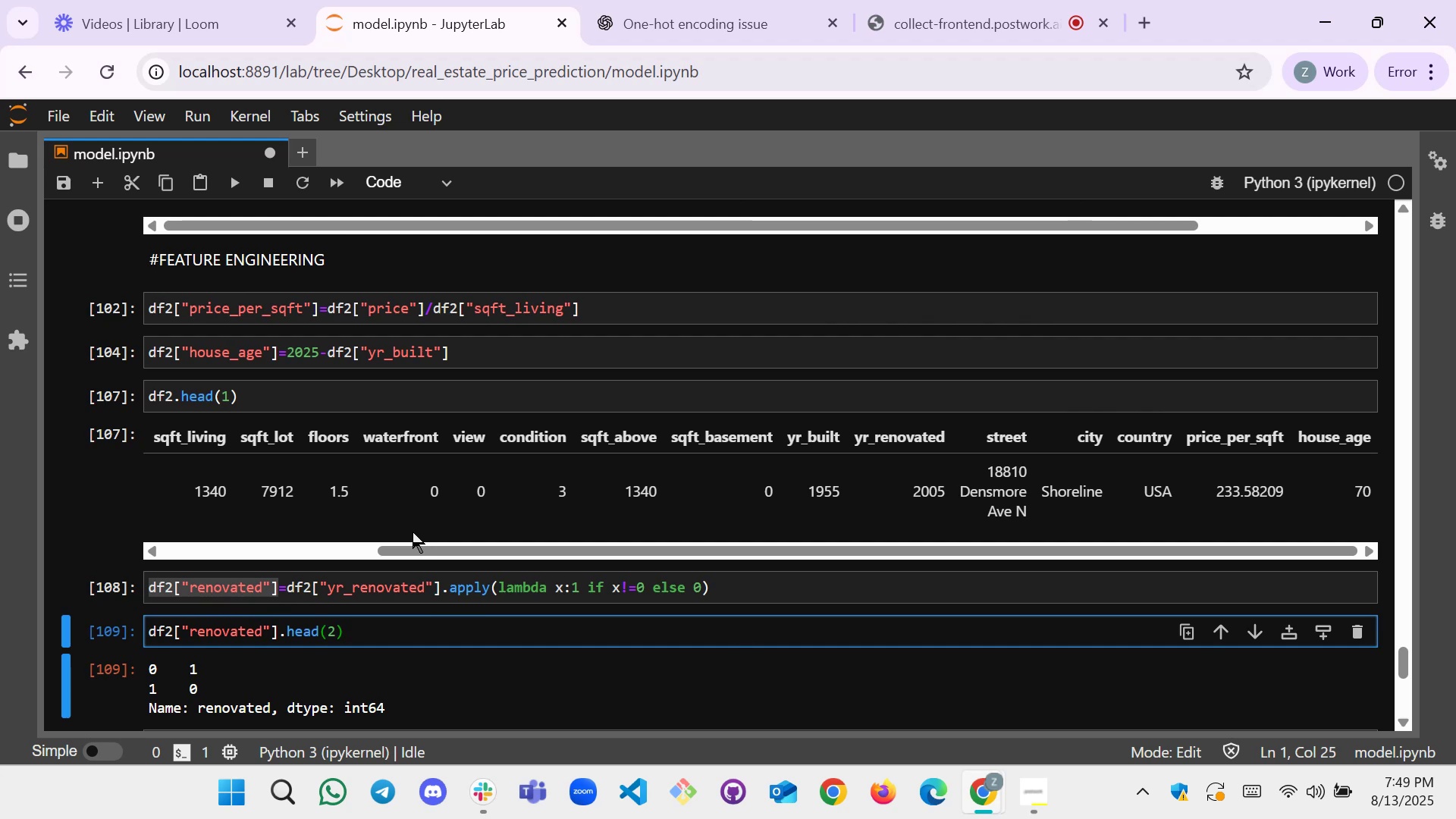 
scroll: coordinate [321, 563], scroll_direction: down, amount: 1.0
 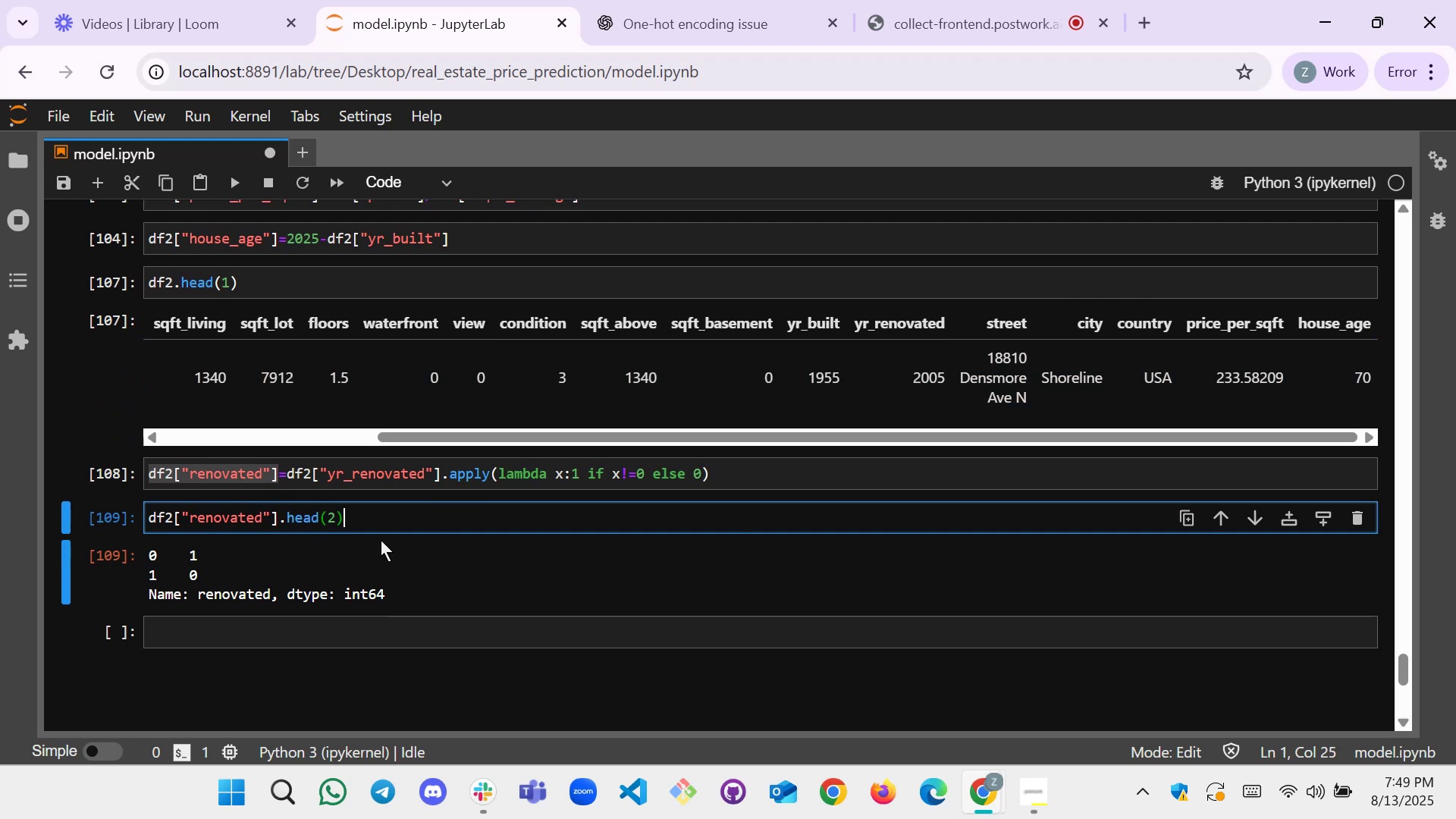 
scroll: coordinate [381, 540], scroll_direction: up, amount: 1.0
 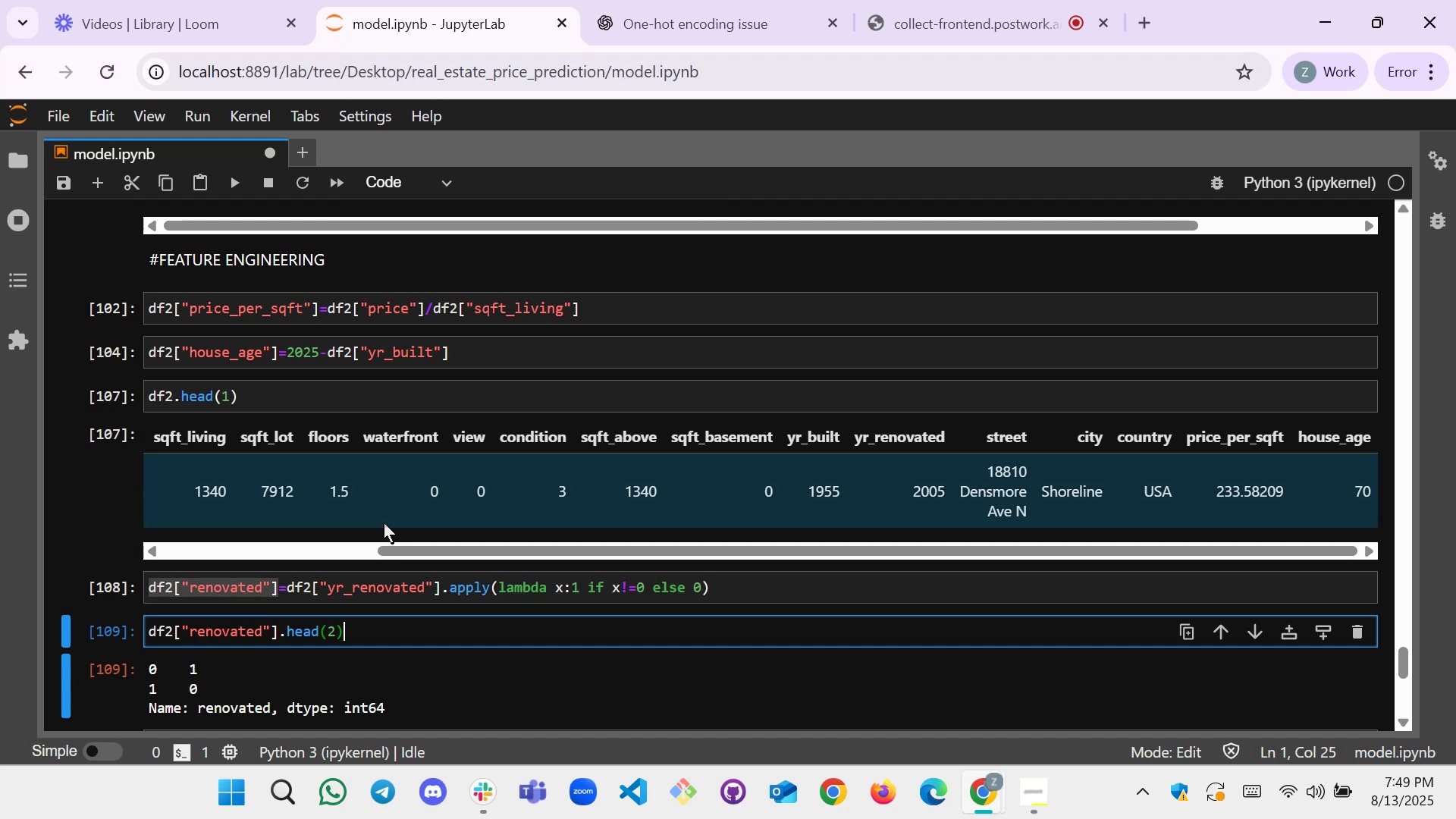 
scroll: coordinate [378, 557], scroll_direction: down, amount: 1.0
 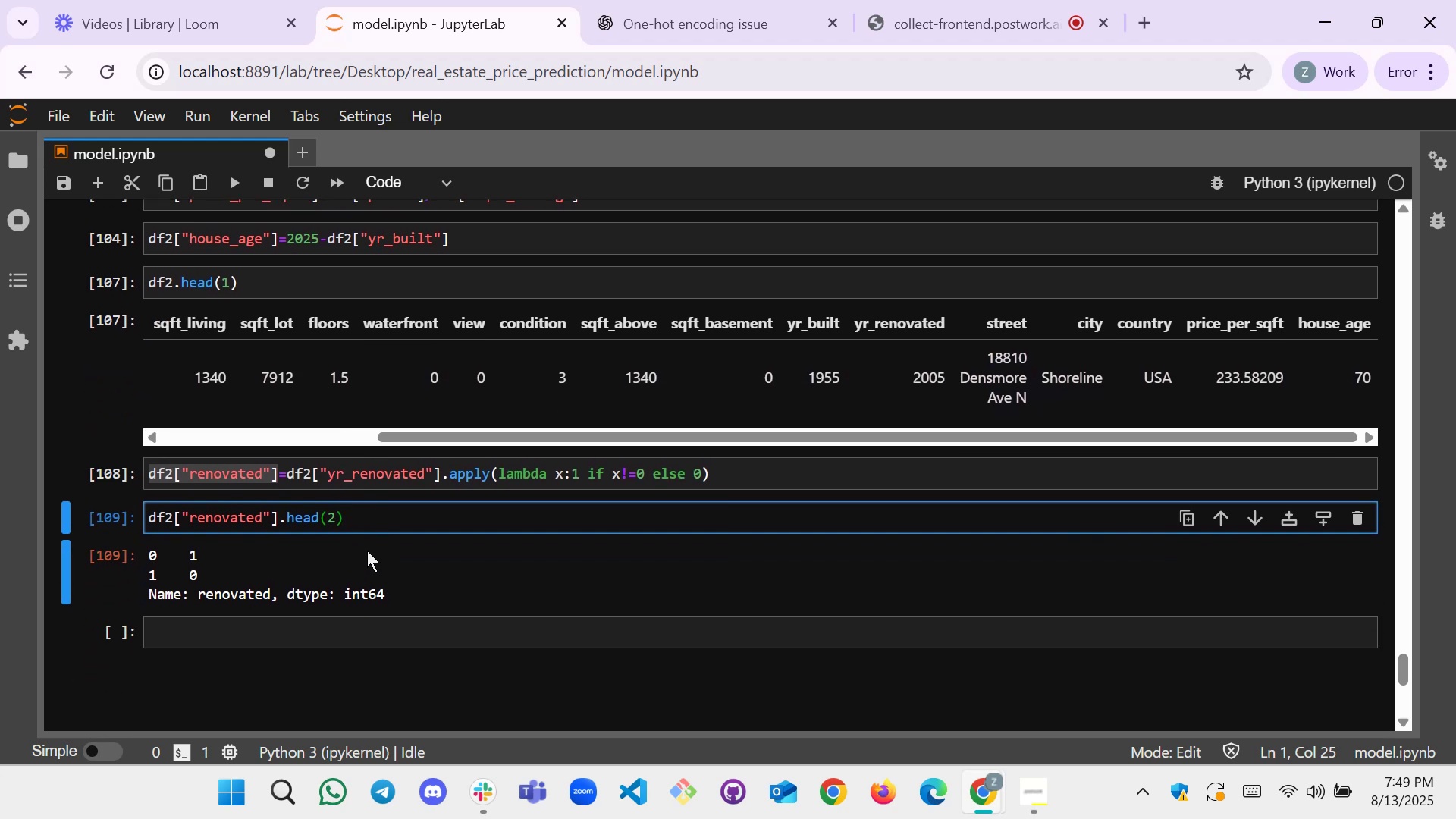 
wait(9.12)
 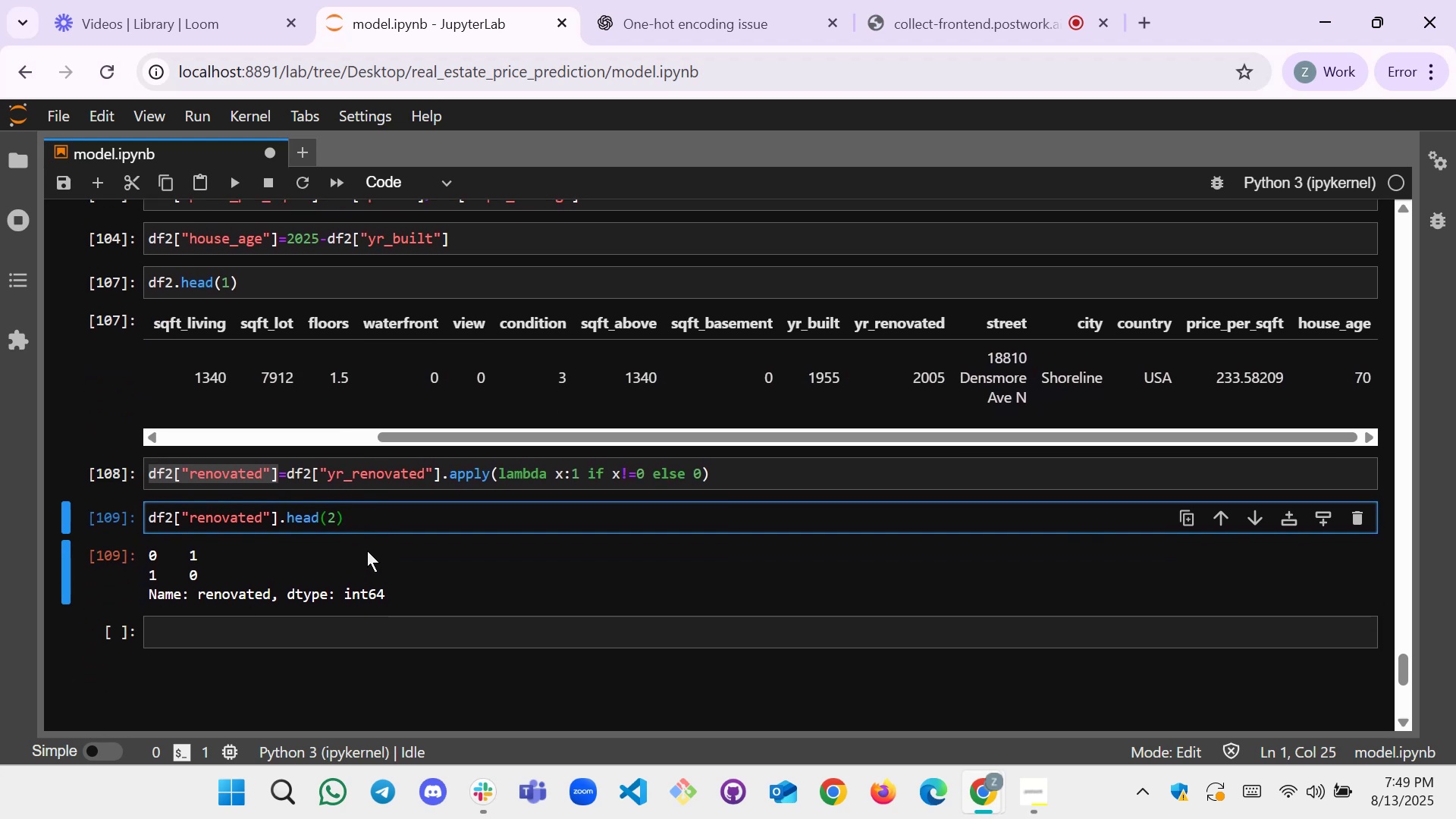 
scroll: coordinate [406, 499], scroll_direction: none, amount: 0.0
 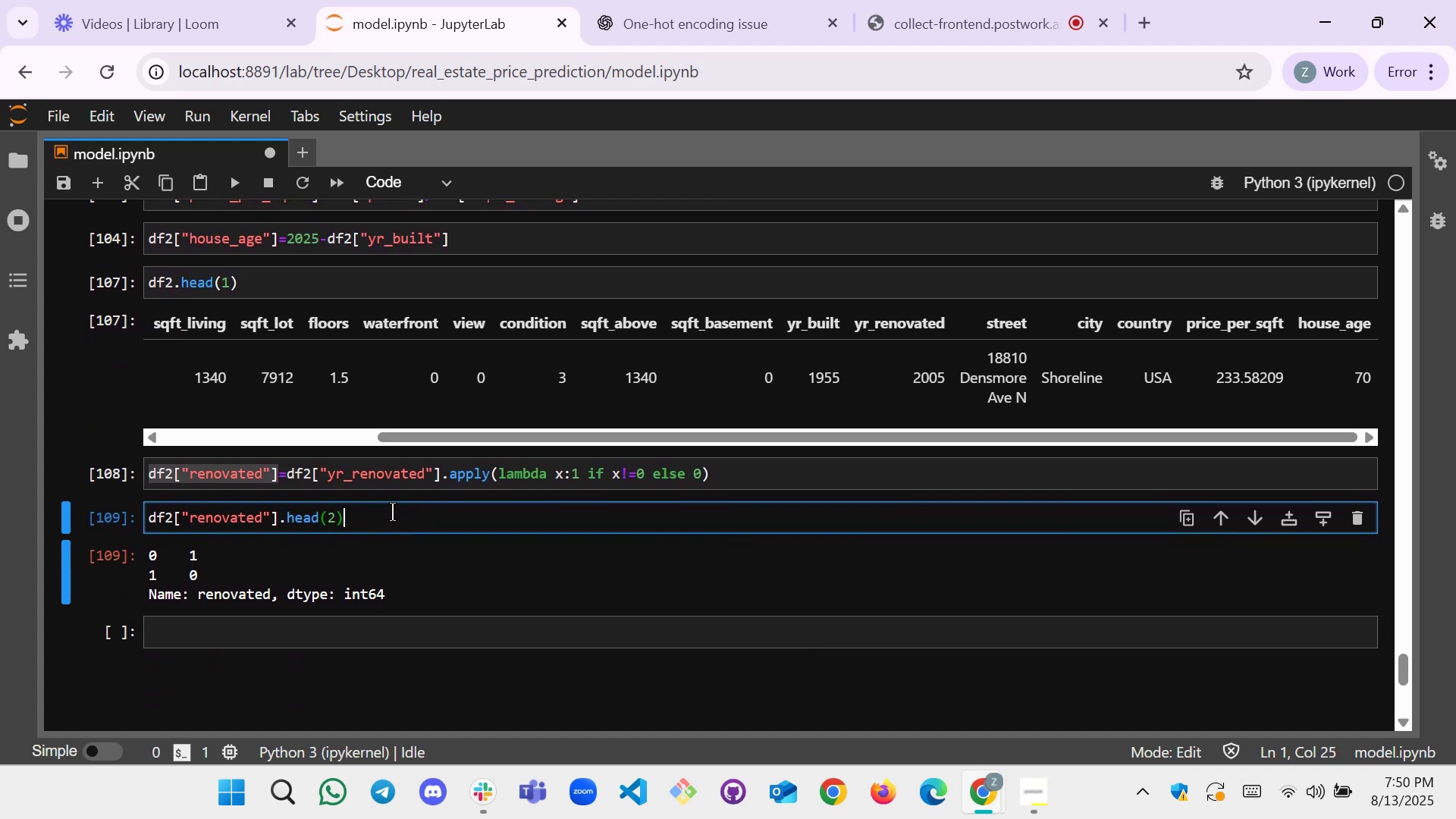 
left_click([391, 513])
 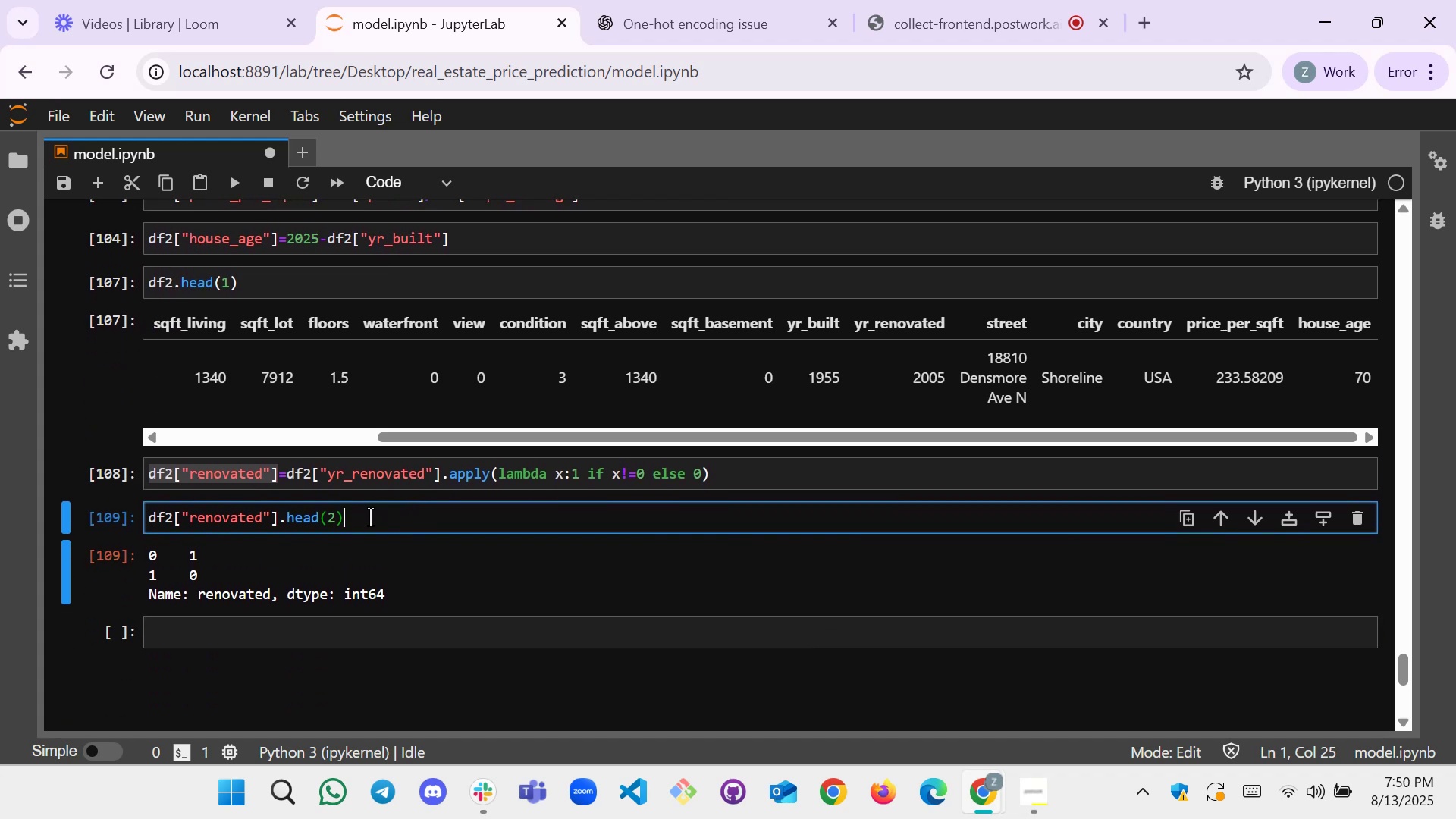 
left_click_drag(start_coordinate=[370, 517], to_coordinate=[208, 525])
 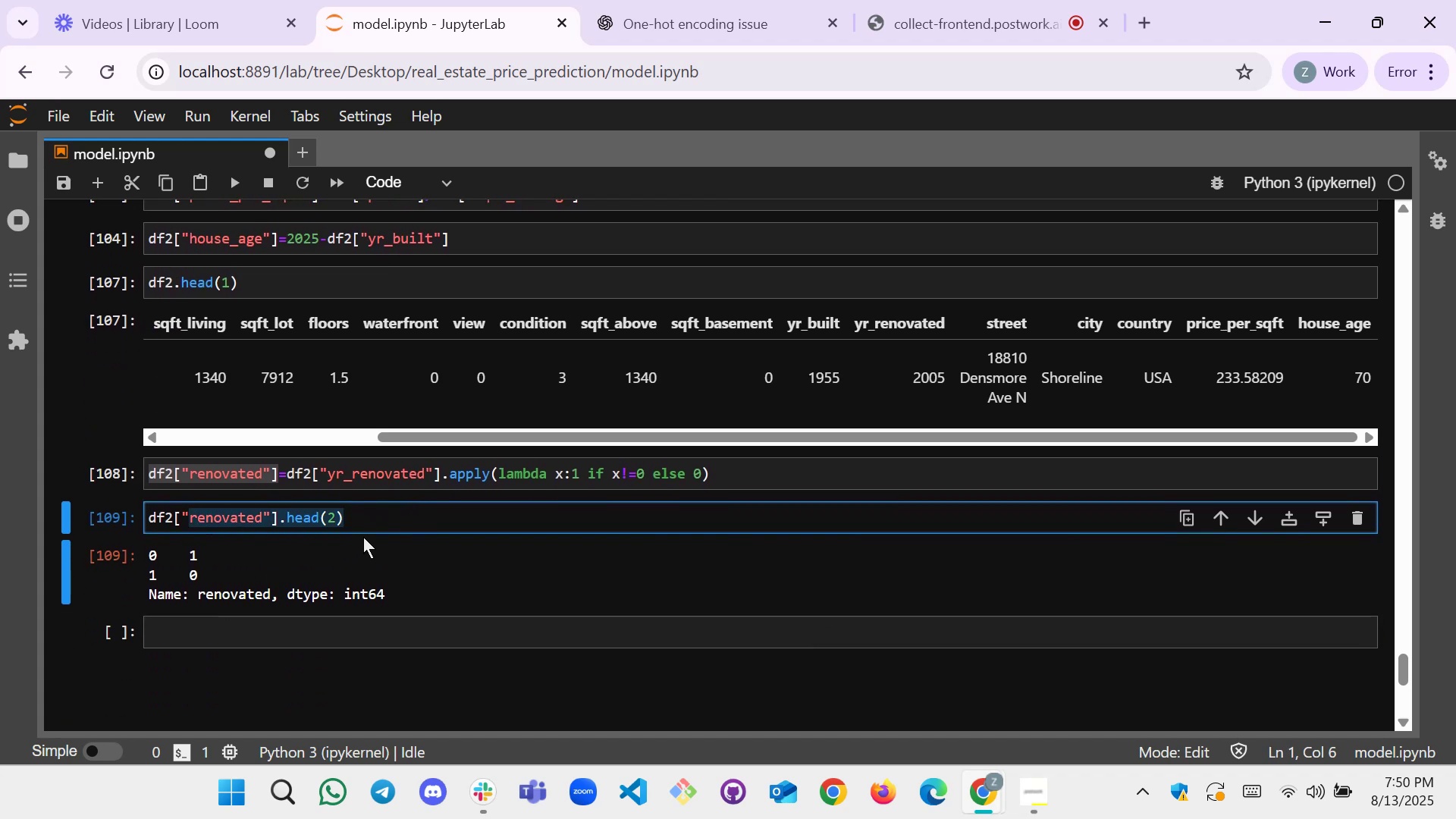 
left_click([369, 528])
 